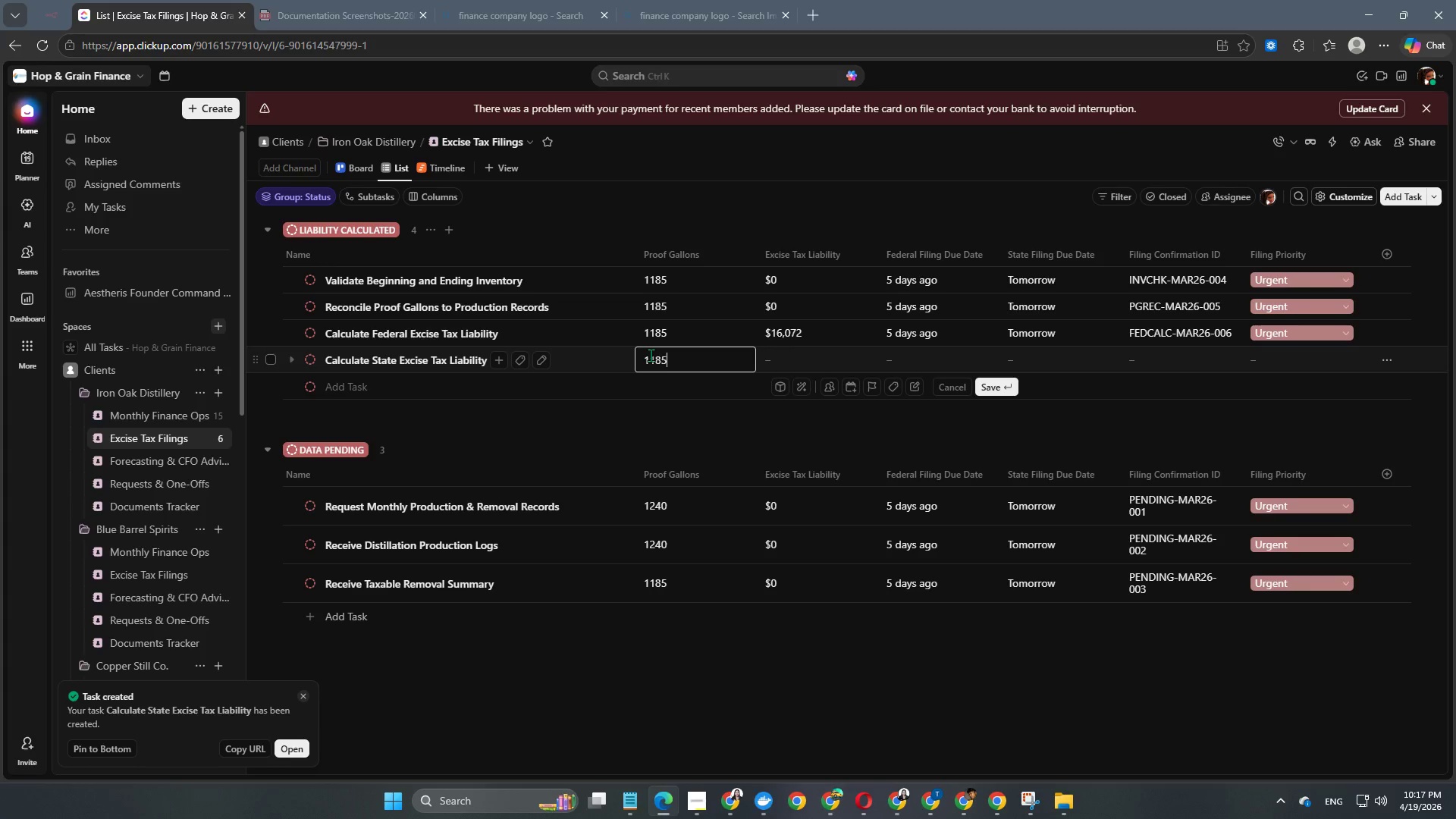 
key(Numpad5)
 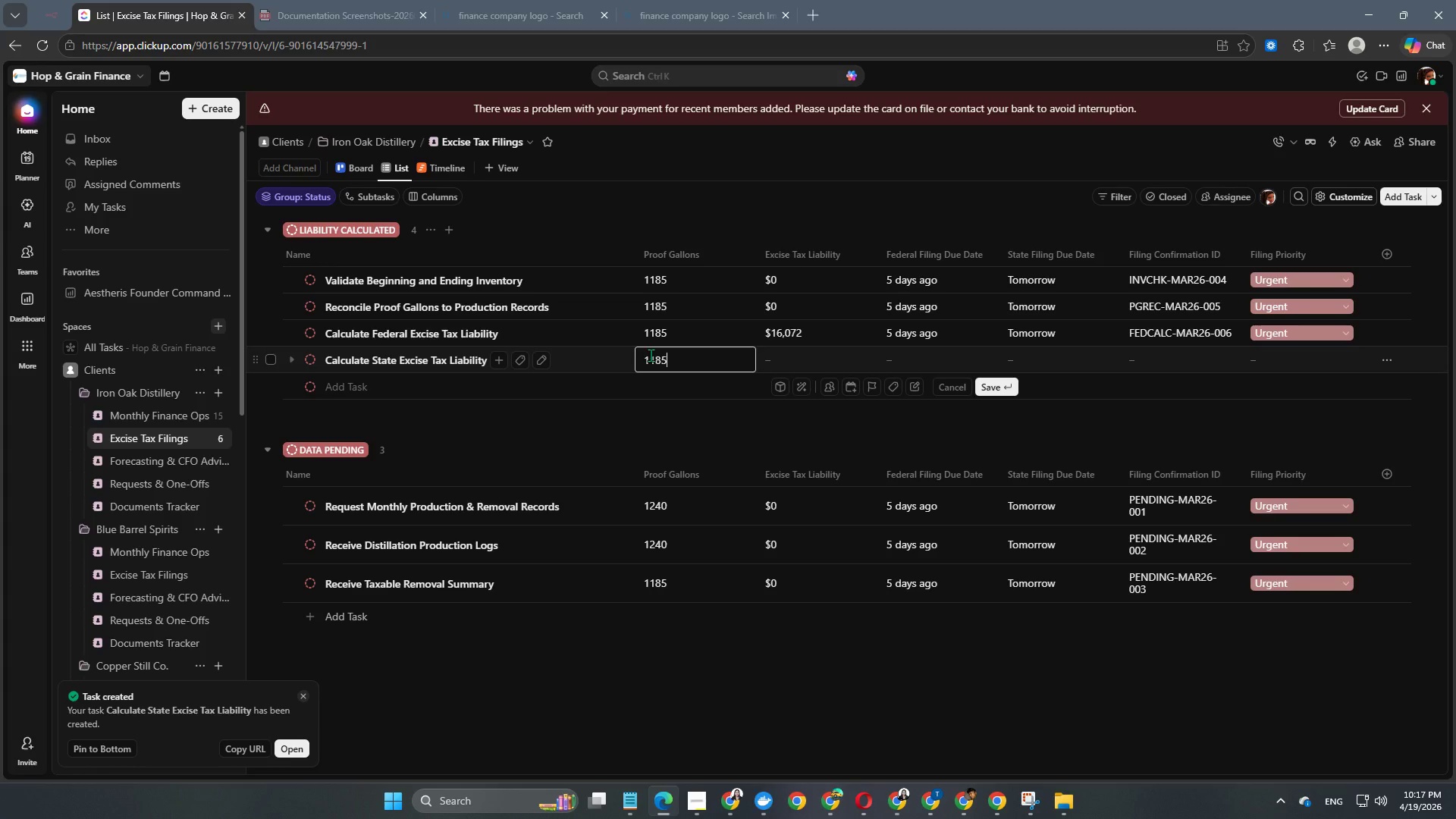 
key(NumpadEnter)
 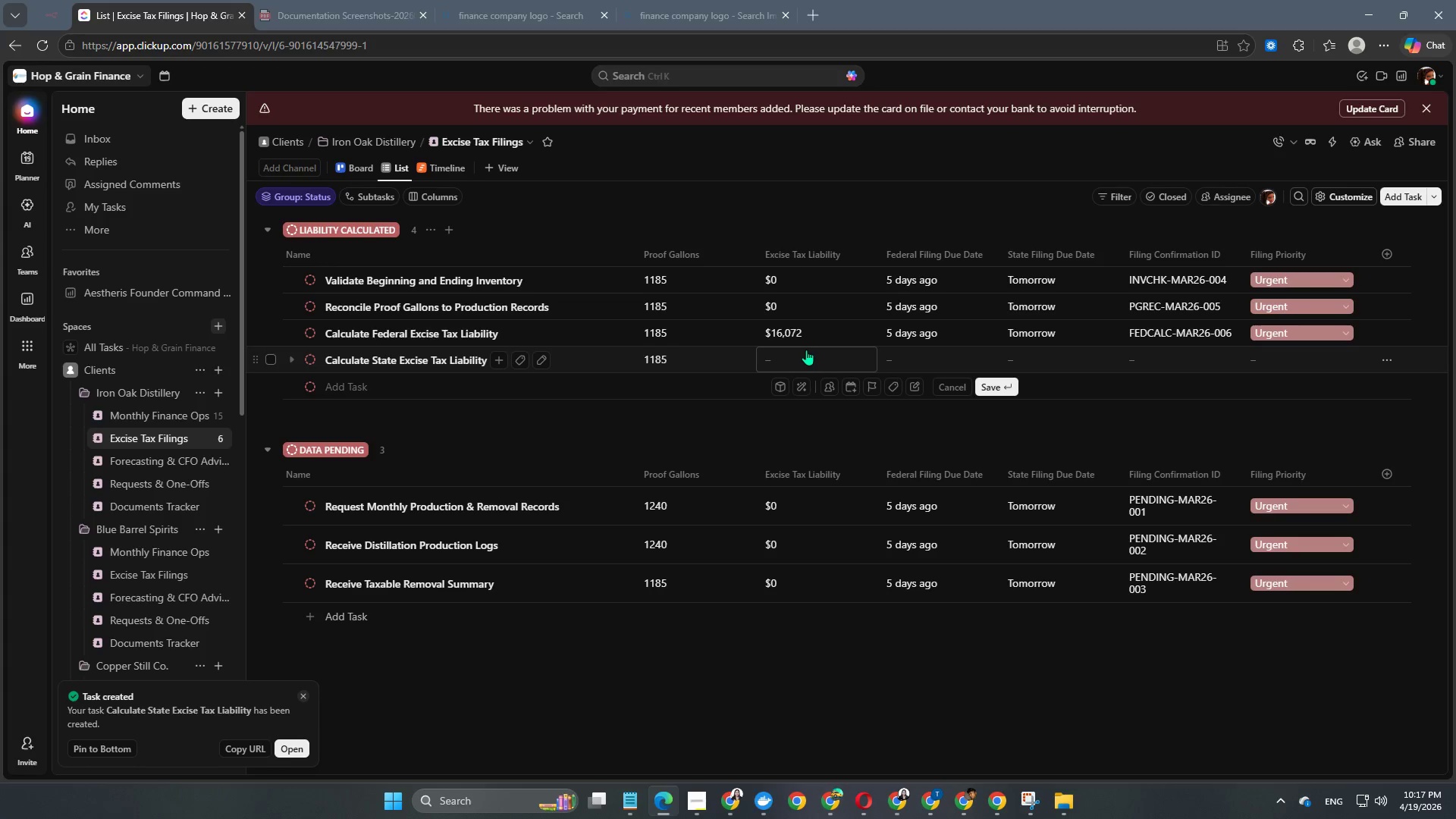 
left_click([799, 356])
 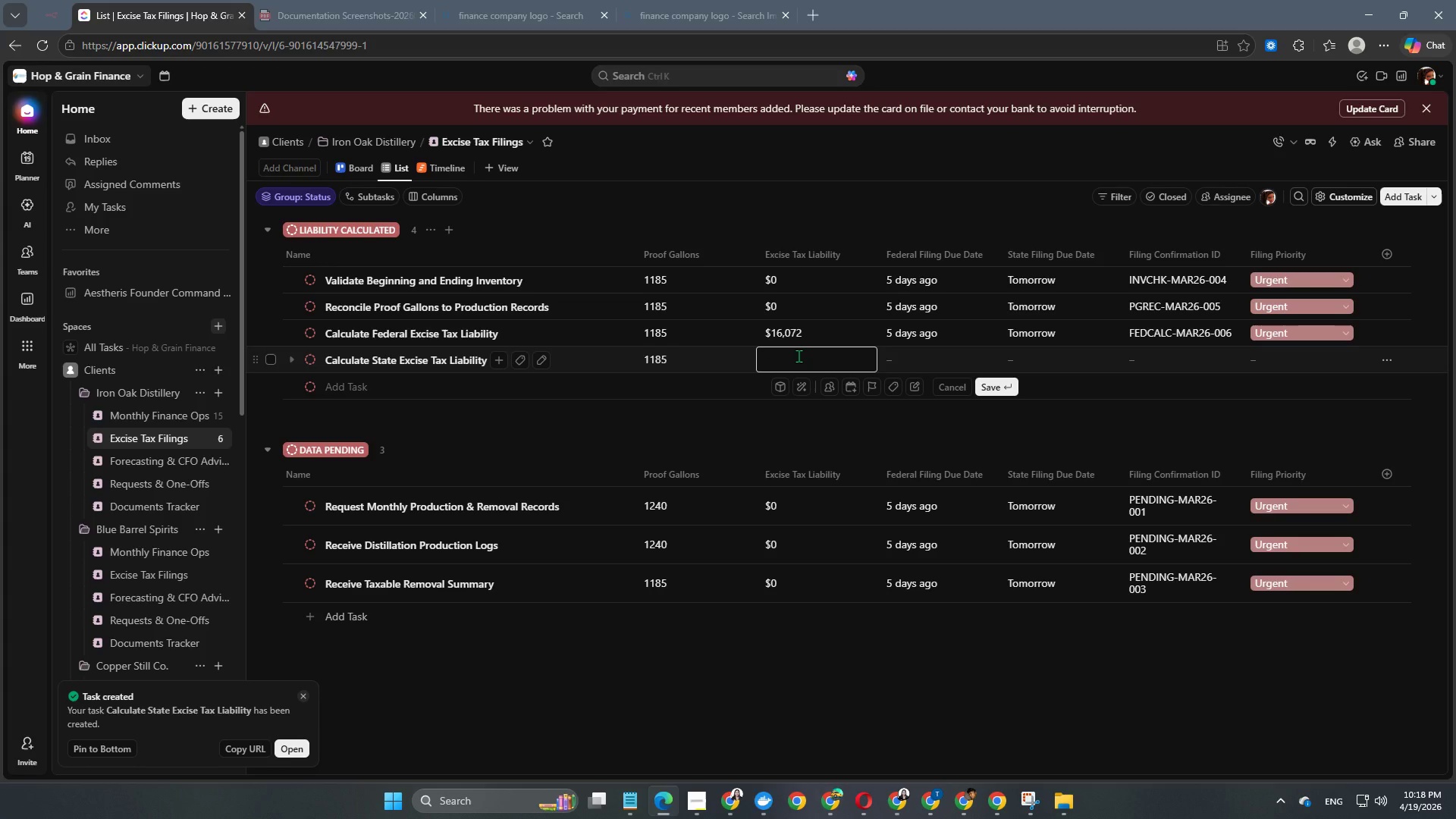 
key(Numpad1)
 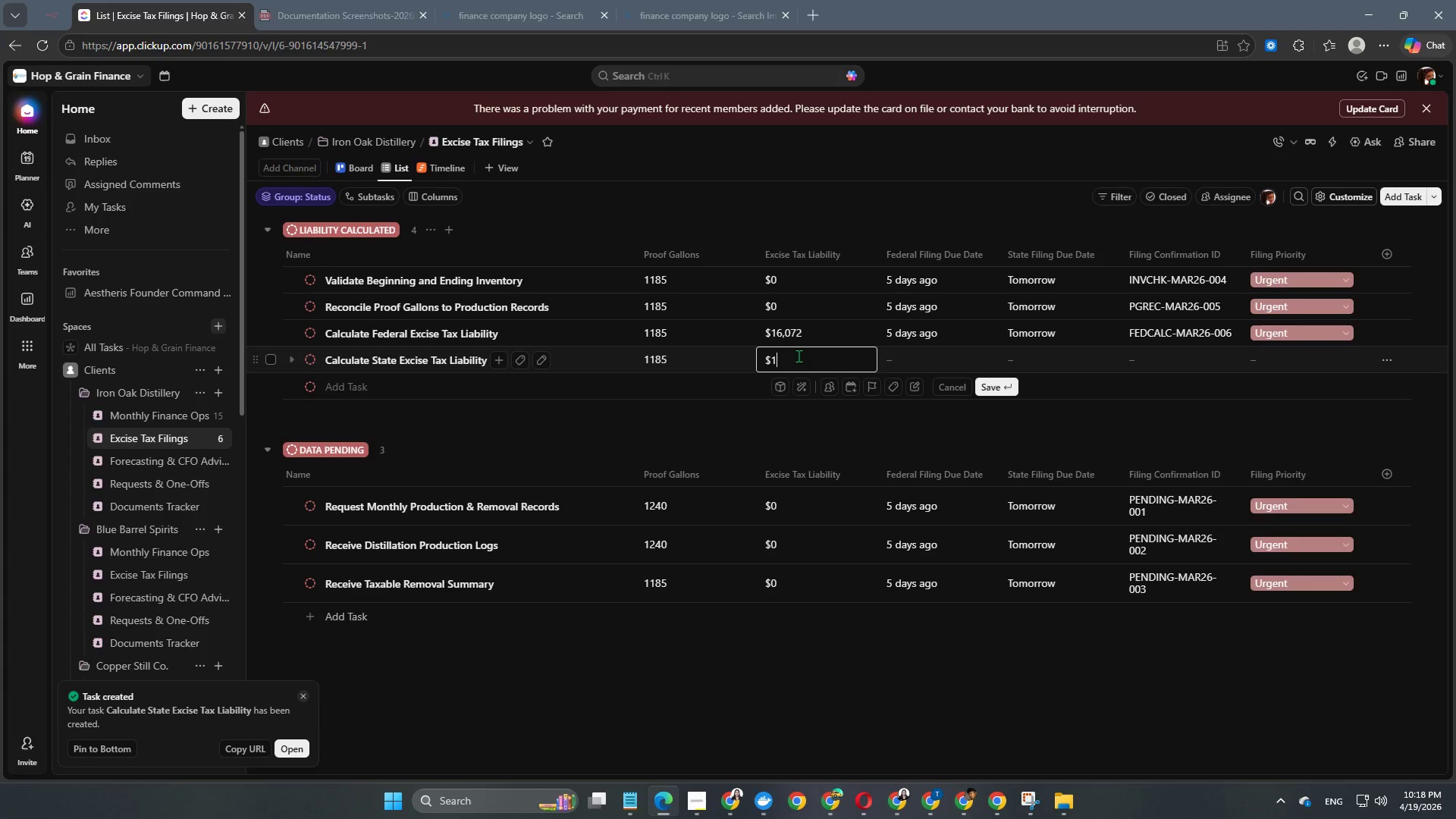 
key(Numpad8)
 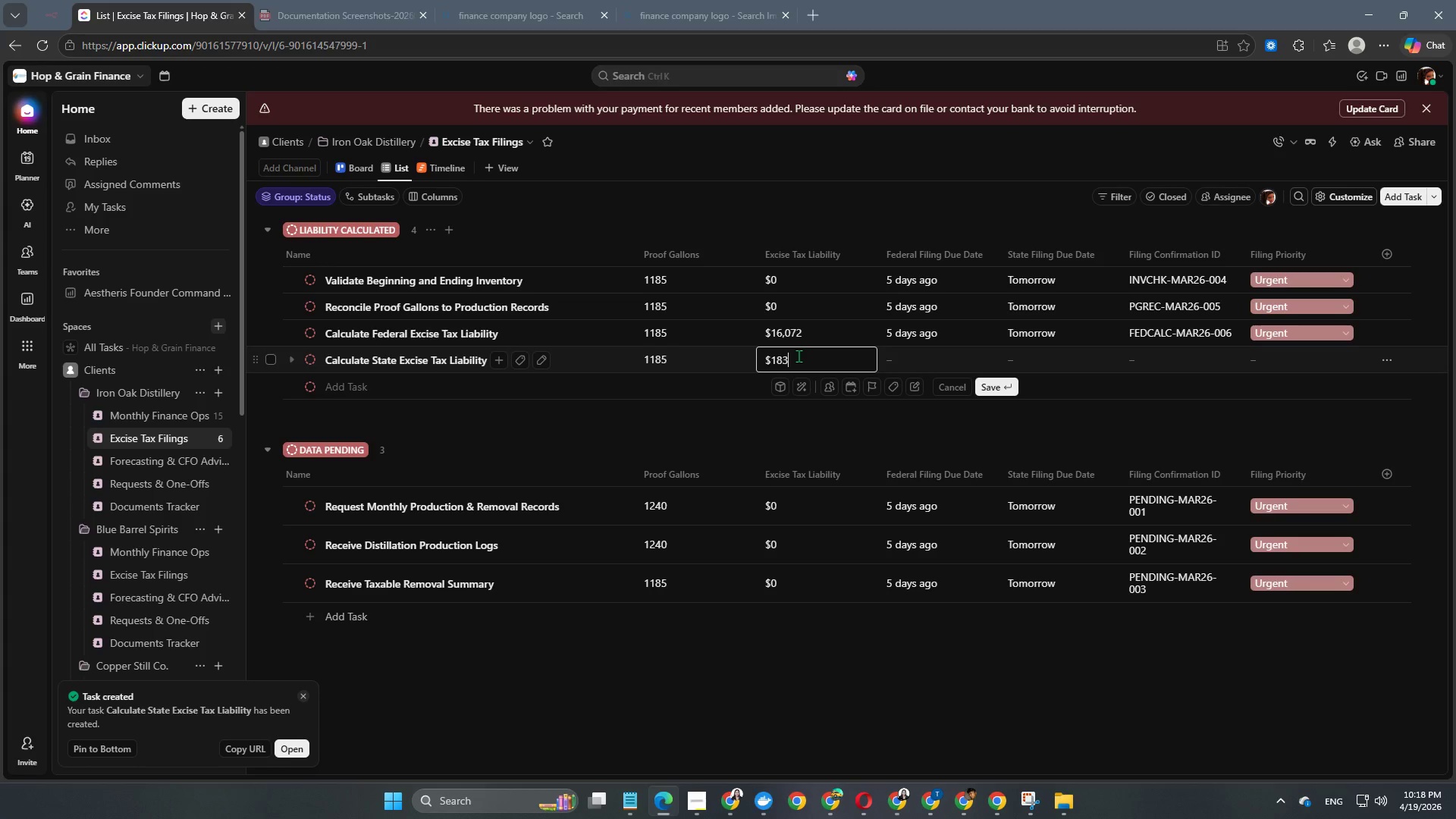 
key(Numpad3)
 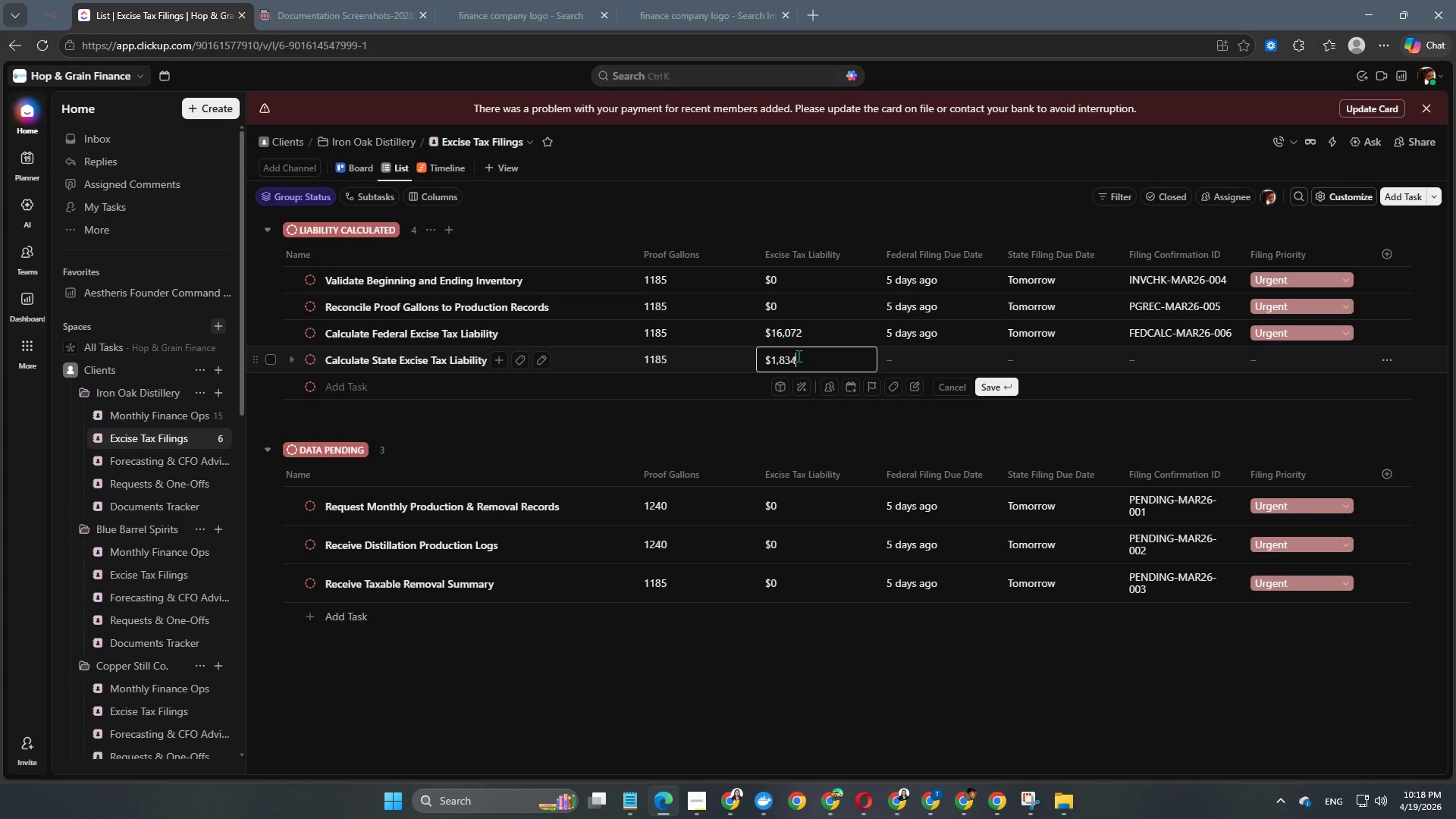 
key(Numpad4)
 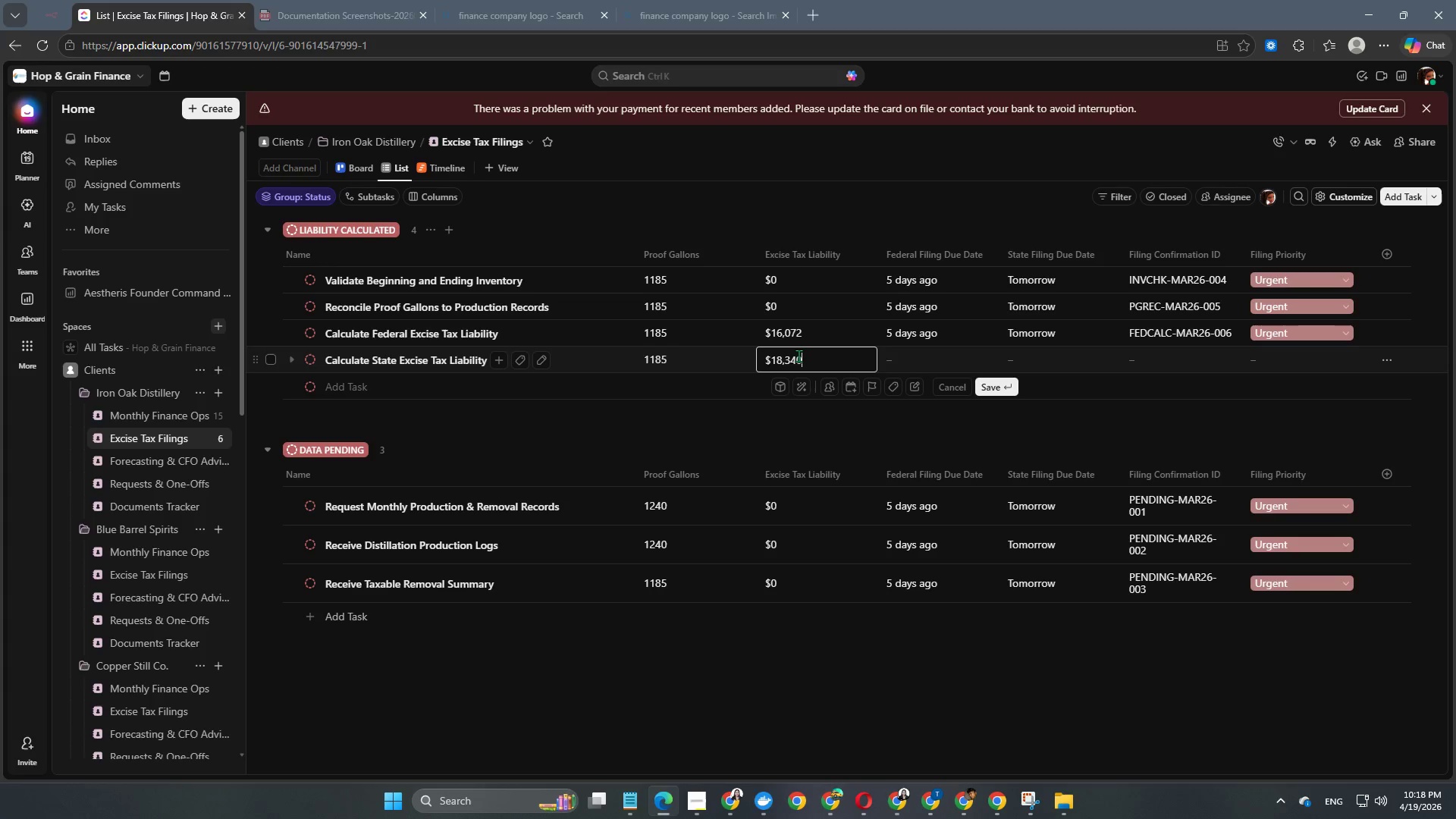 
key(Numpad0)
 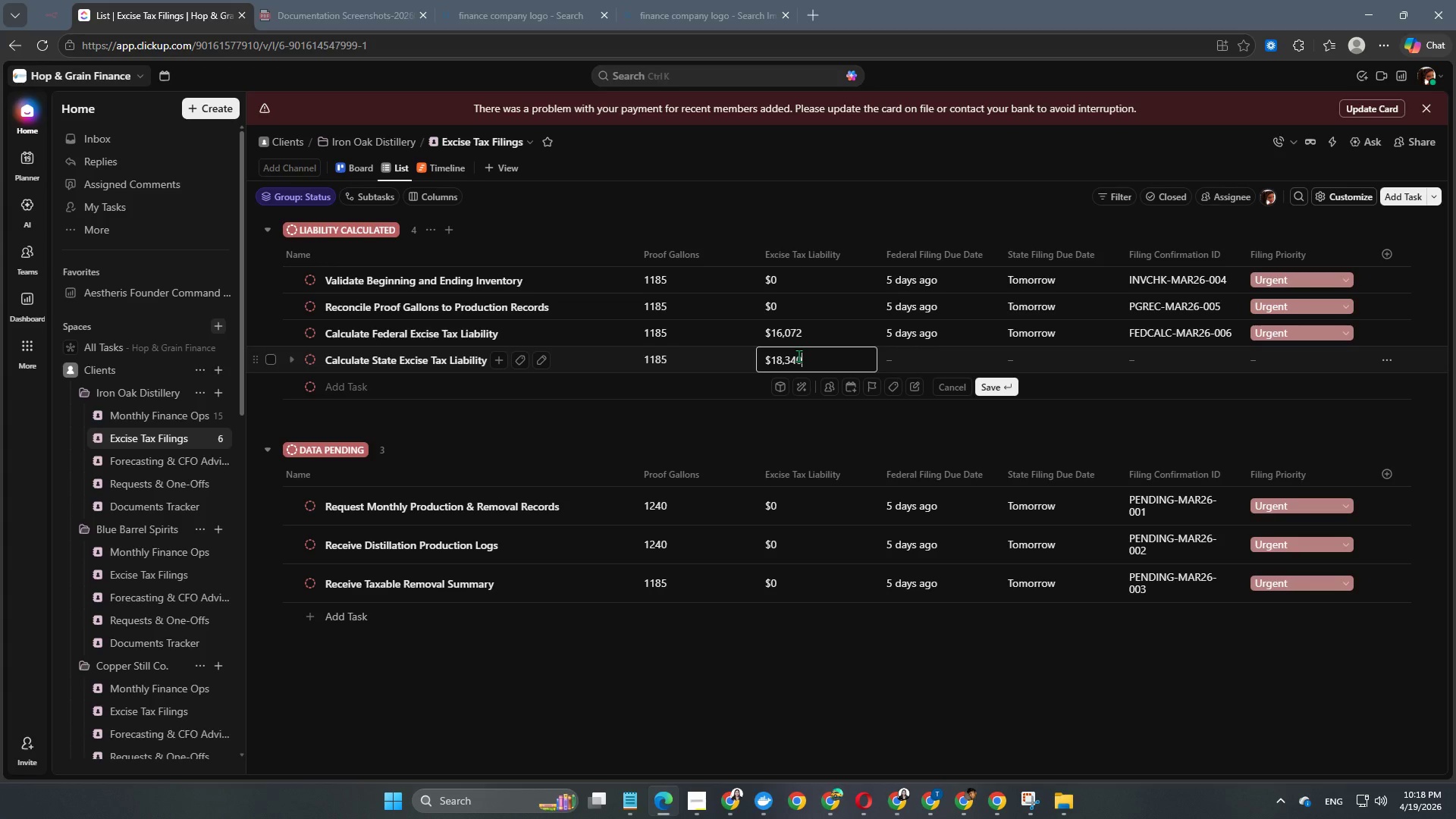 
key(NumpadEnter)
 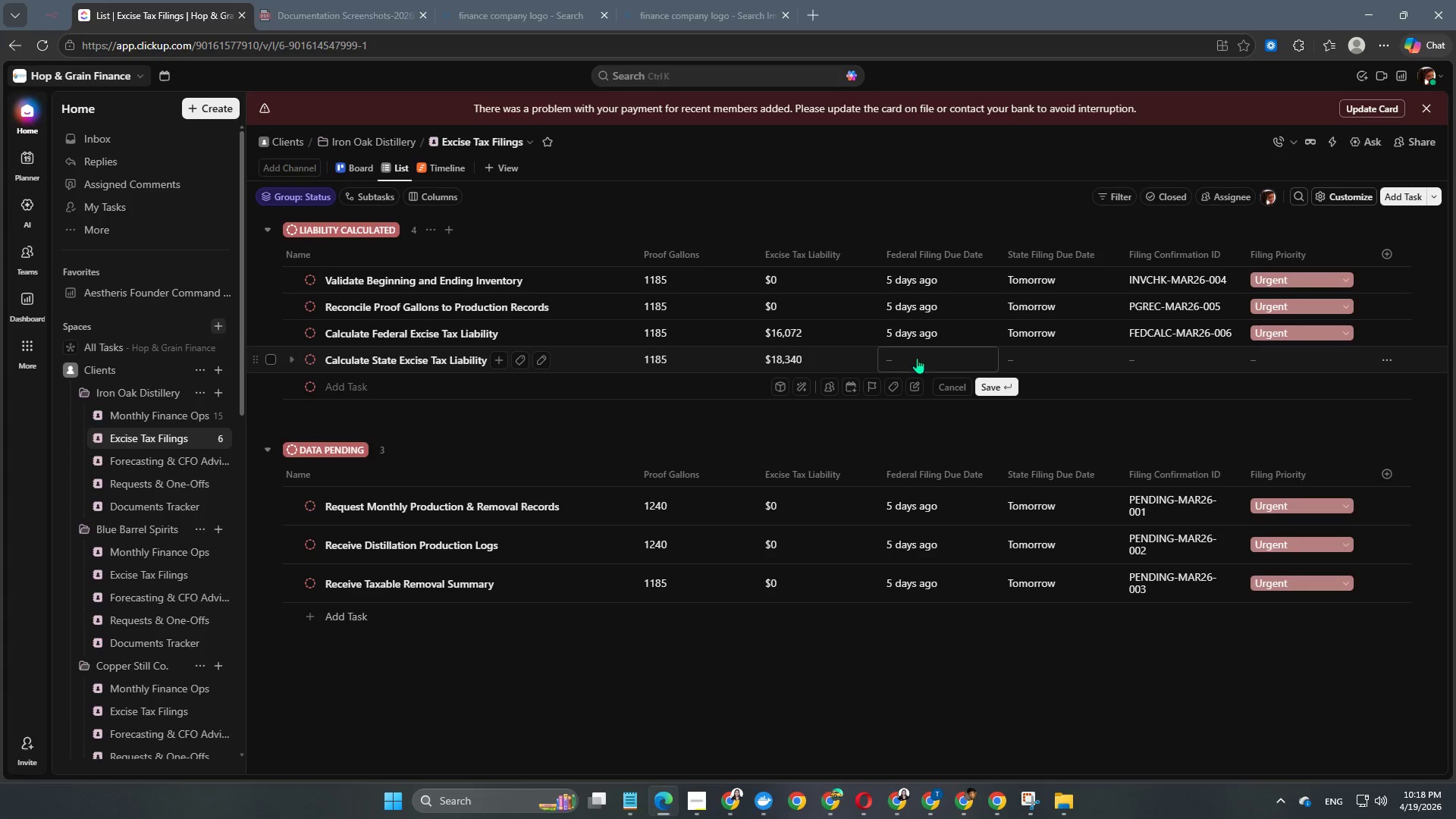 
left_click([917, 358])
 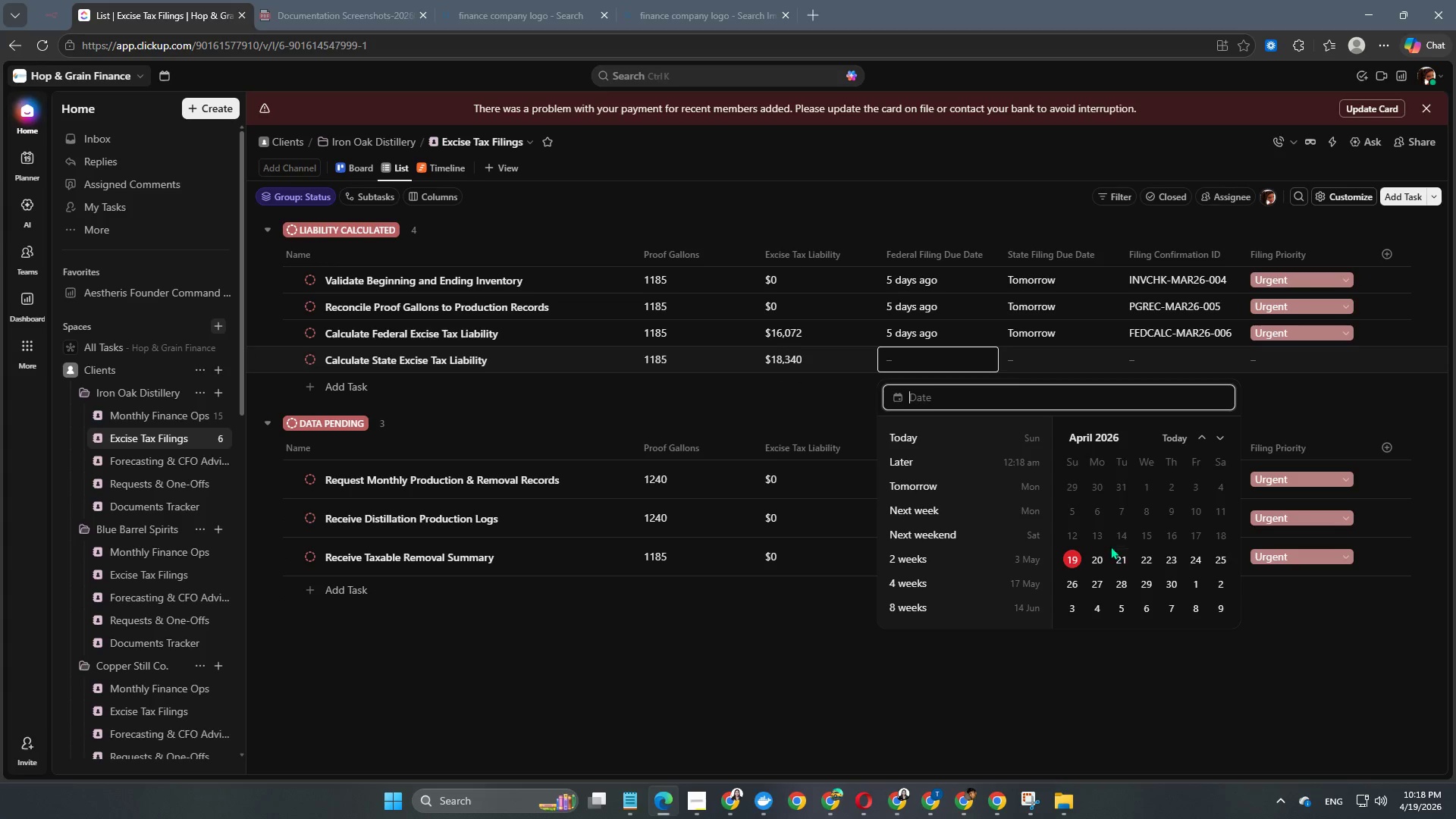 
left_click([1126, 540])
 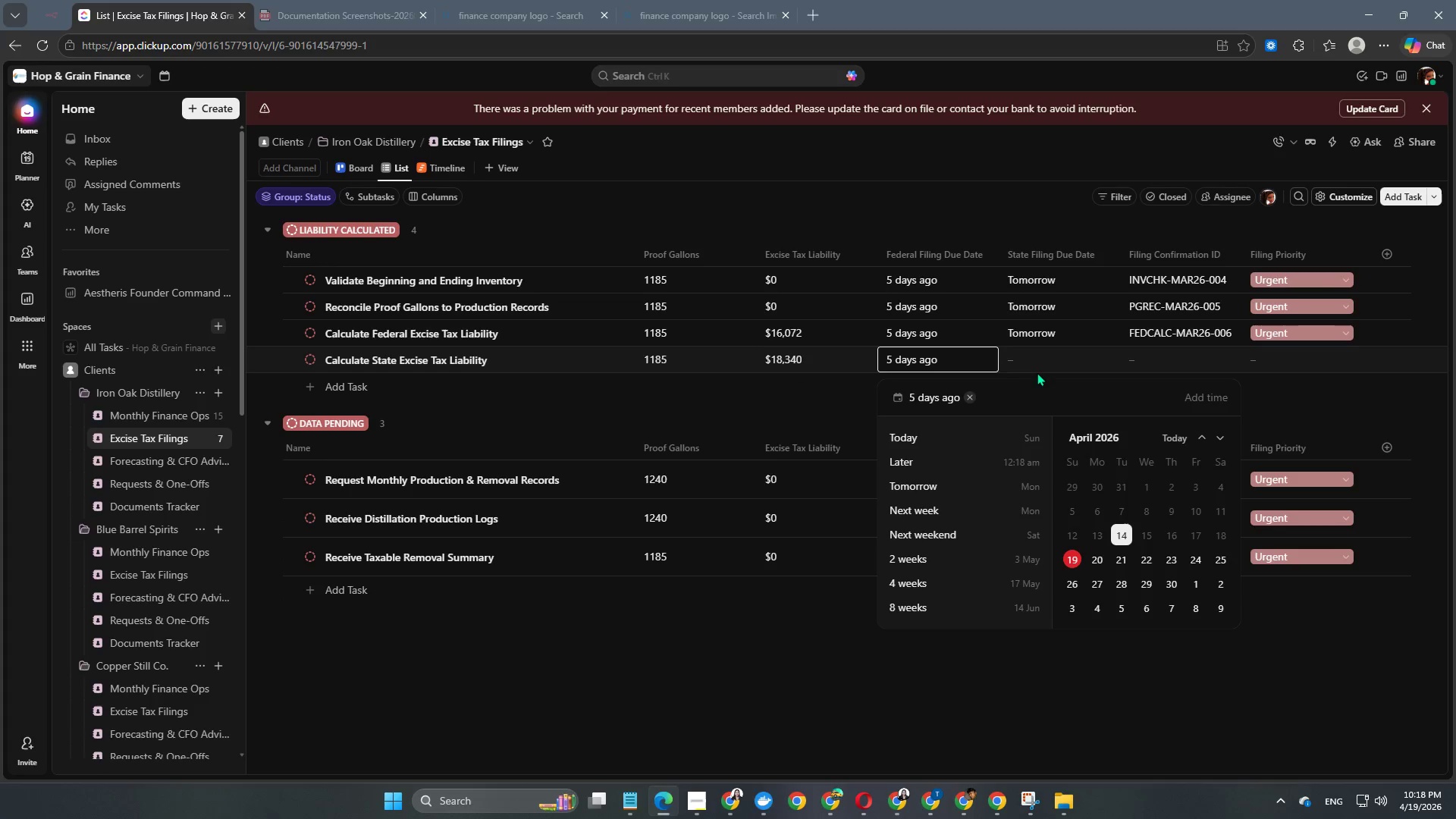 
left_click([1034, 359])
 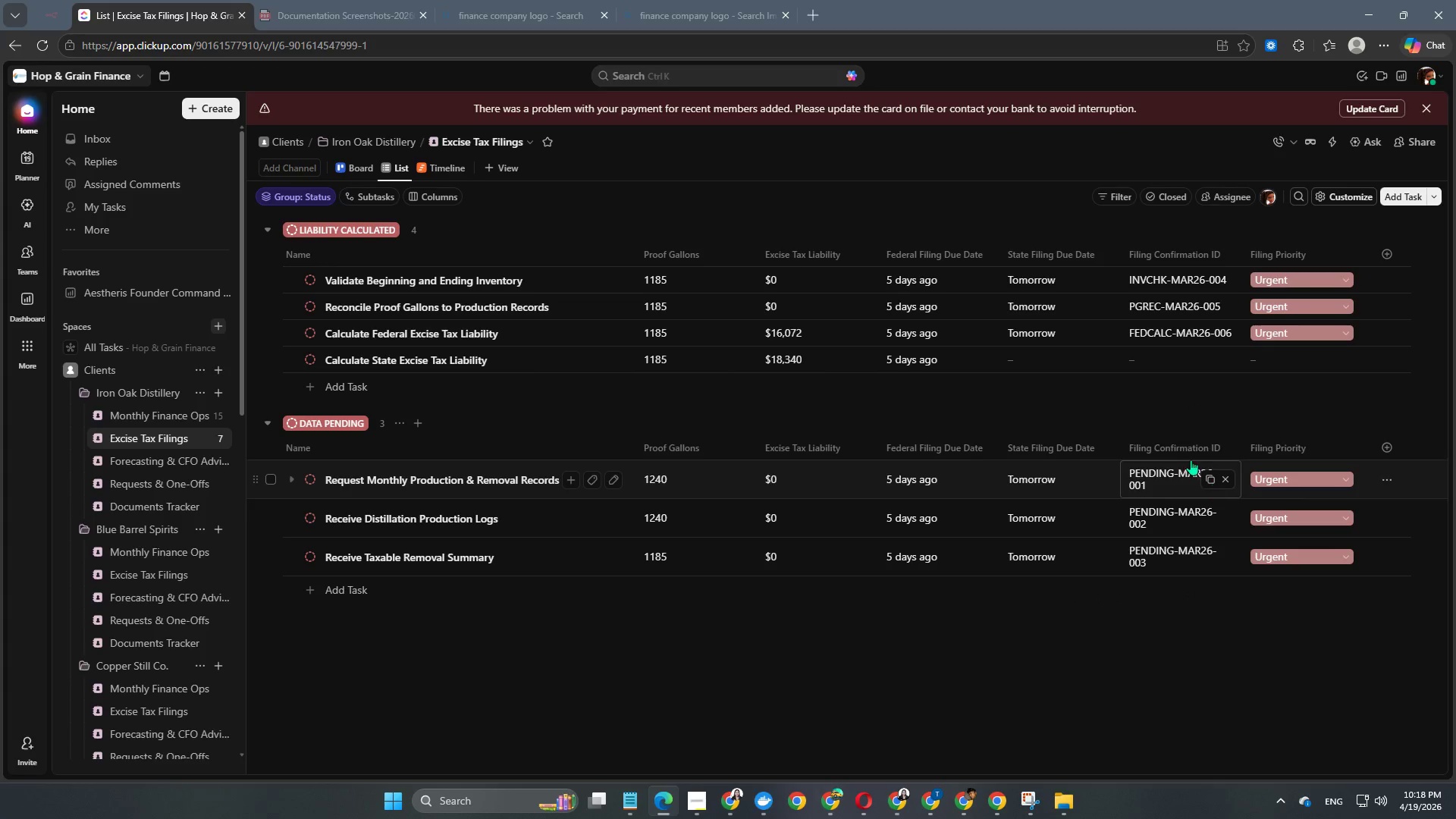 
left_click([1055, 353])
 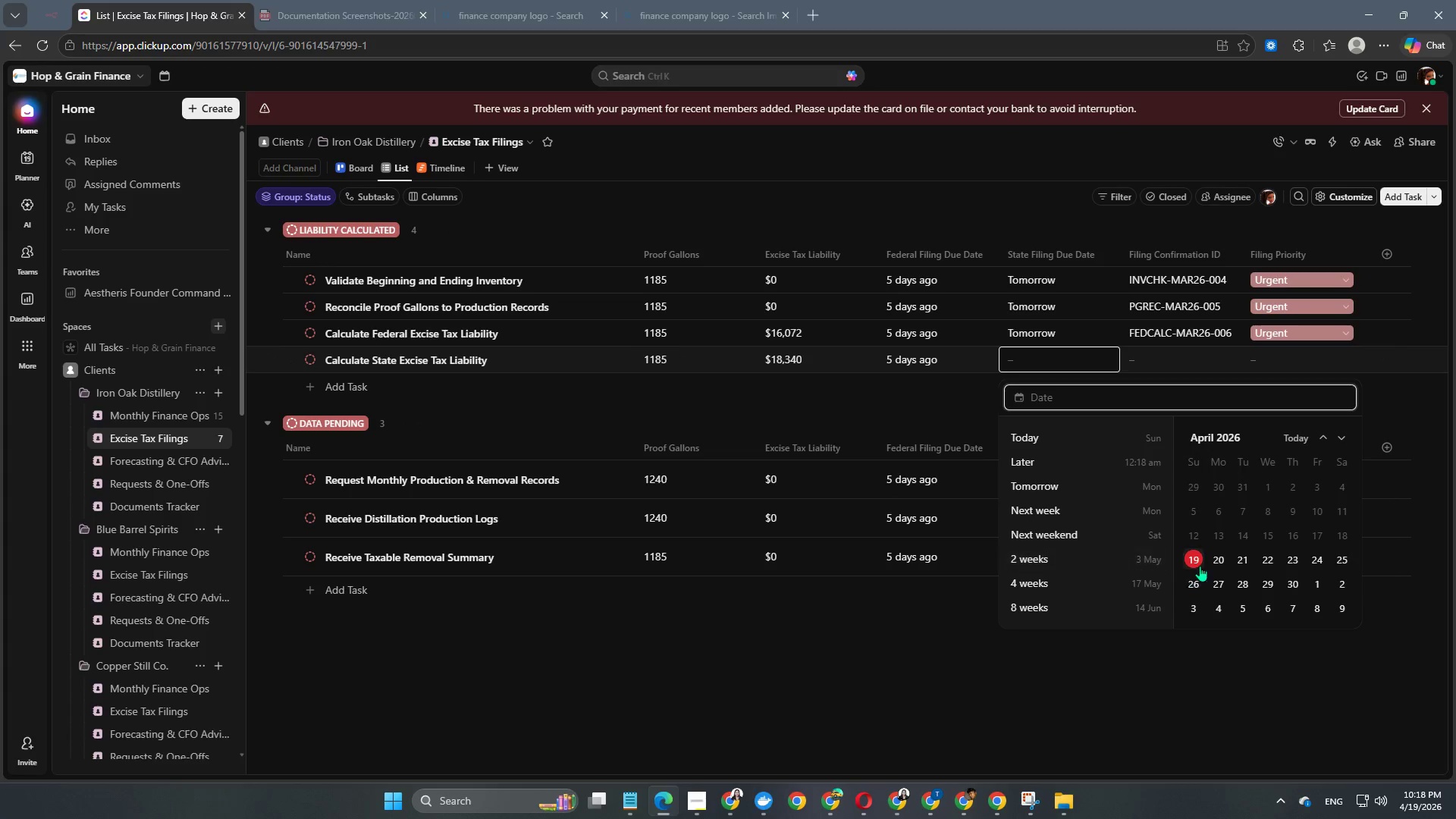 
left_click([1216, 557])
 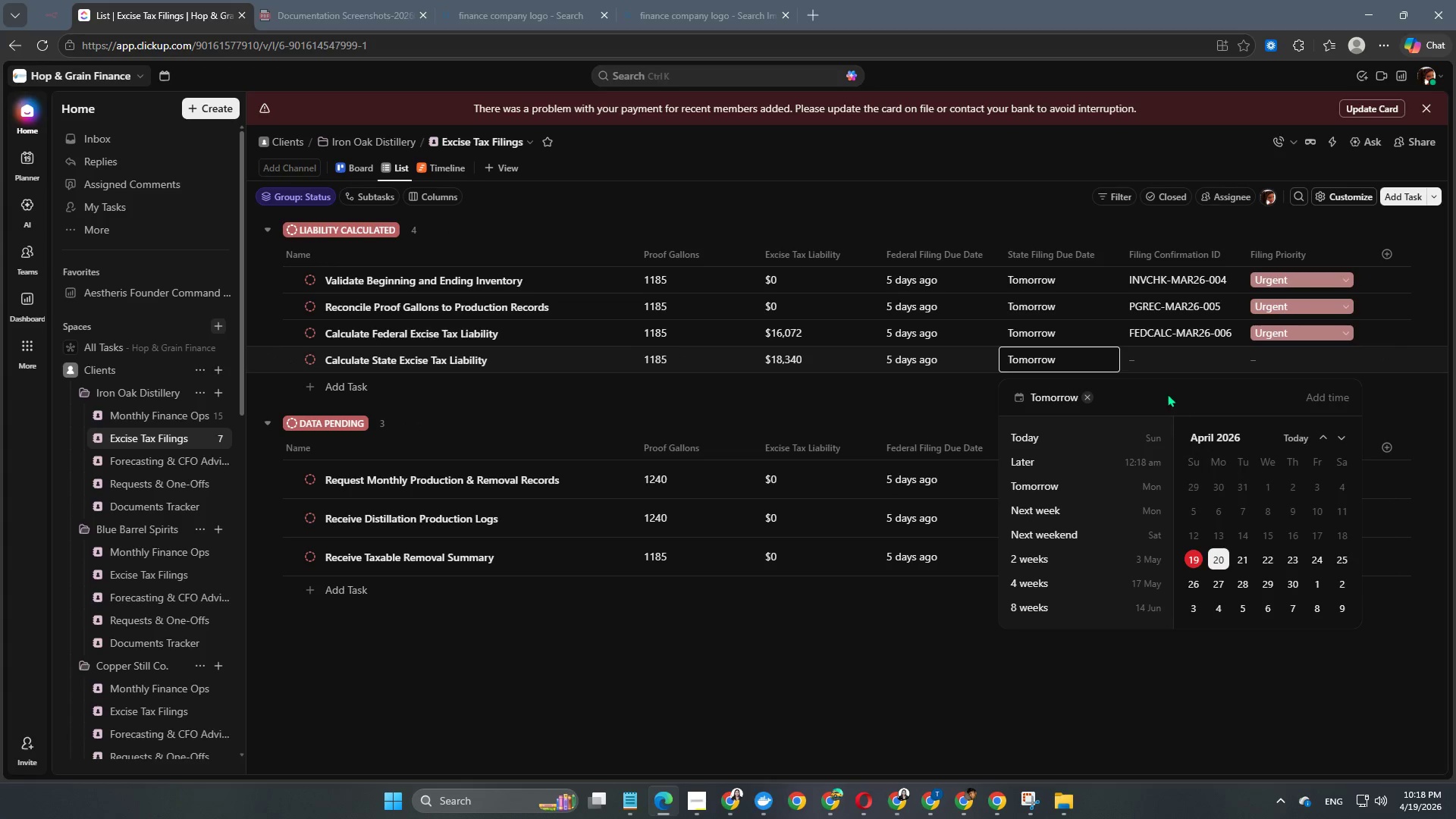 
left_click([1168, 368])
 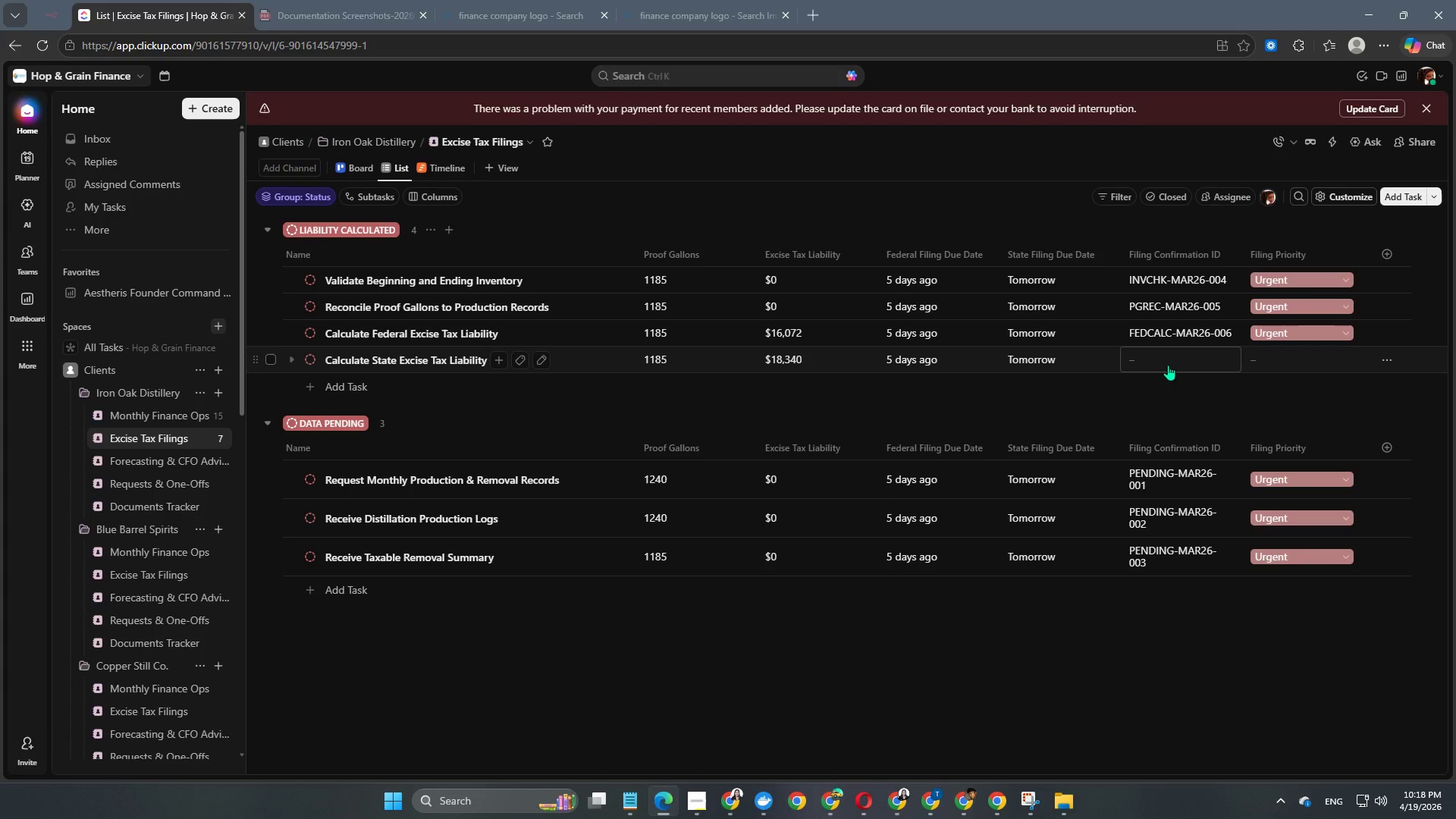 
left_click([1169, 363])
 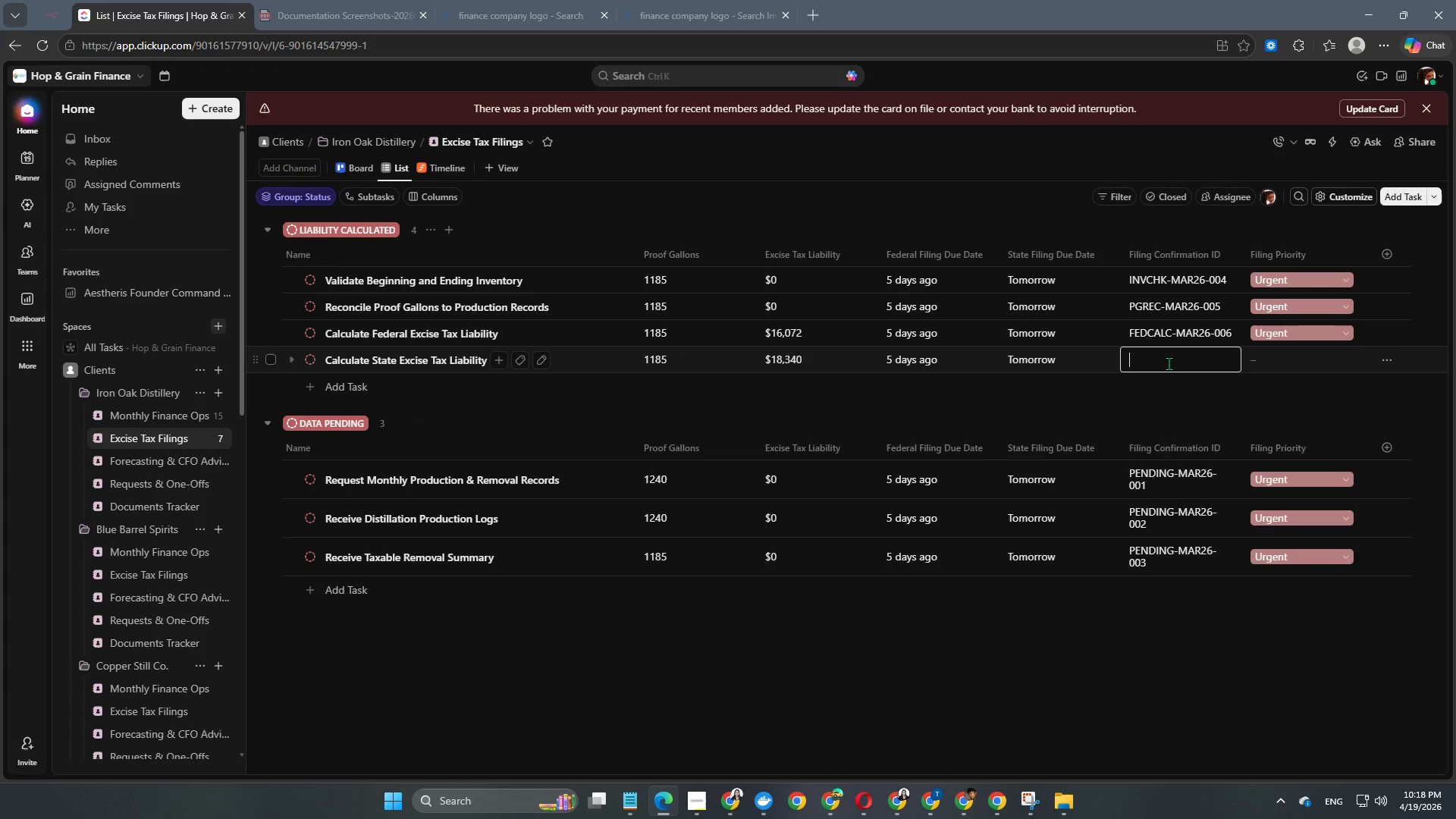 
type(STATECALC-MAR26-007)
key(NumpadEnter)
 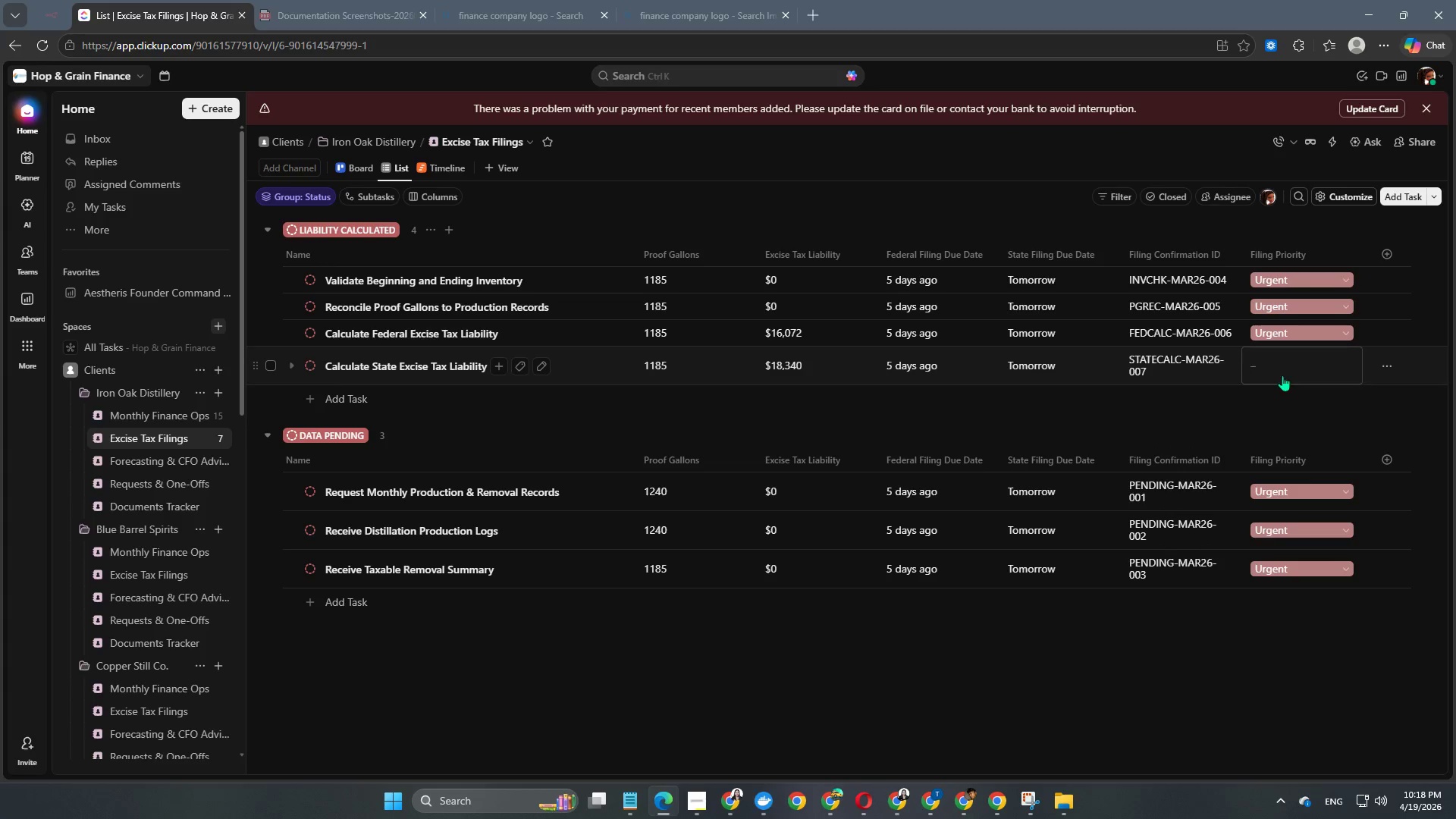 
left_click([1282, 375])
 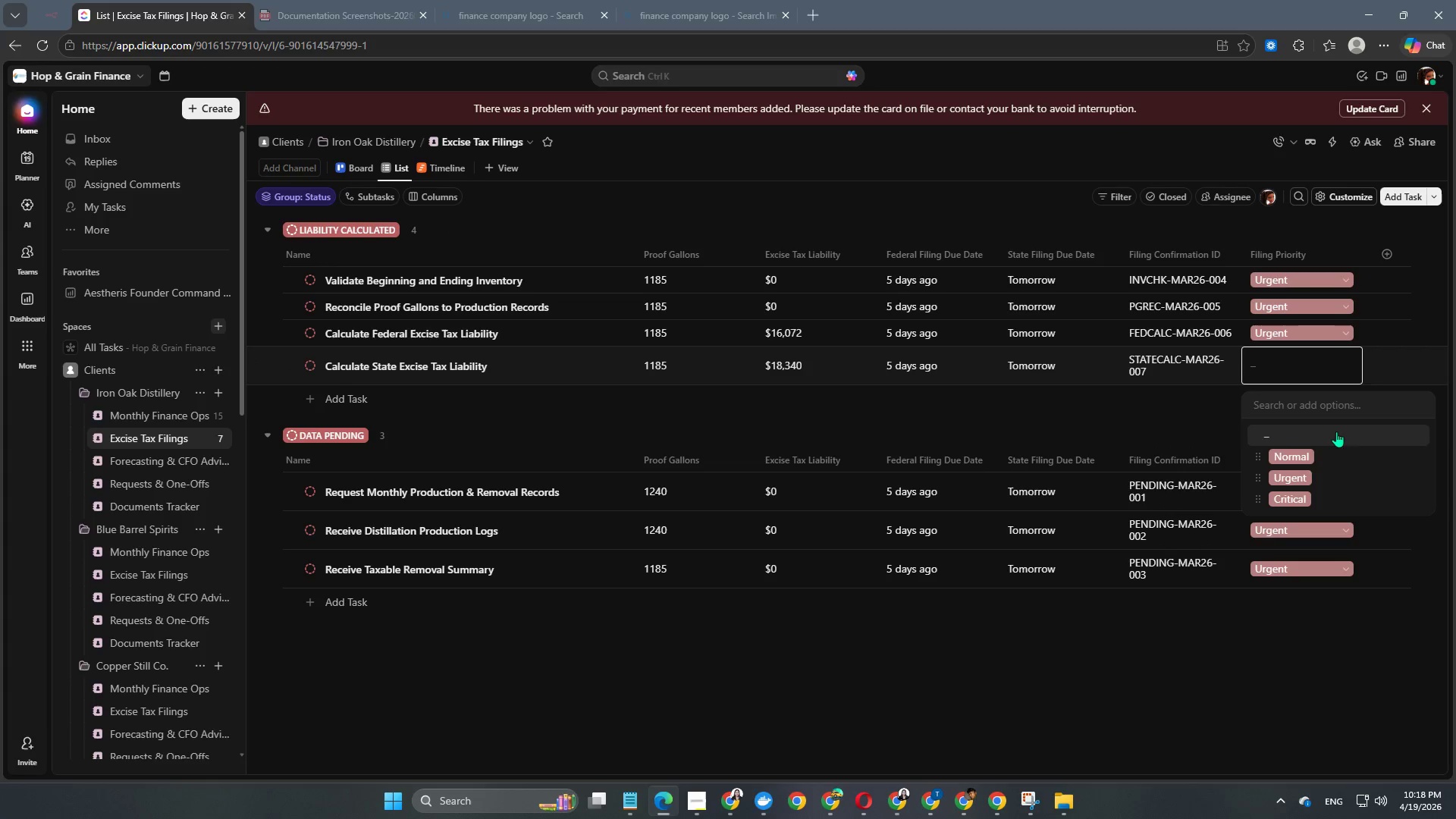 
left_click([1304, 469])
 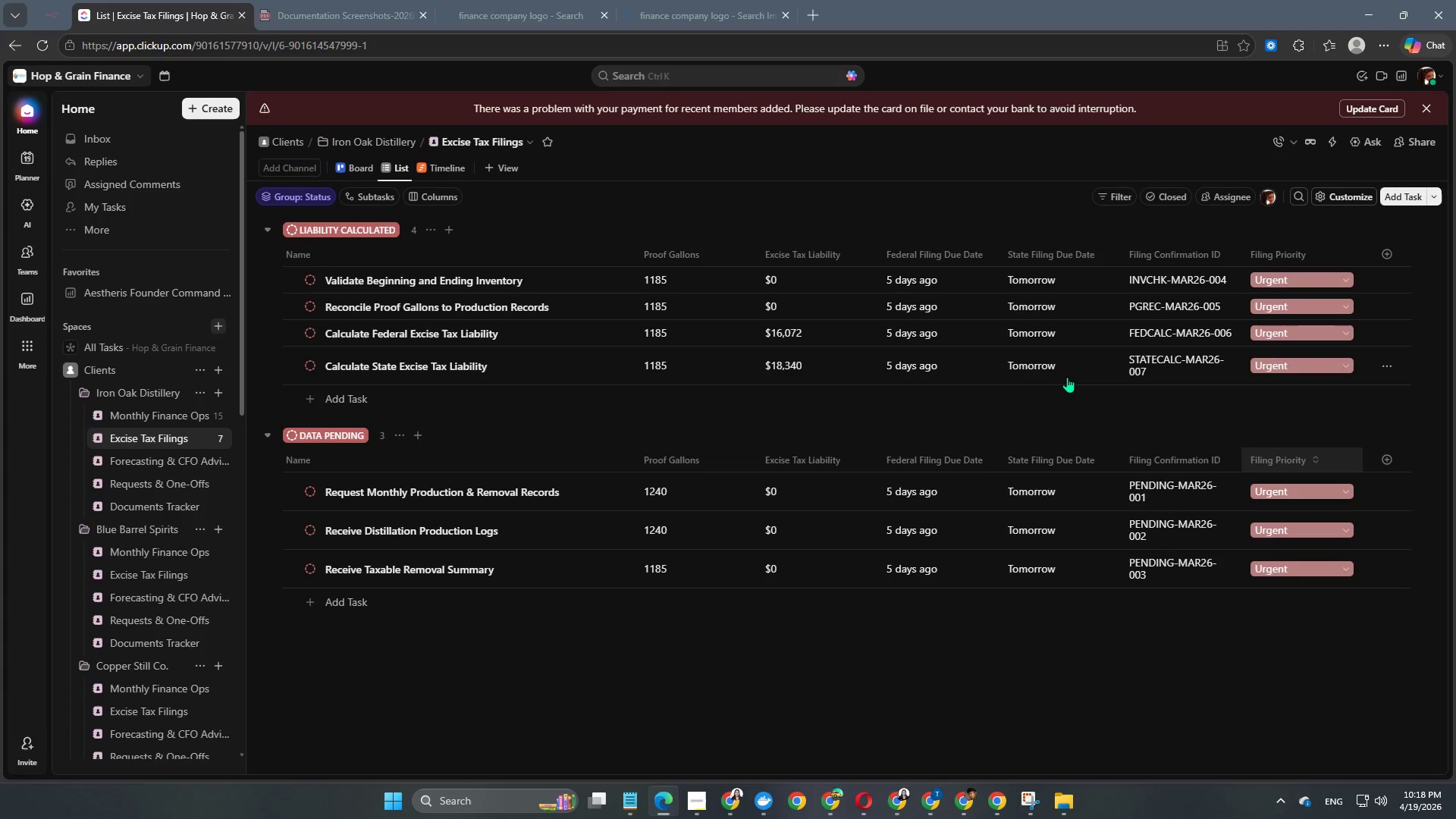 
scroll: coordinate [988, 386], scroll_direction: down, amount: 3.0
 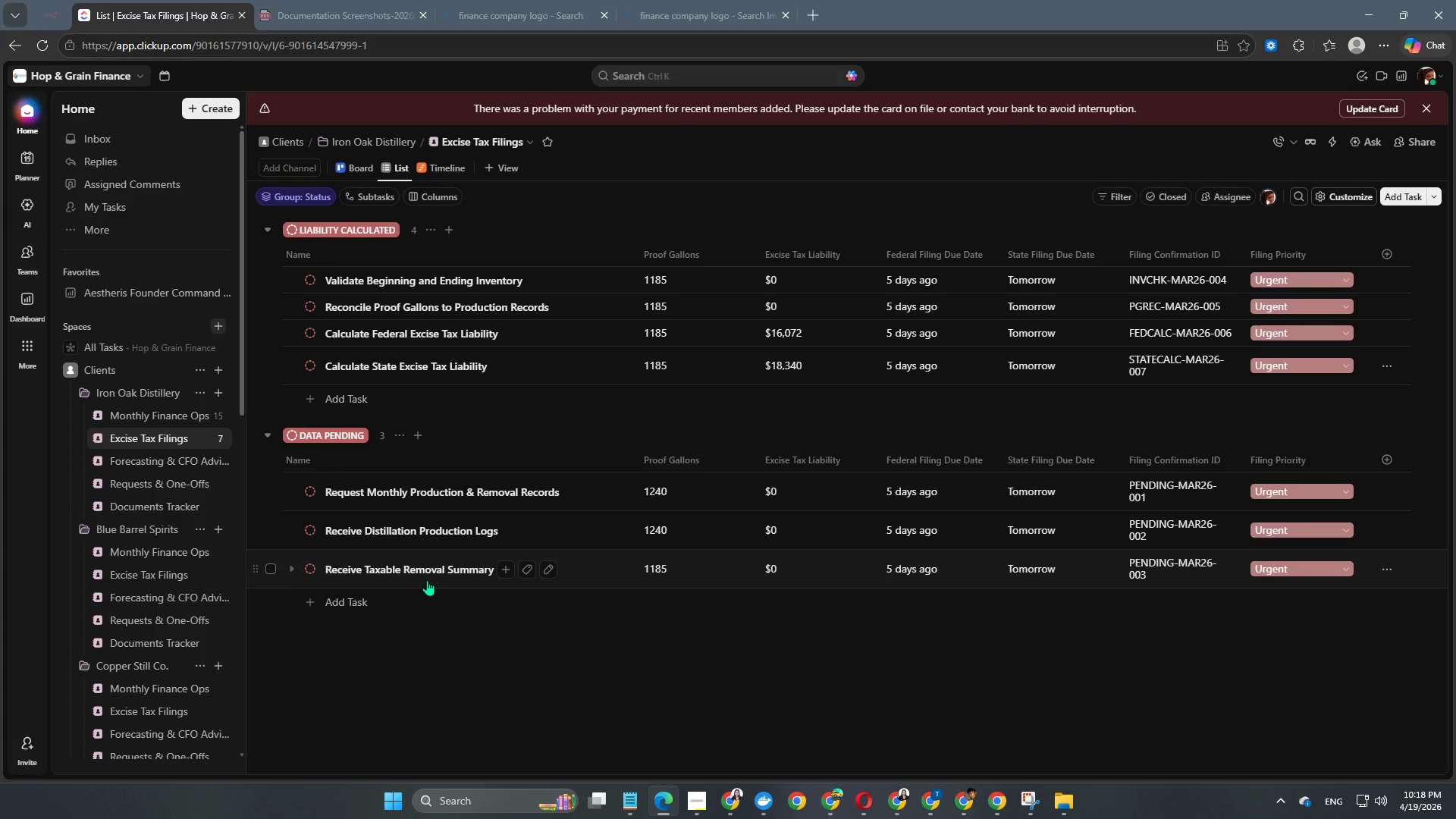 
wait(10.22)
 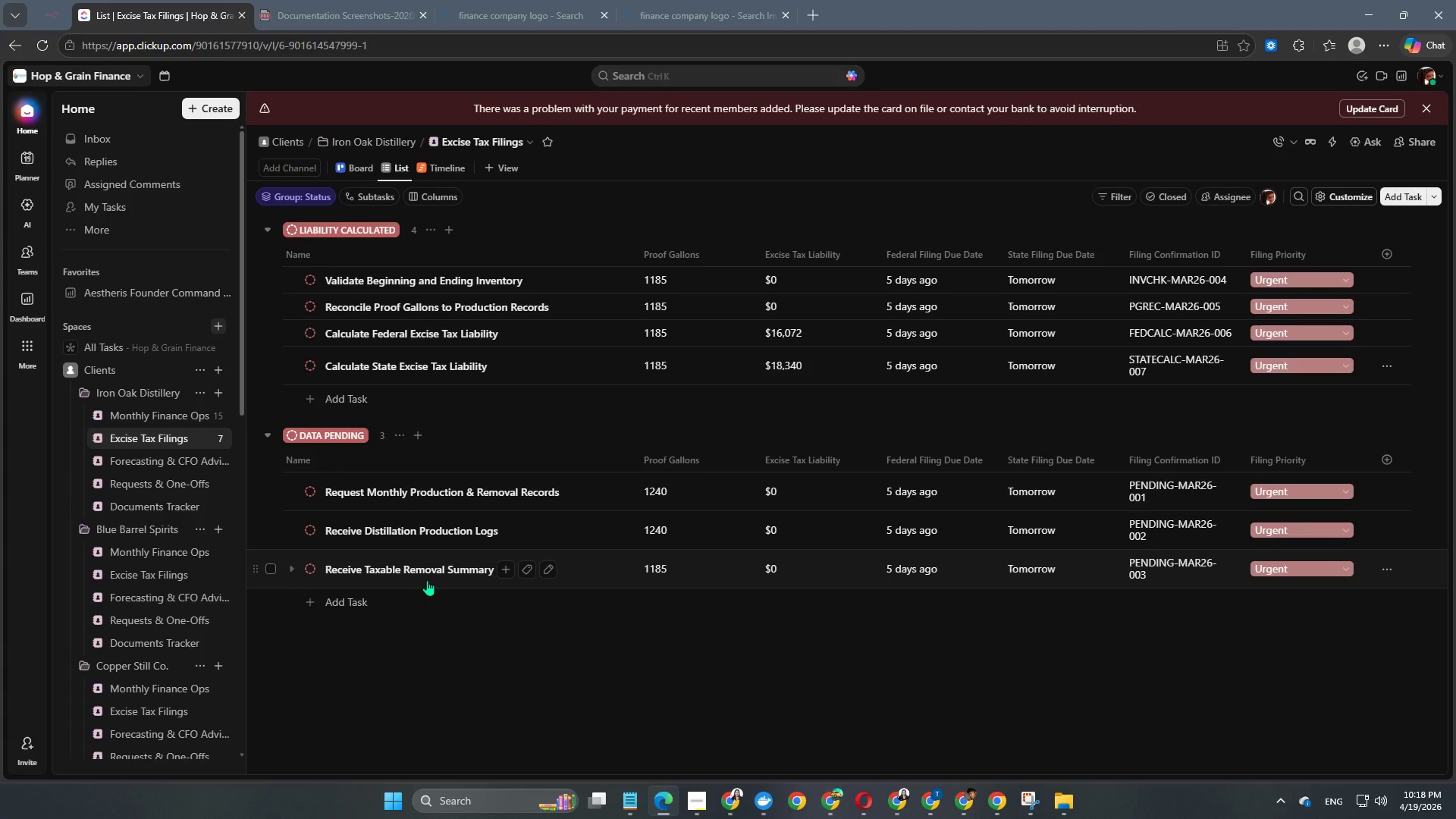 
left_click([340, 400])
 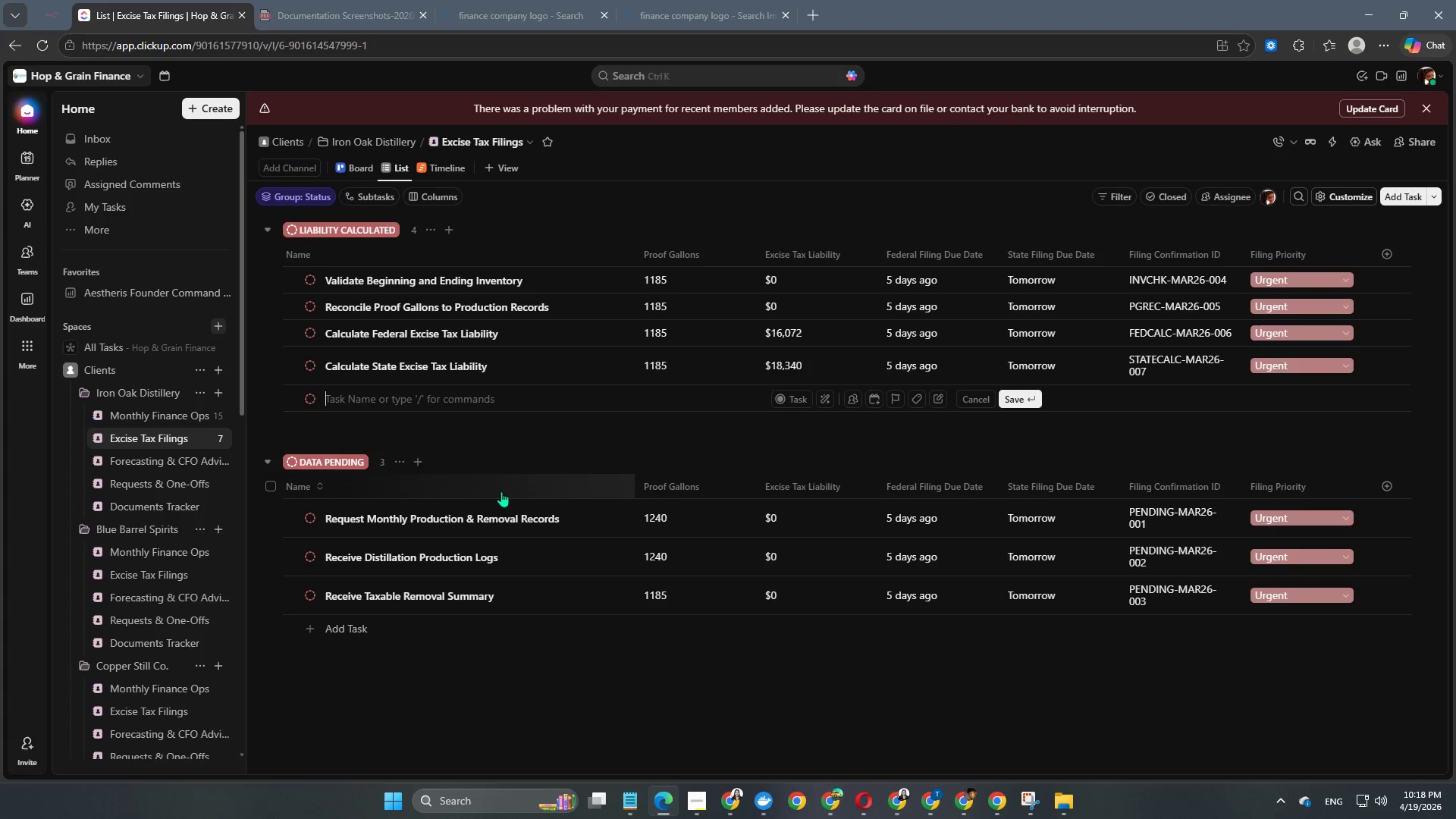 
type(Prepare Filing Package)
 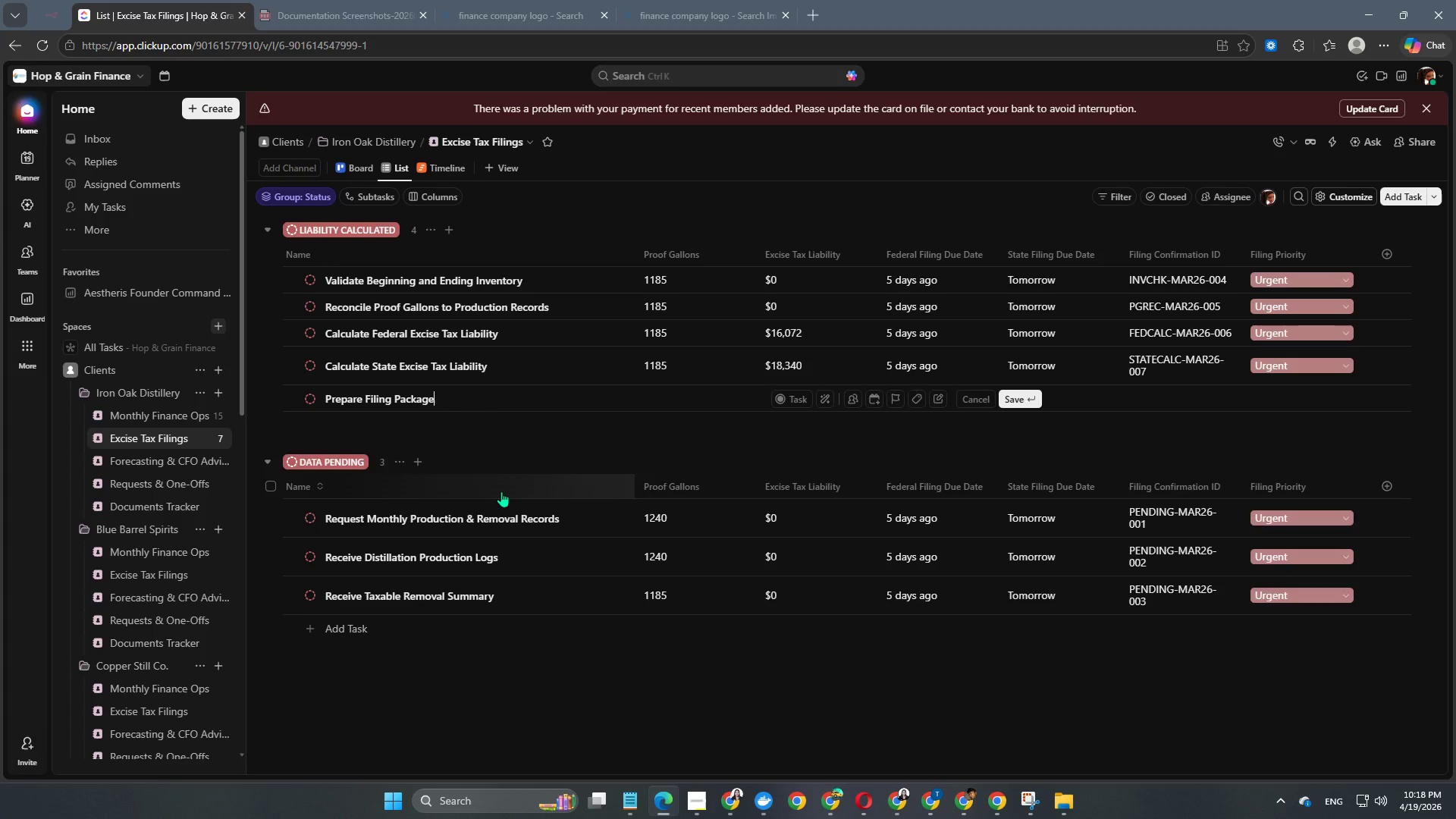 
key(Enter)
 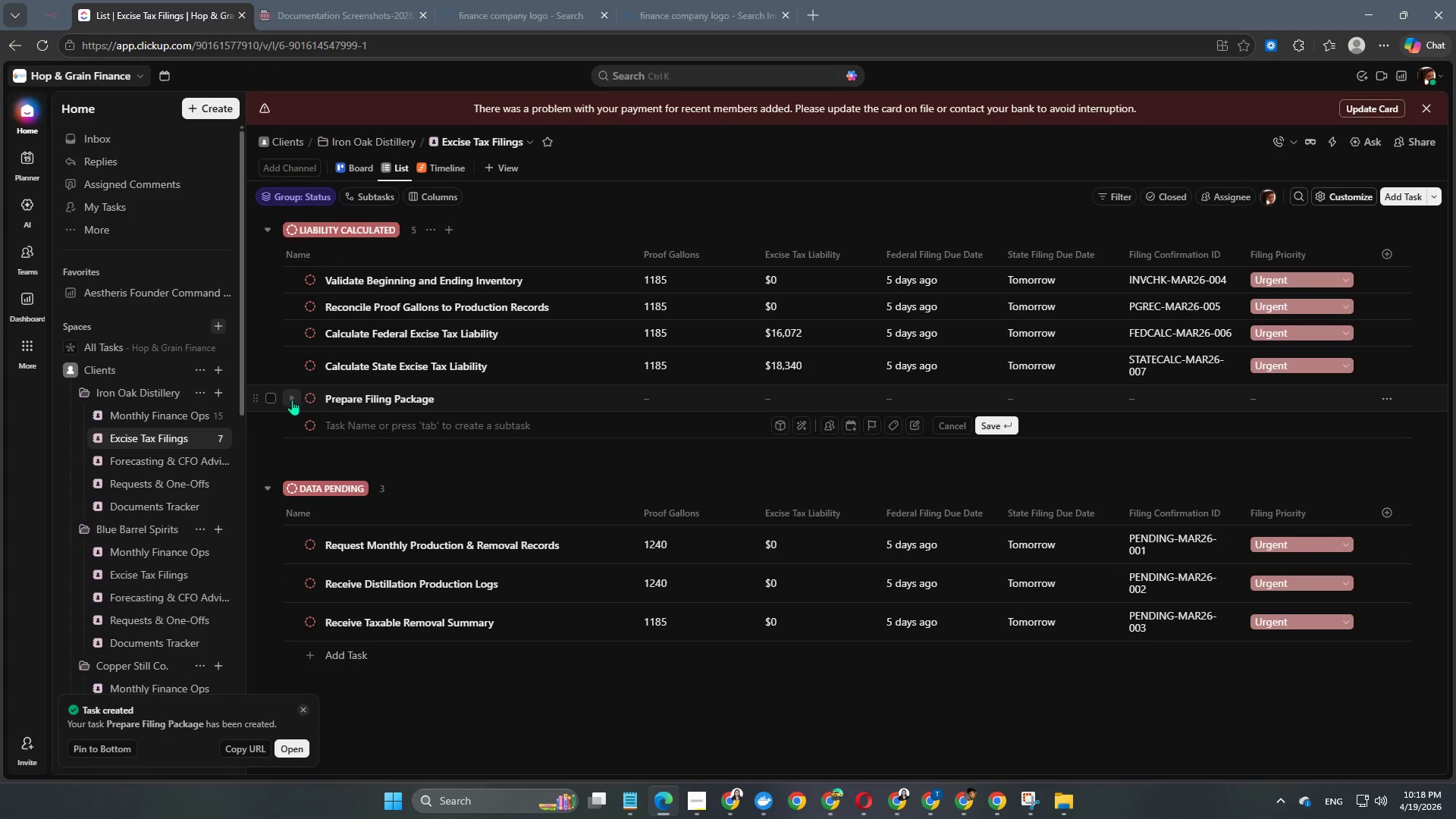 
left_click([312, 400])
 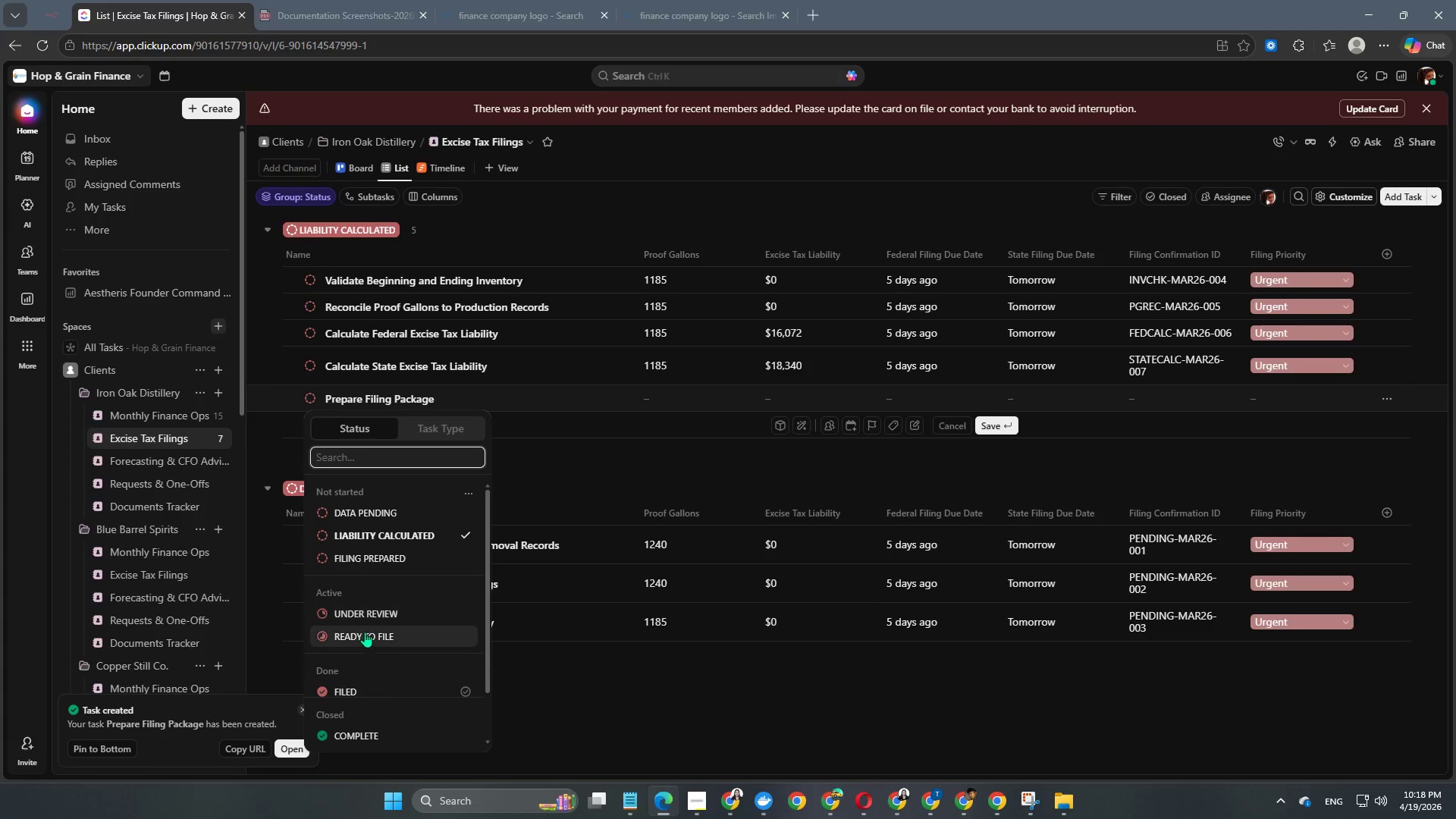 
left_click([404, 557])
 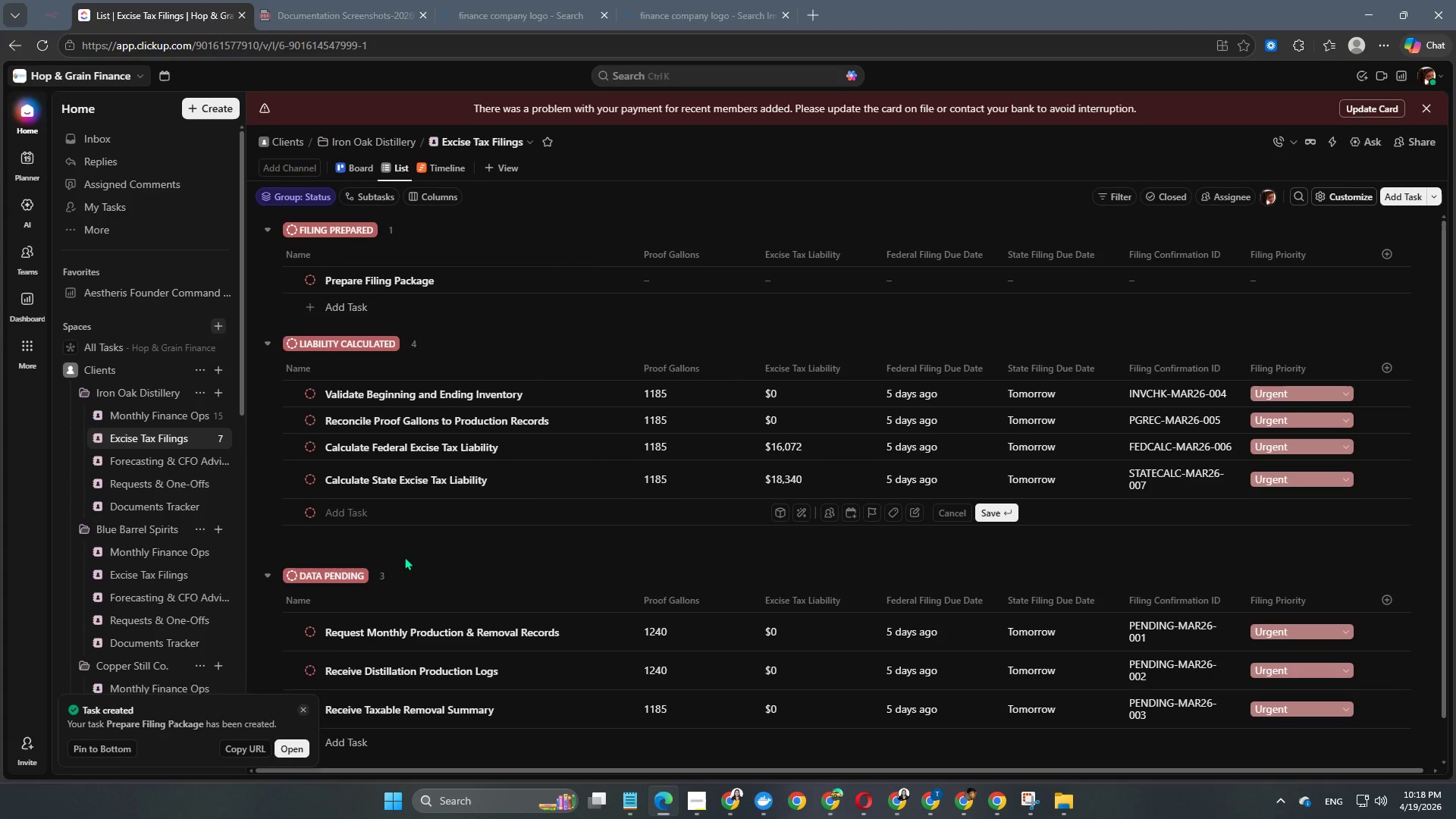 
scroll: coordinate [404, 557], scroll_direction: up, amount: 1.0
 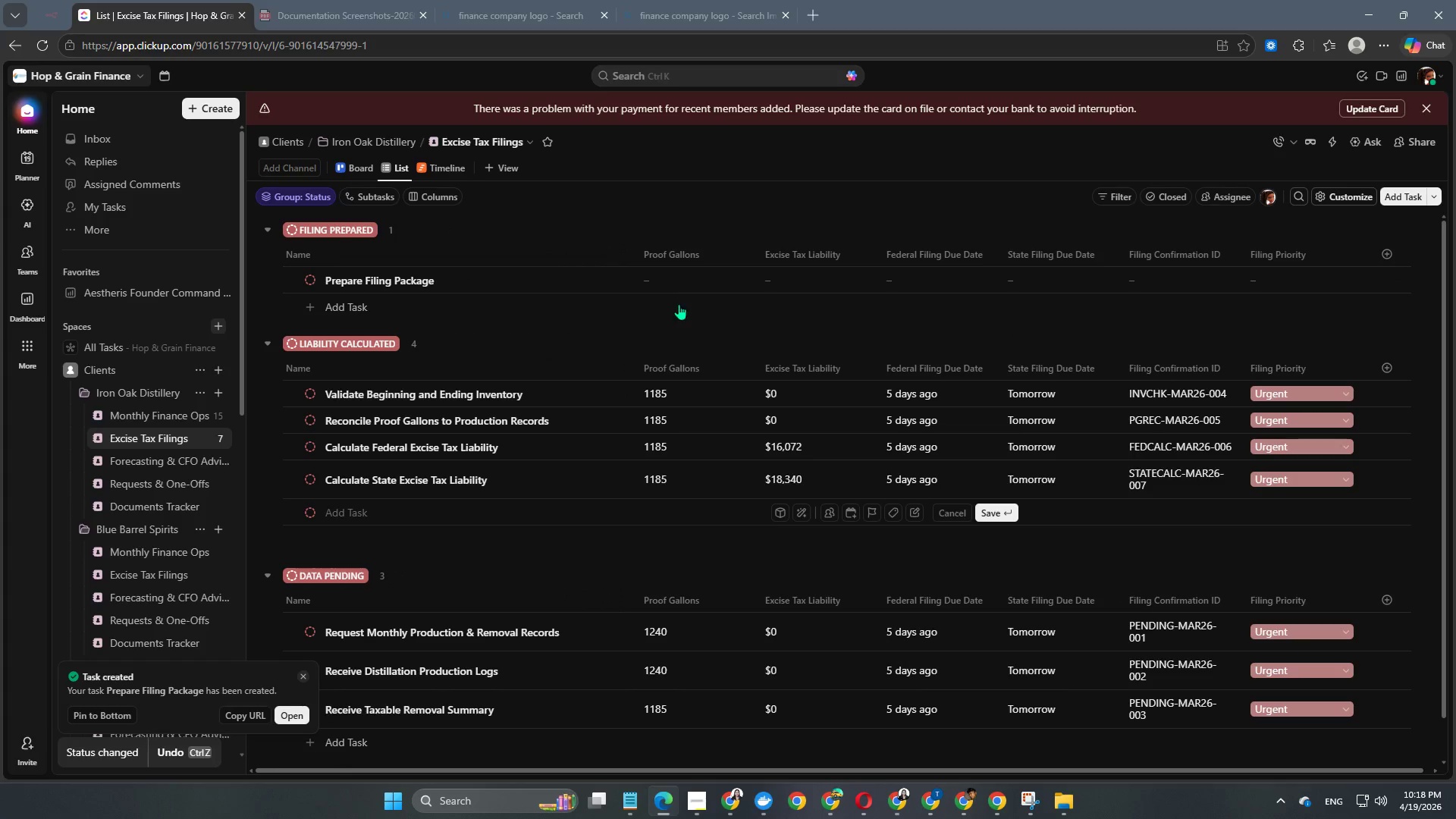 
left_click([693, 268])
 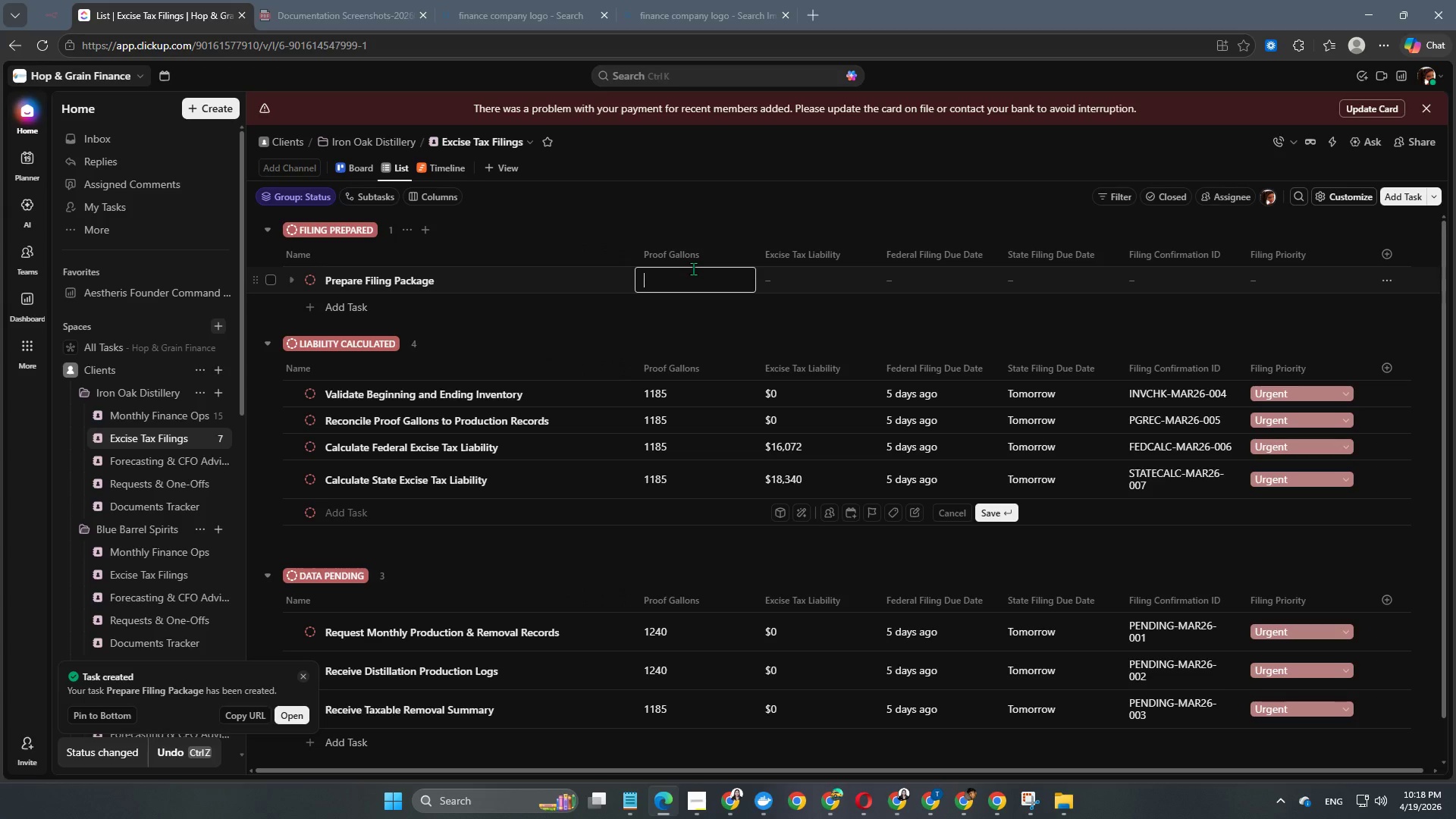 
wait(9.31)
 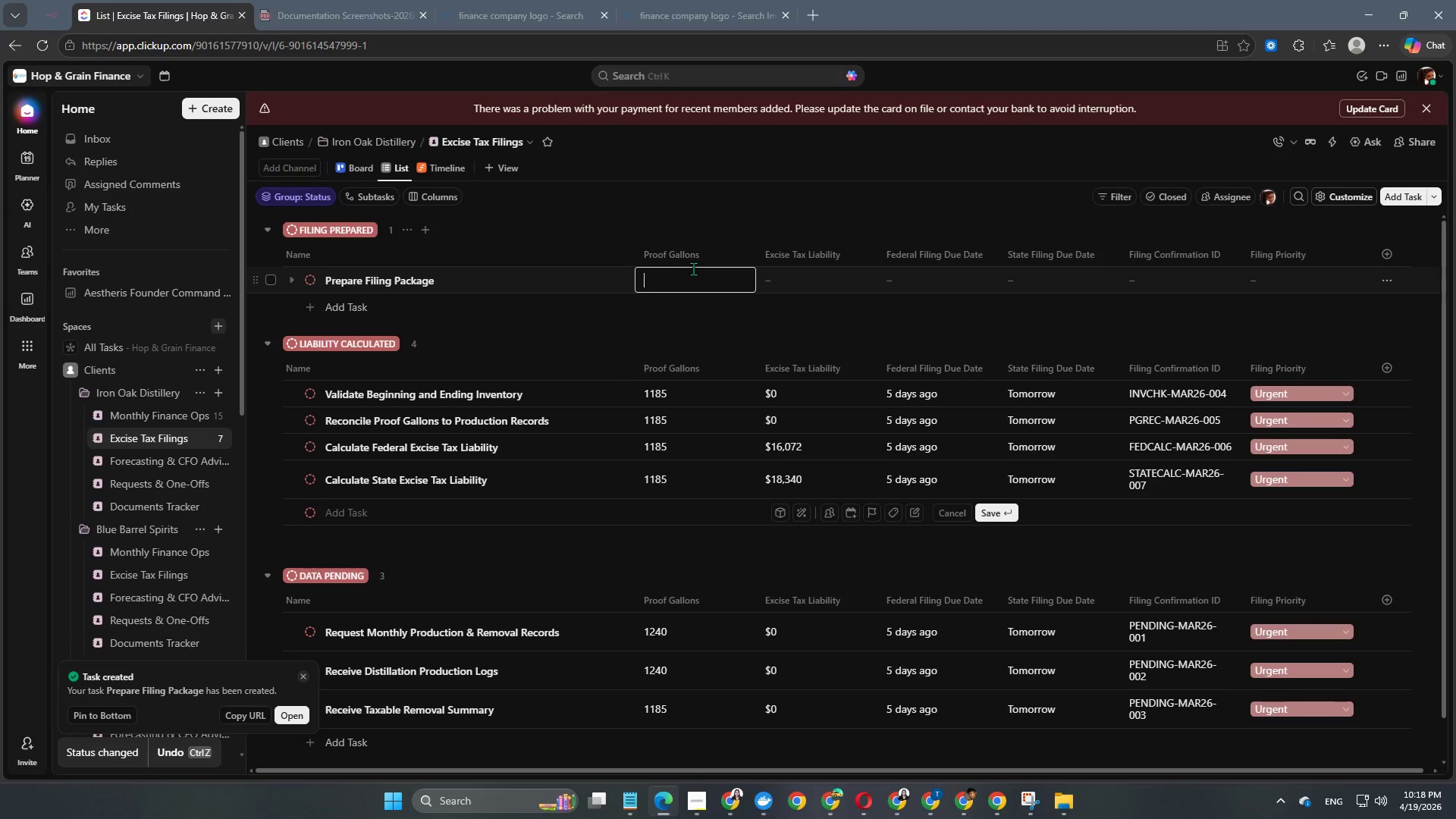 
key(Numpad1)
 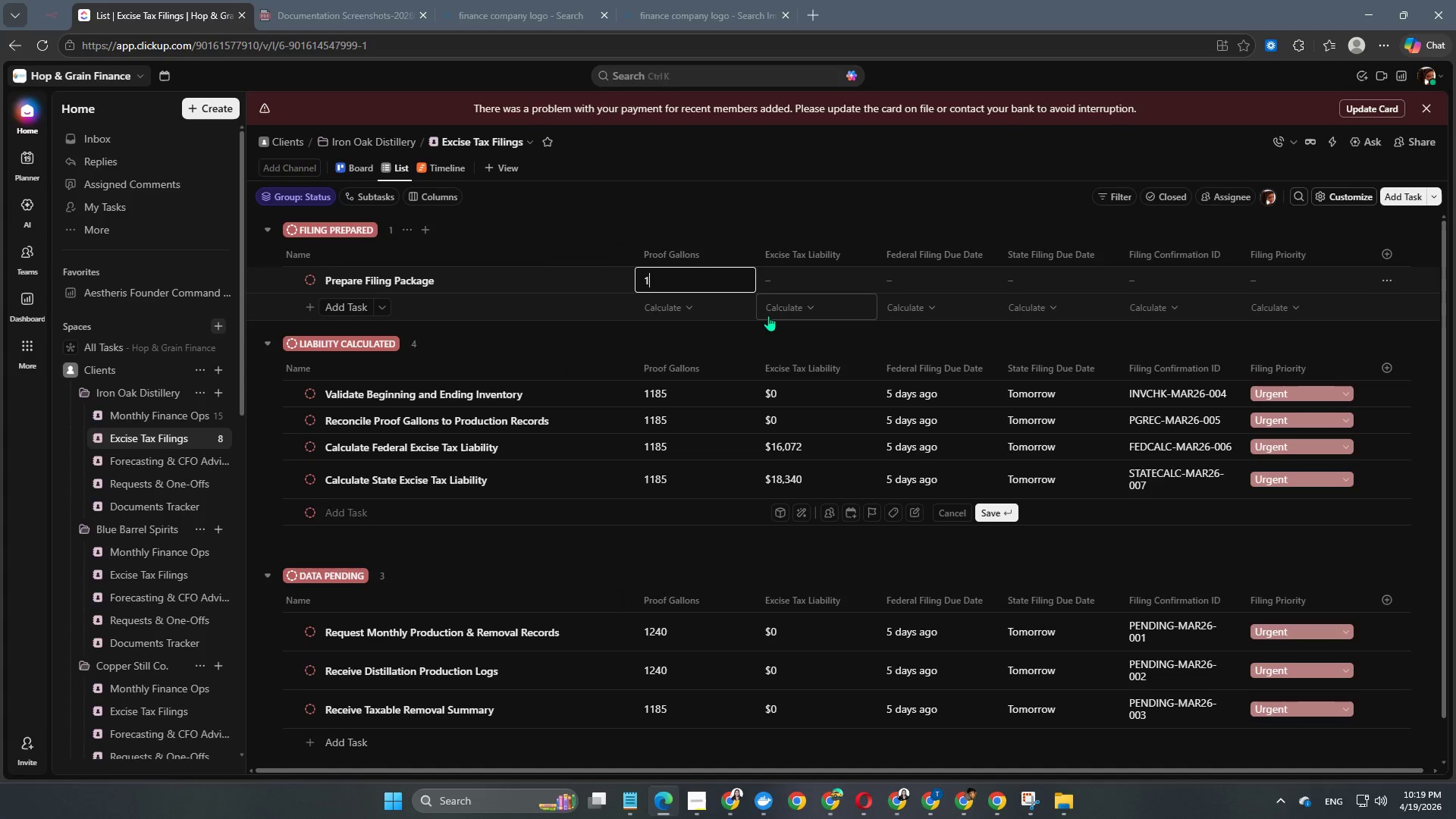 
key(Numpad1)
 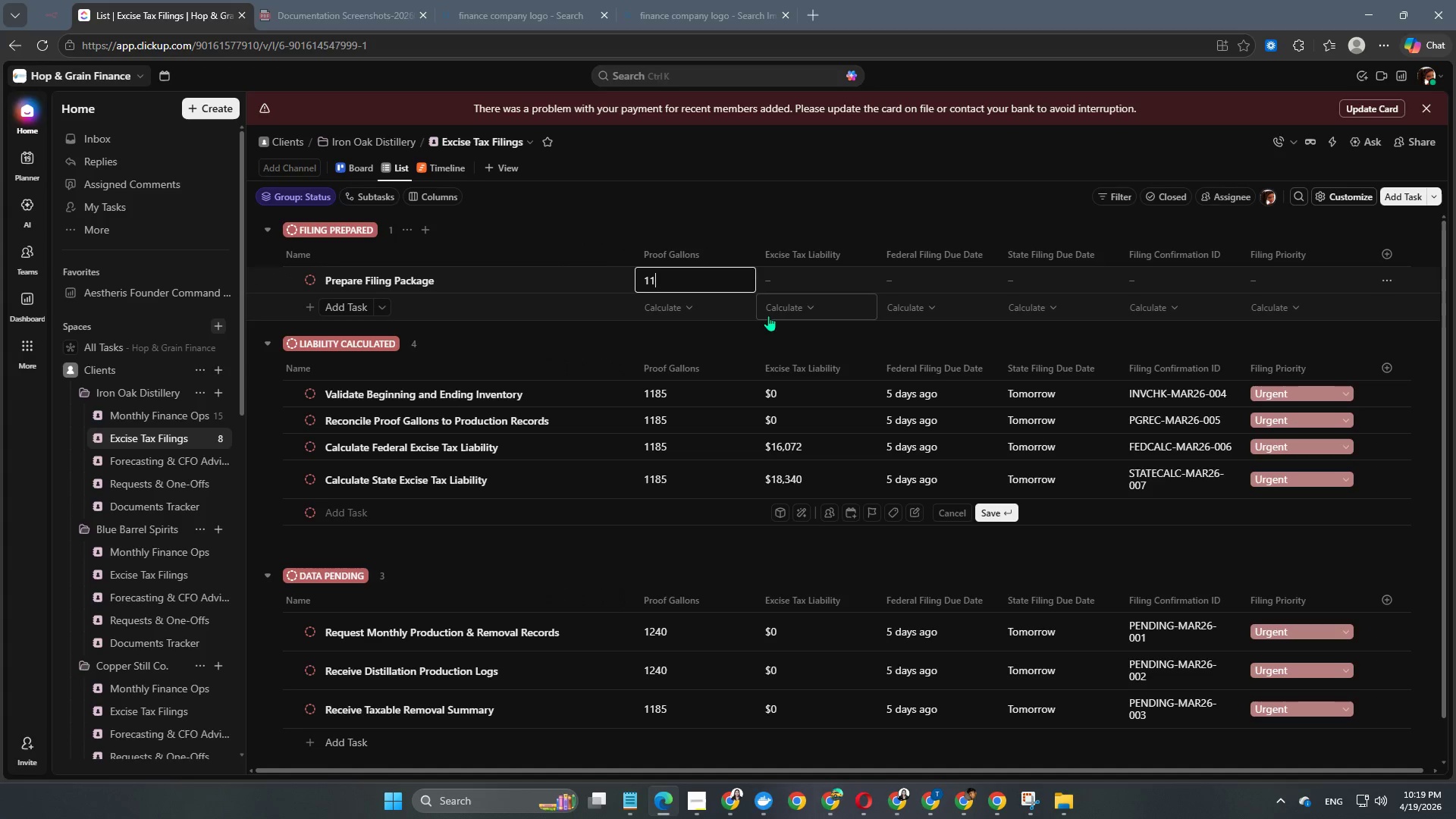 
key(Numpad8)
 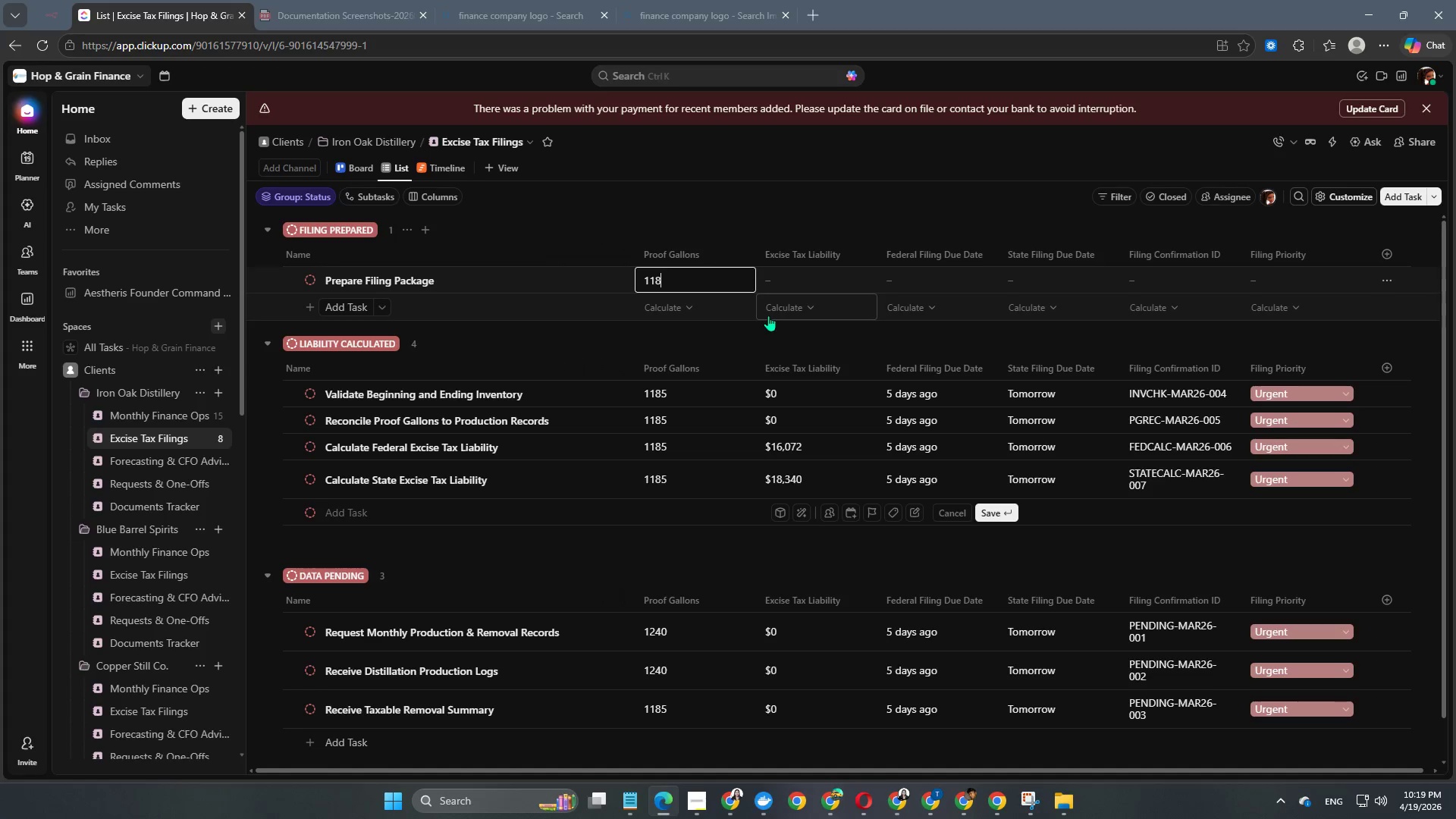 
key(Numpad5)
 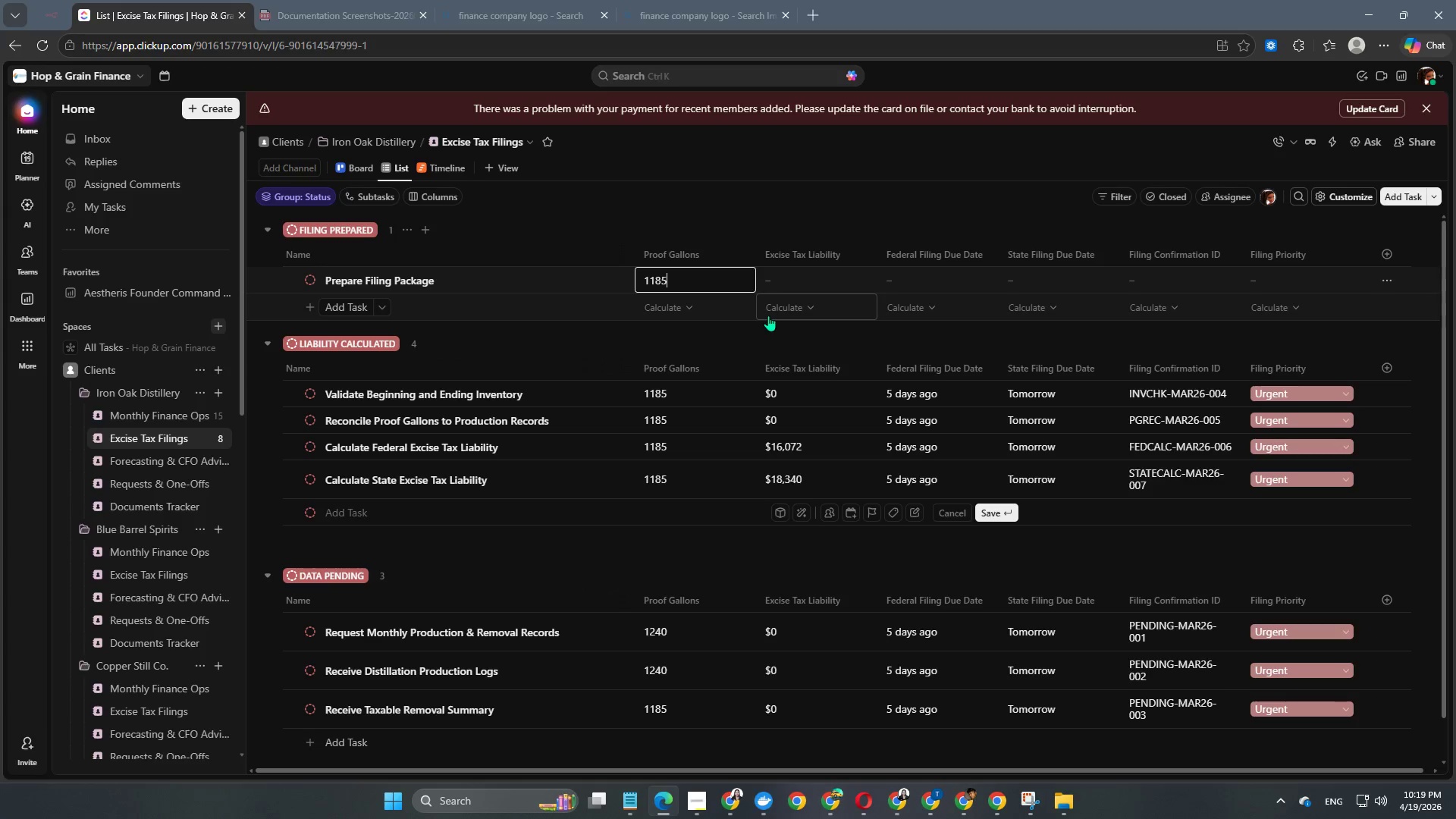 
key(NumpadEnter)
 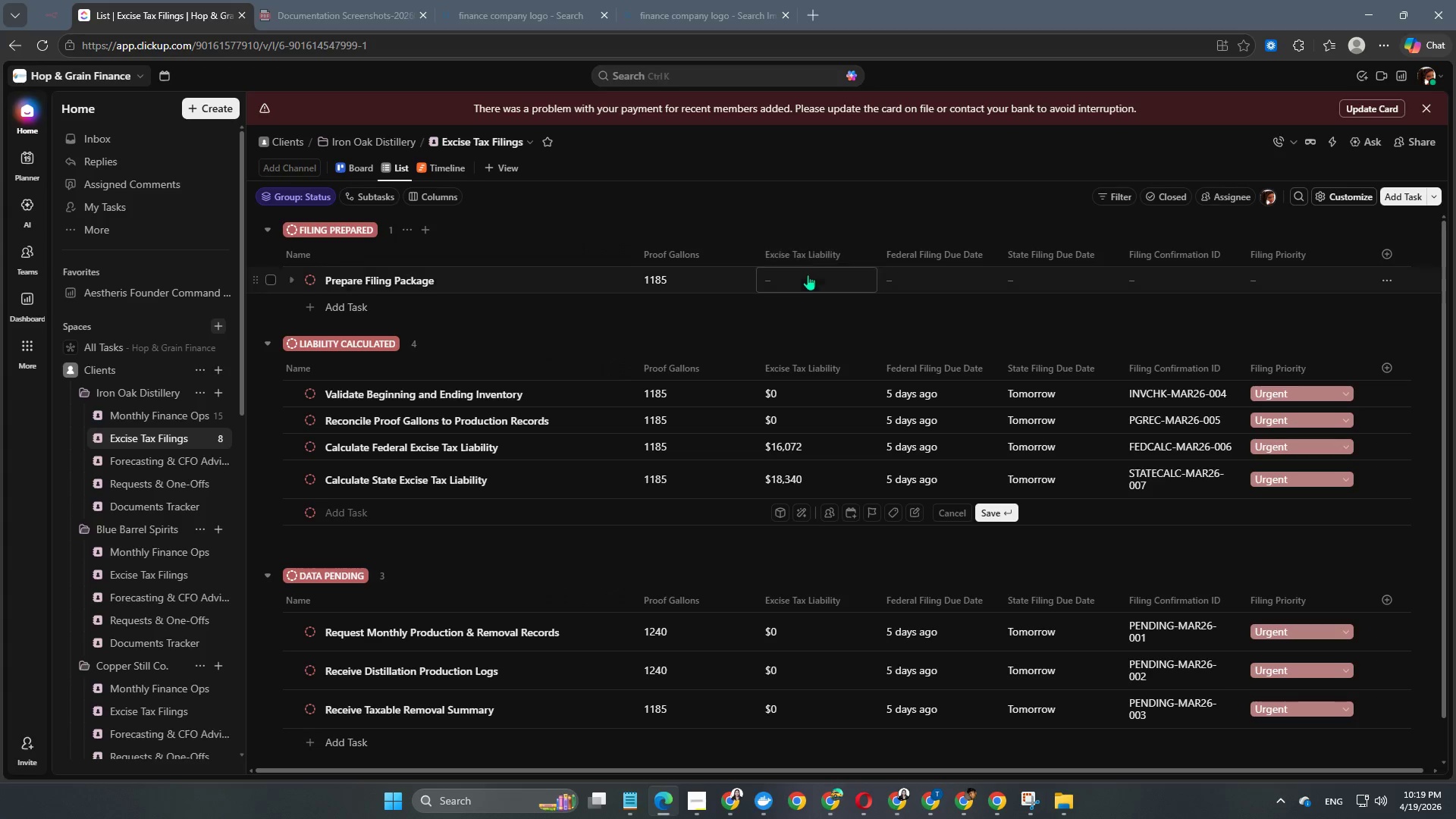 
left_click([803, 288])
 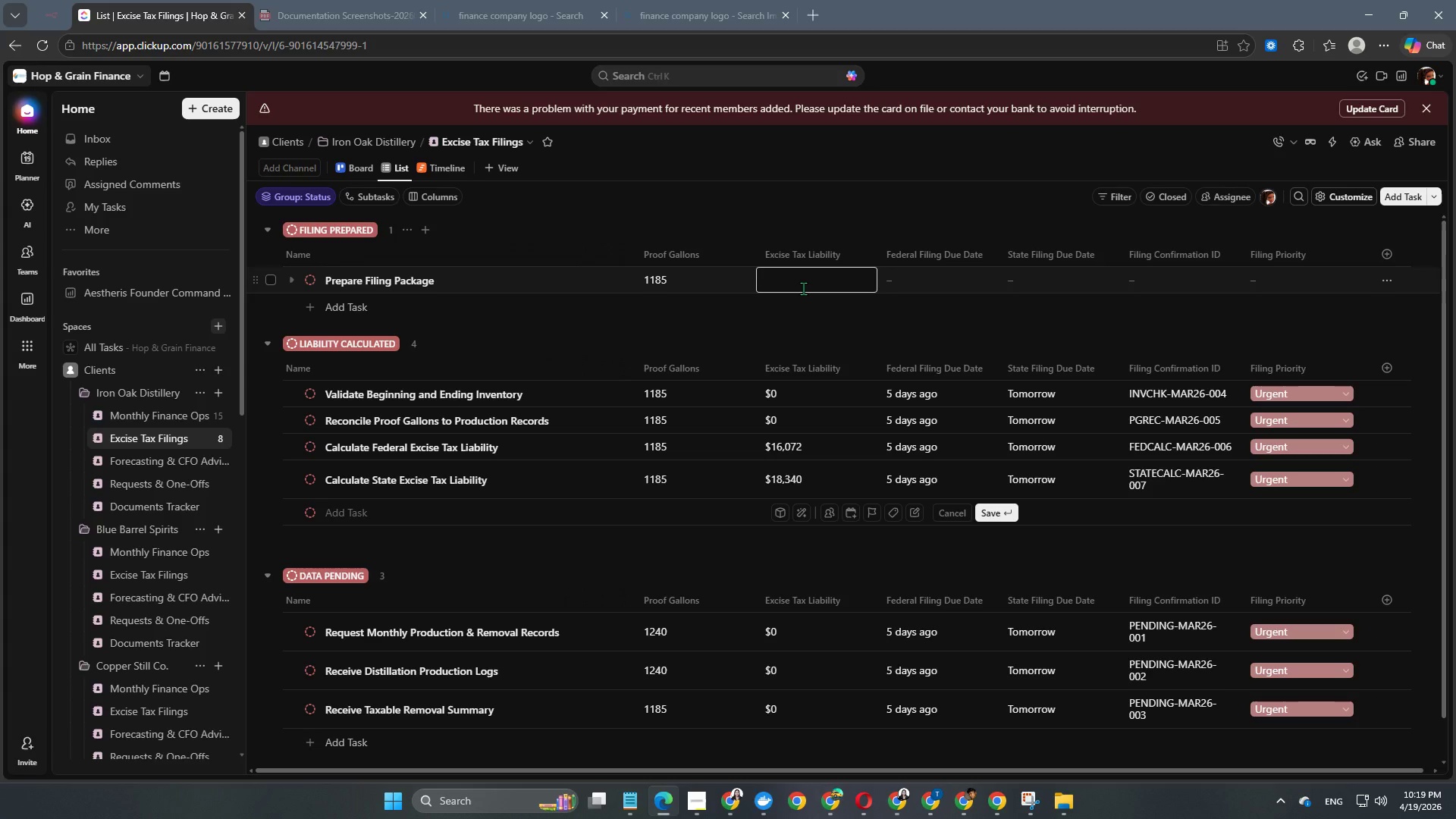 
key(Numpad1)
 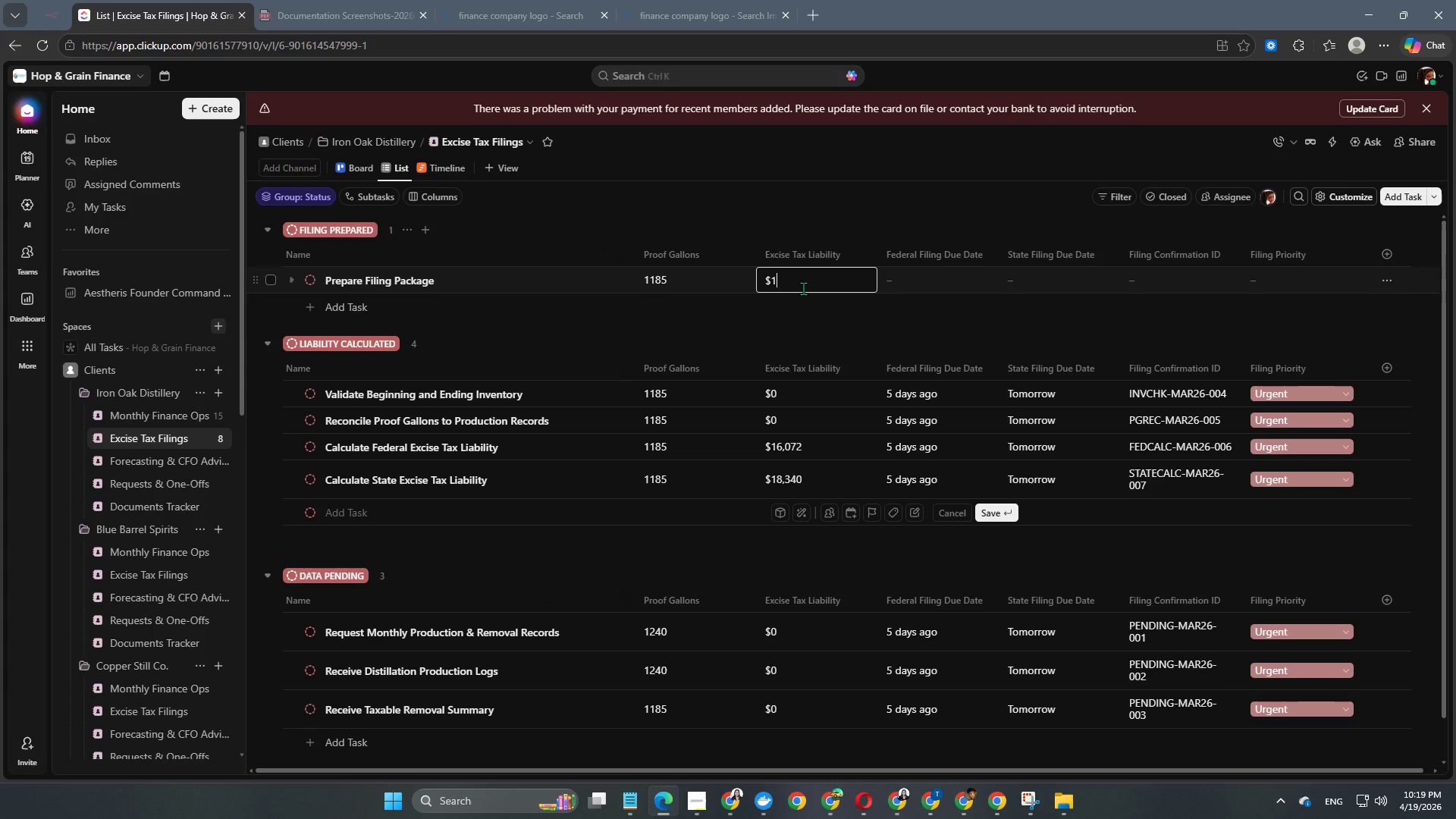 
key(Numpad6)
 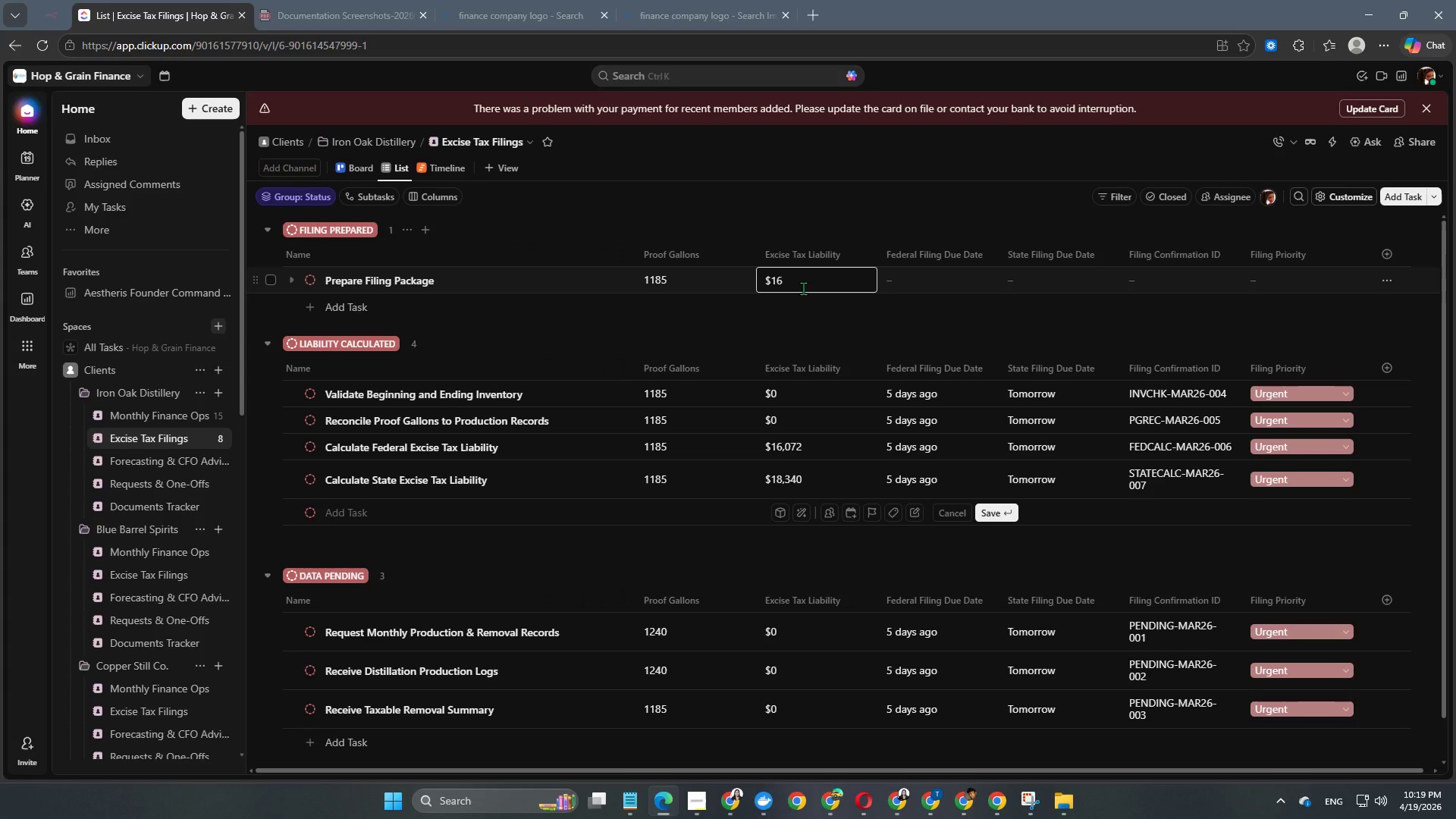 
key(Numpad0)
 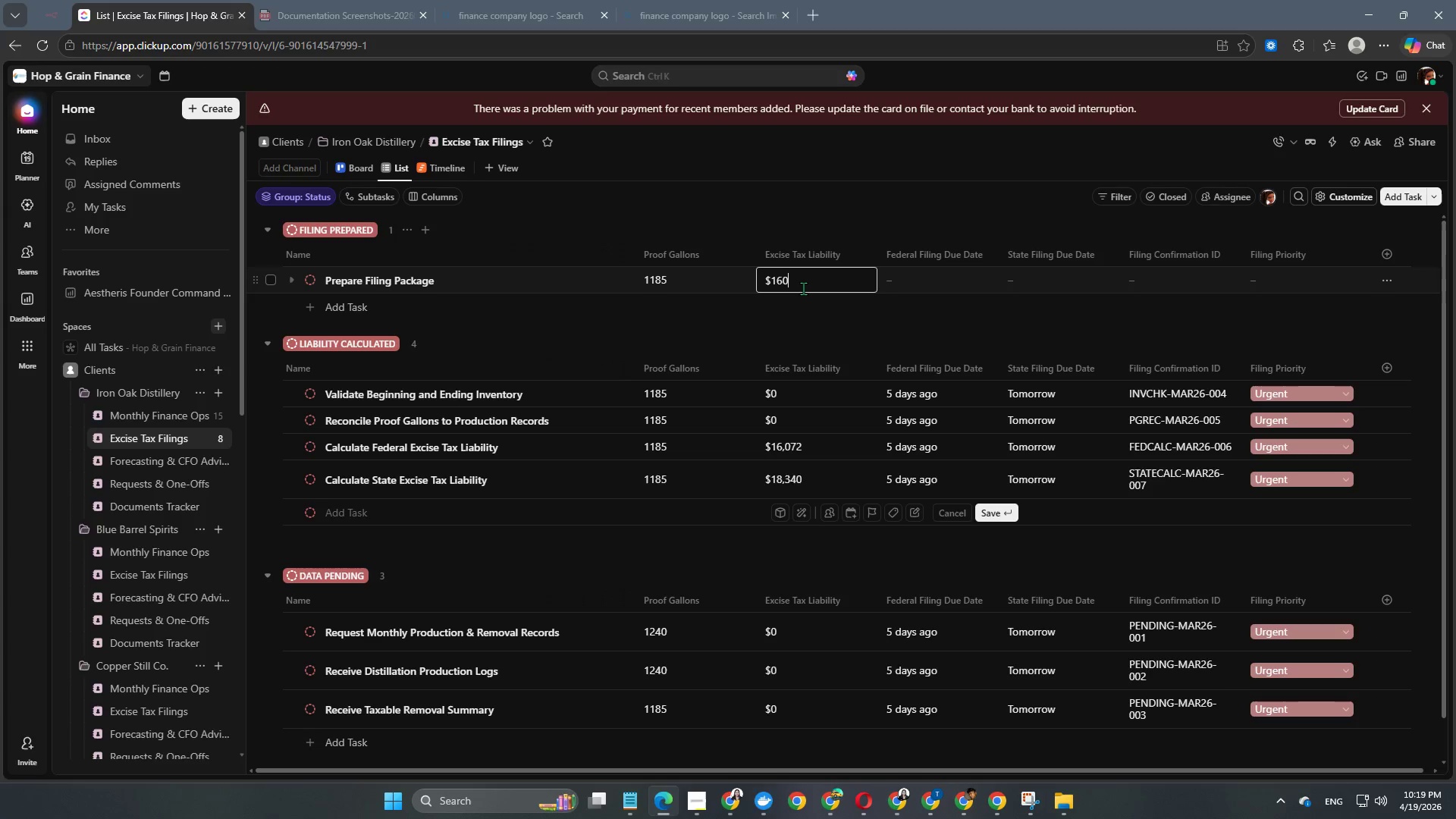 
key(Numpad7)
 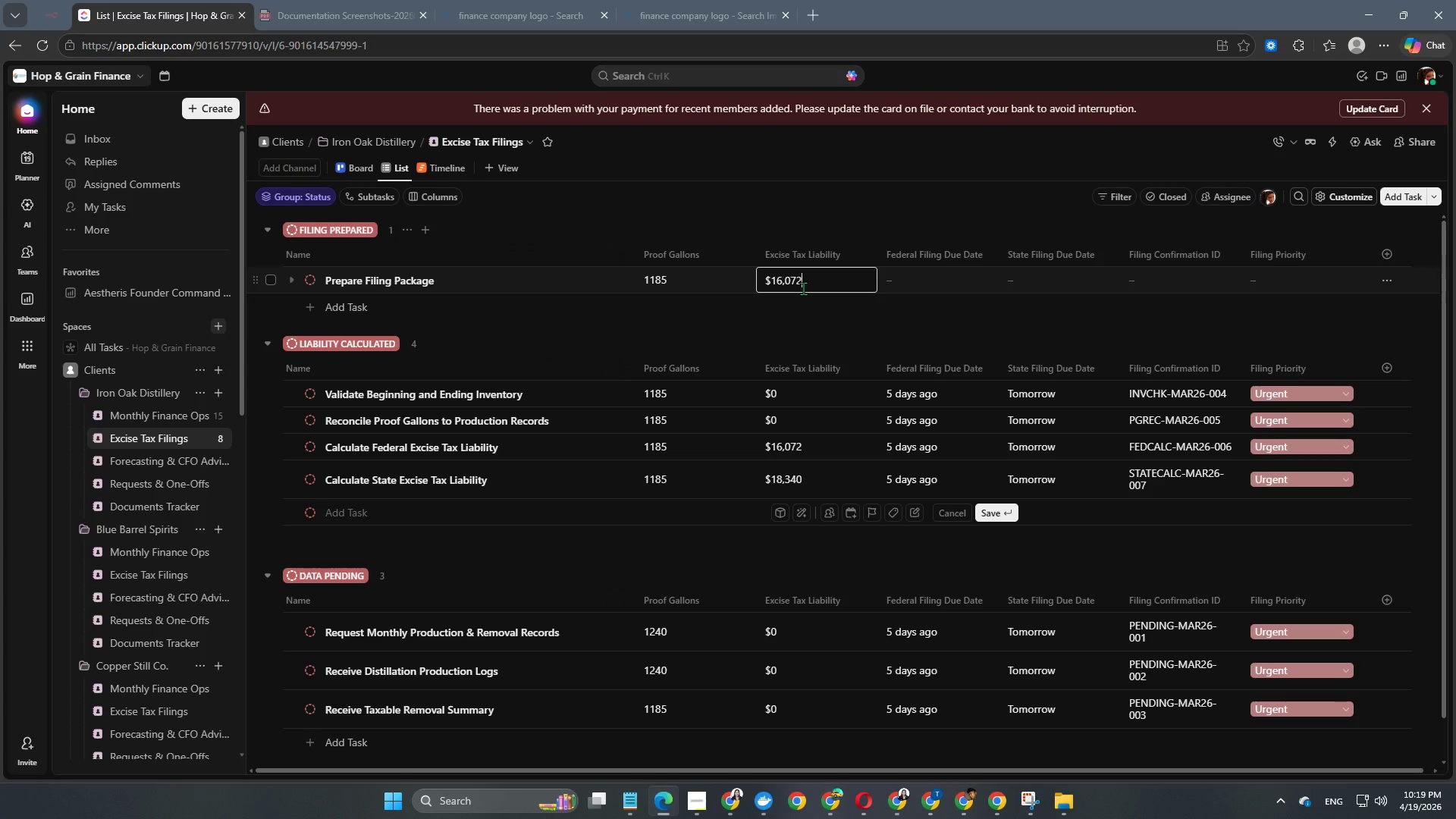 
key(Numpad2)
 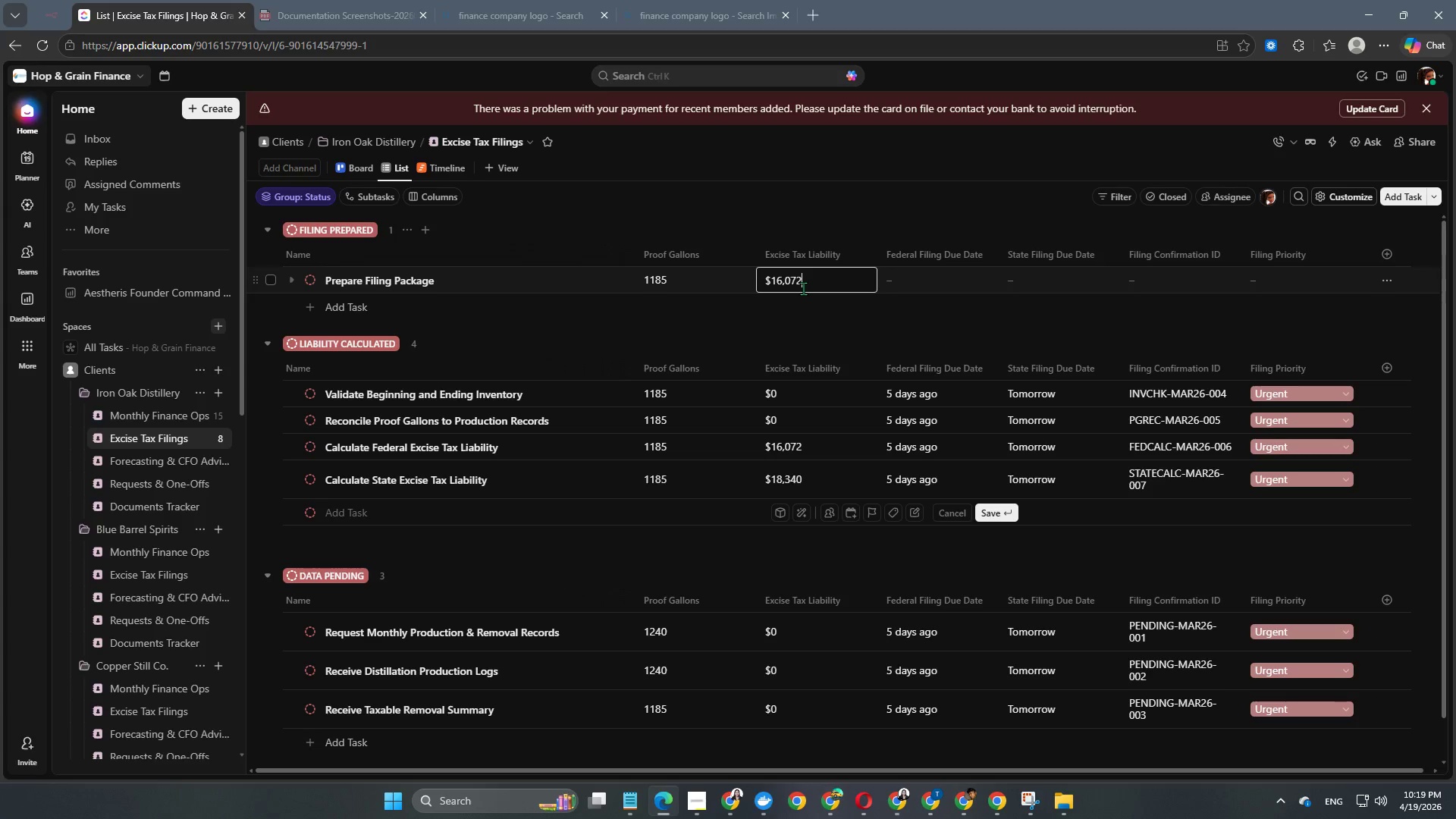 
key(NumpadEnter)
 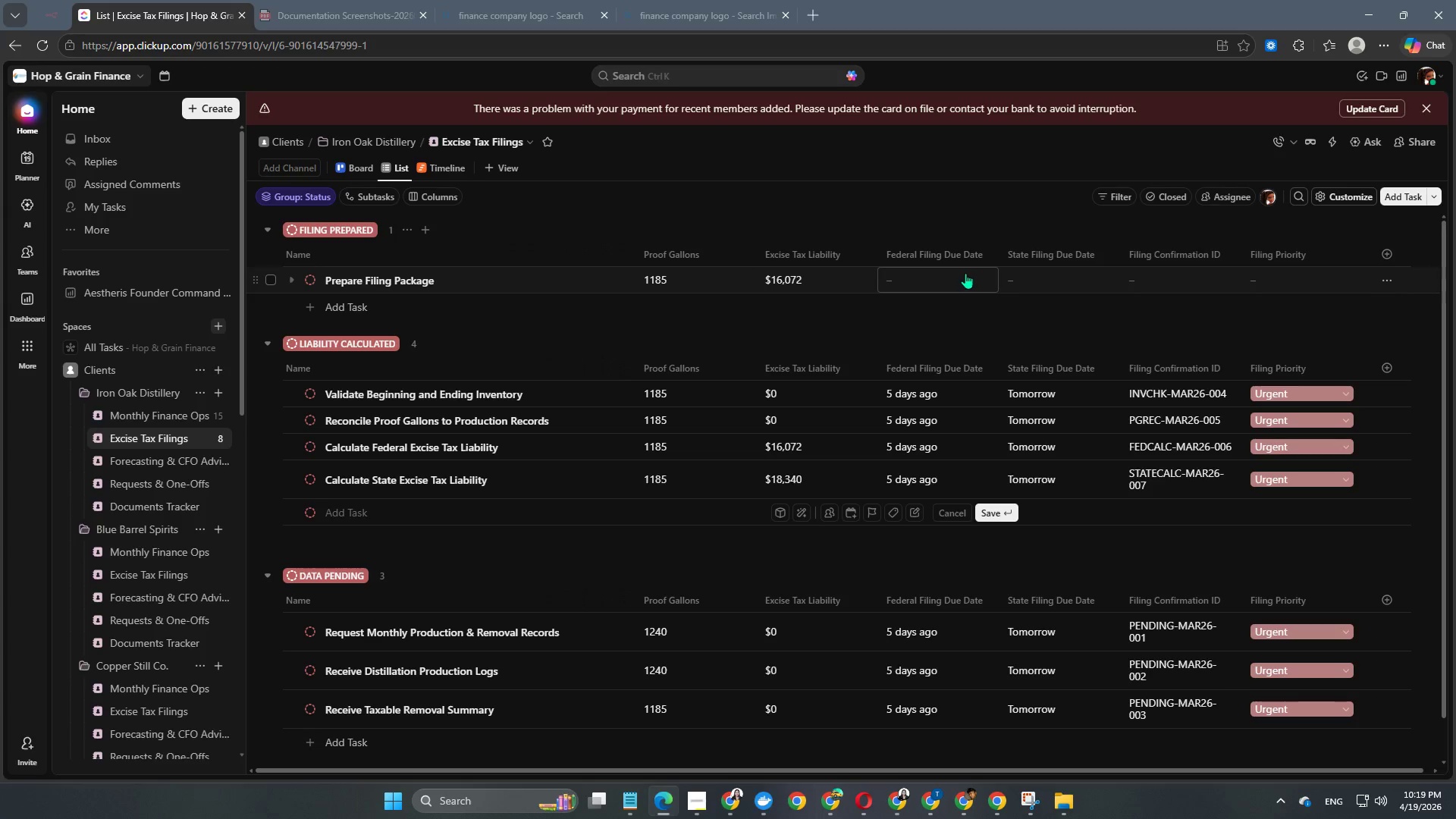 
left_click([965, 273])
 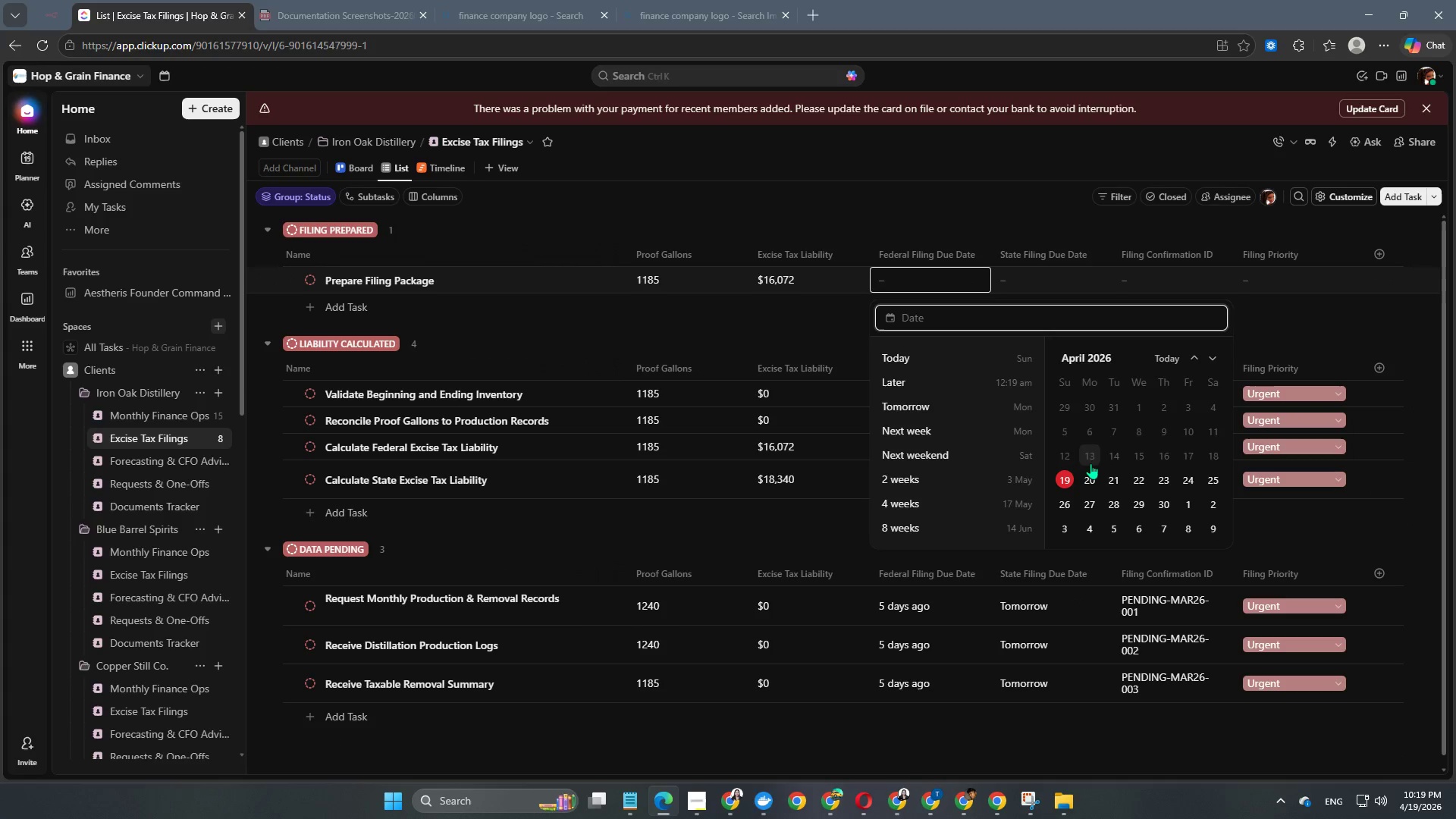 
left_click([1116, 460])
 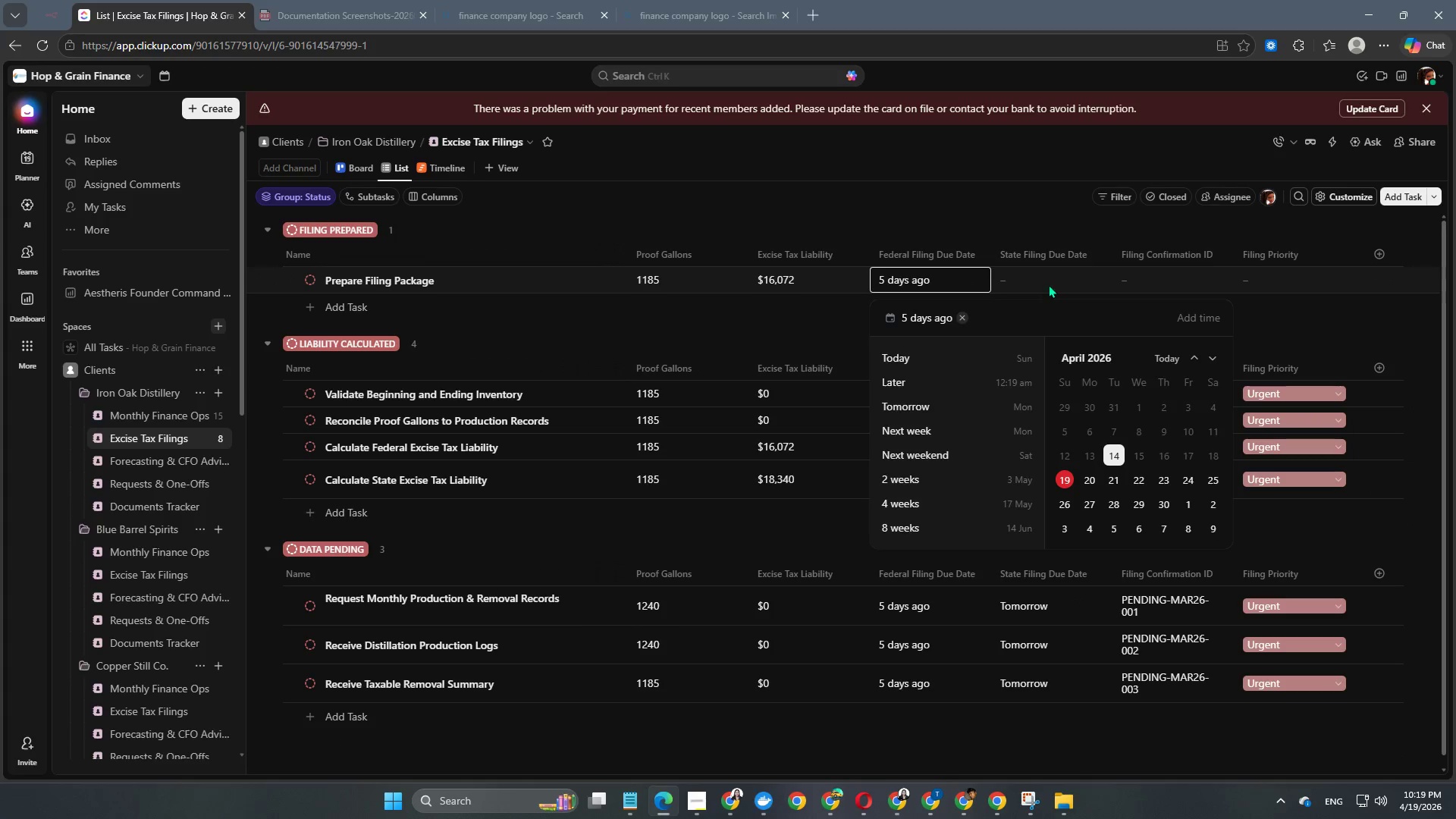 
double_click([1048, 284])
 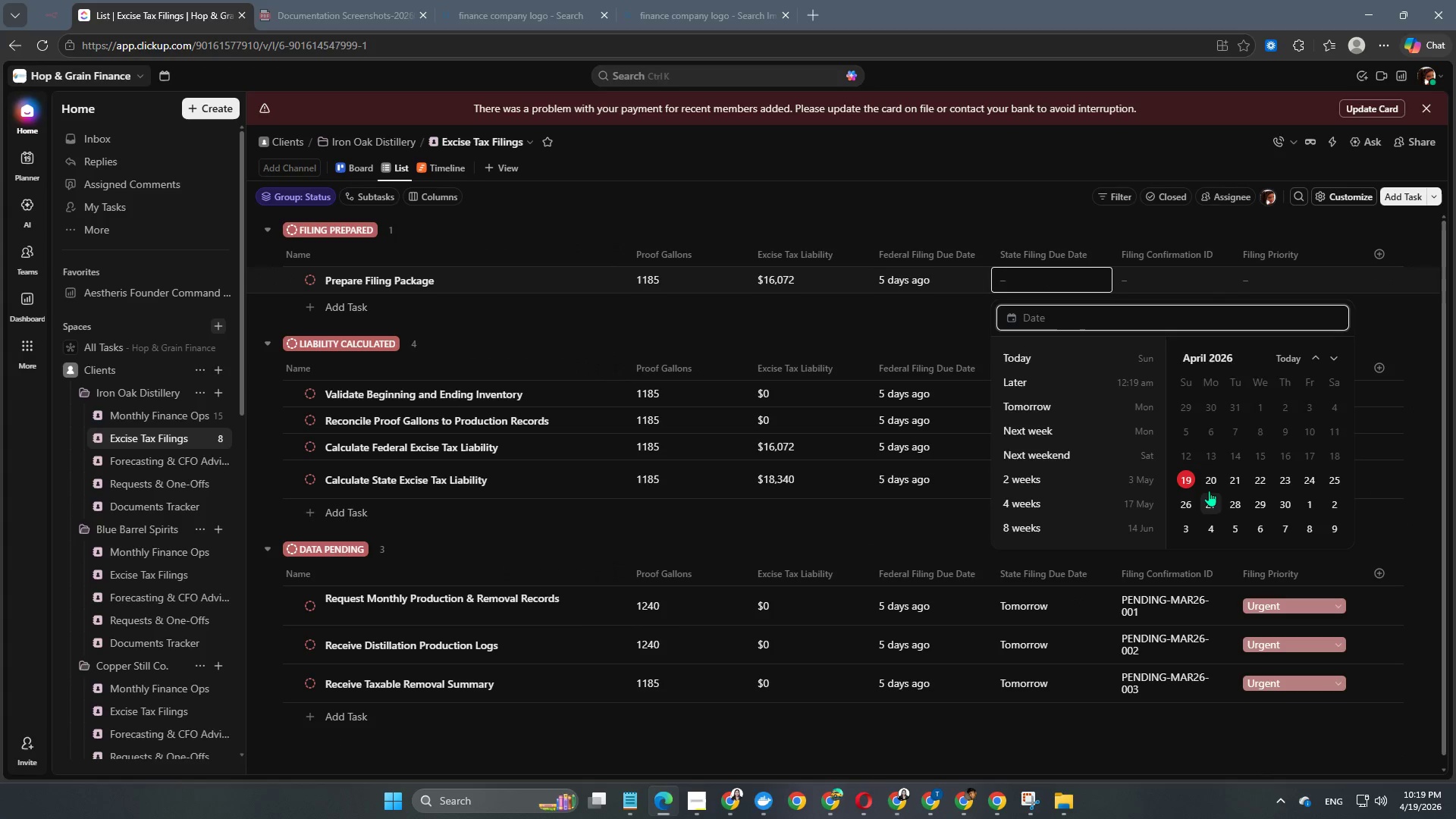 
left_click([1209, 482])
 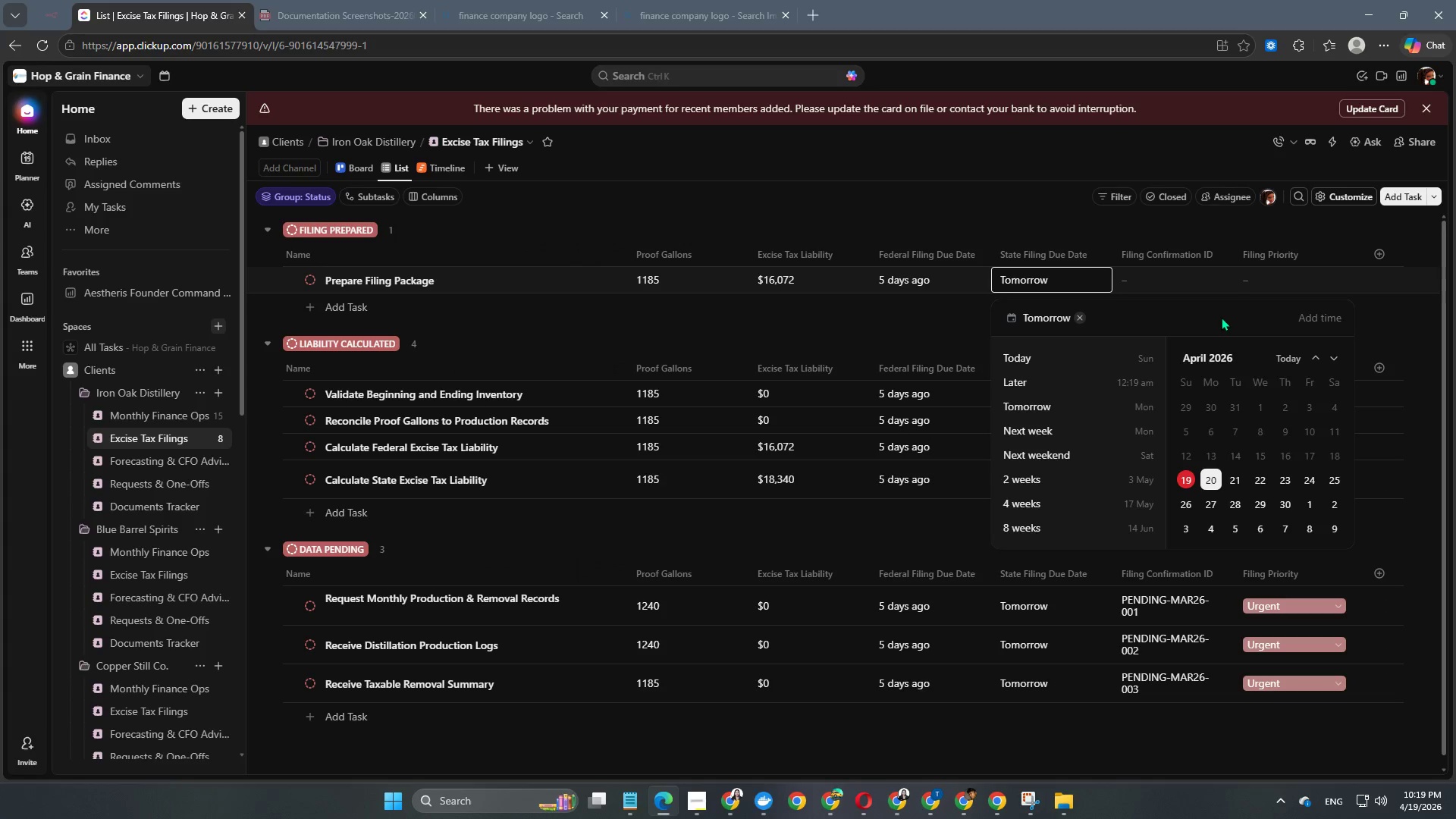 
double_click([1174, 286])
 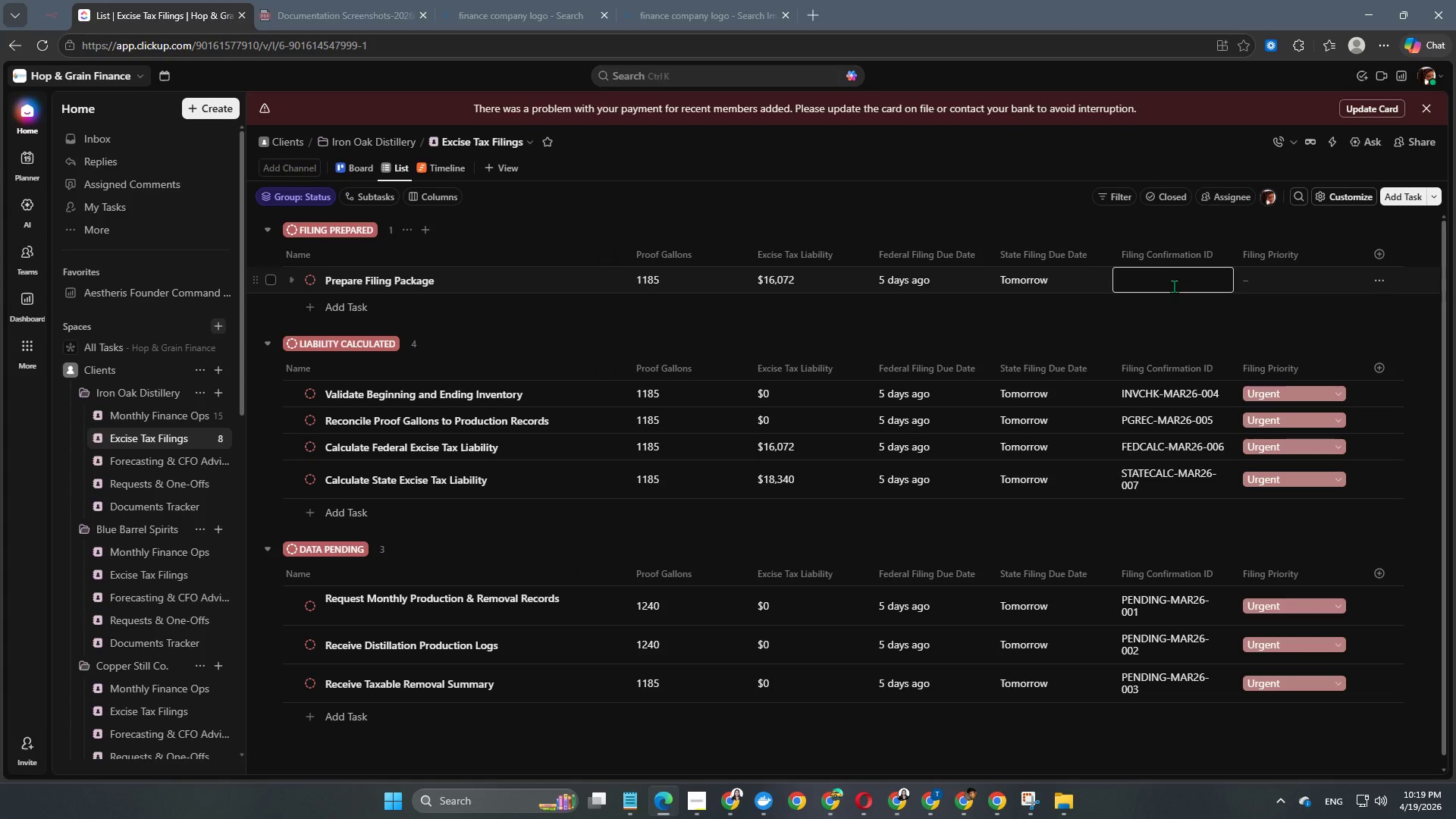 
type(FEDPKG-MAR26-008)
key(NumpadEnter)
 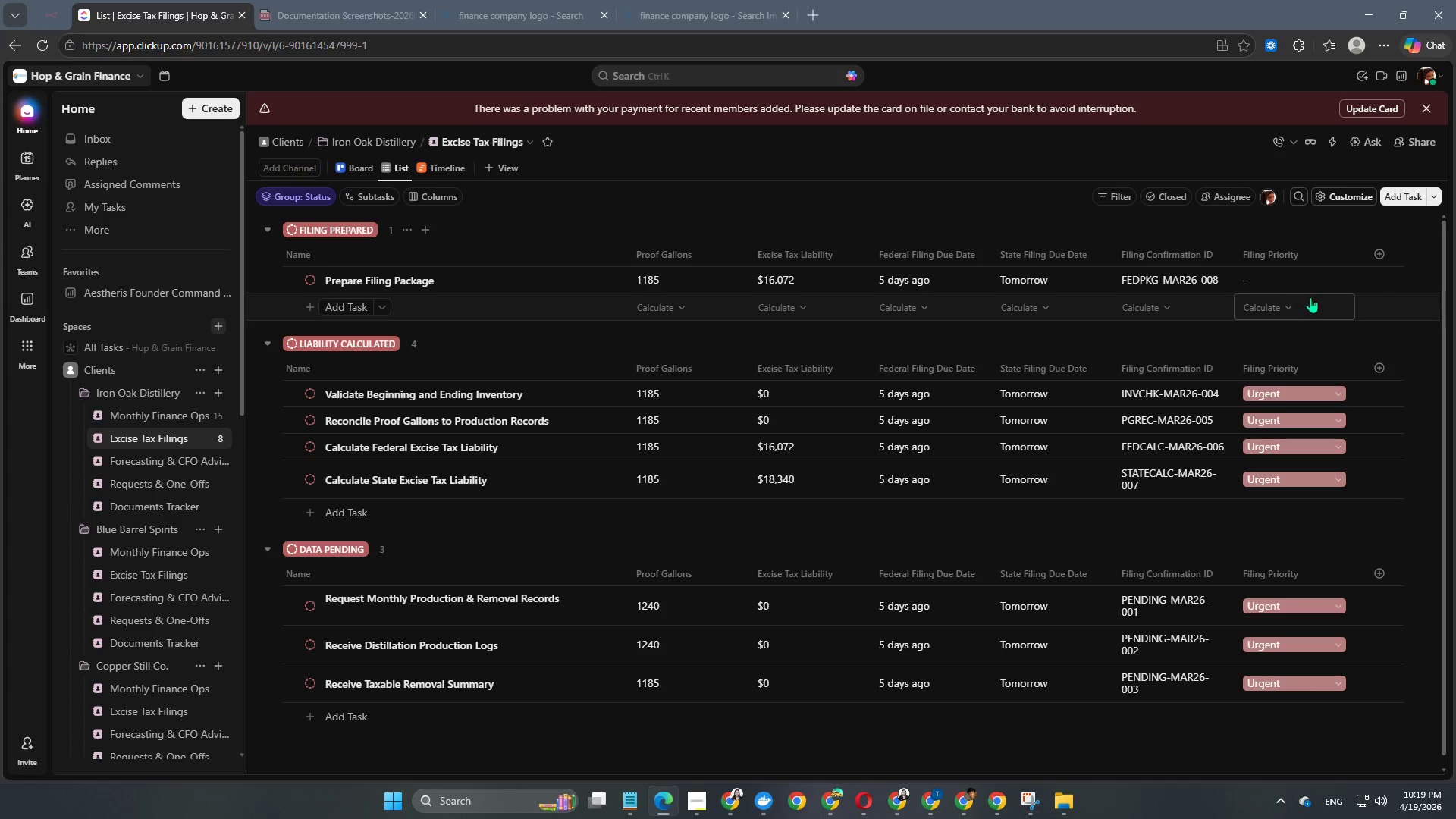 
left_click([1320, 286])
 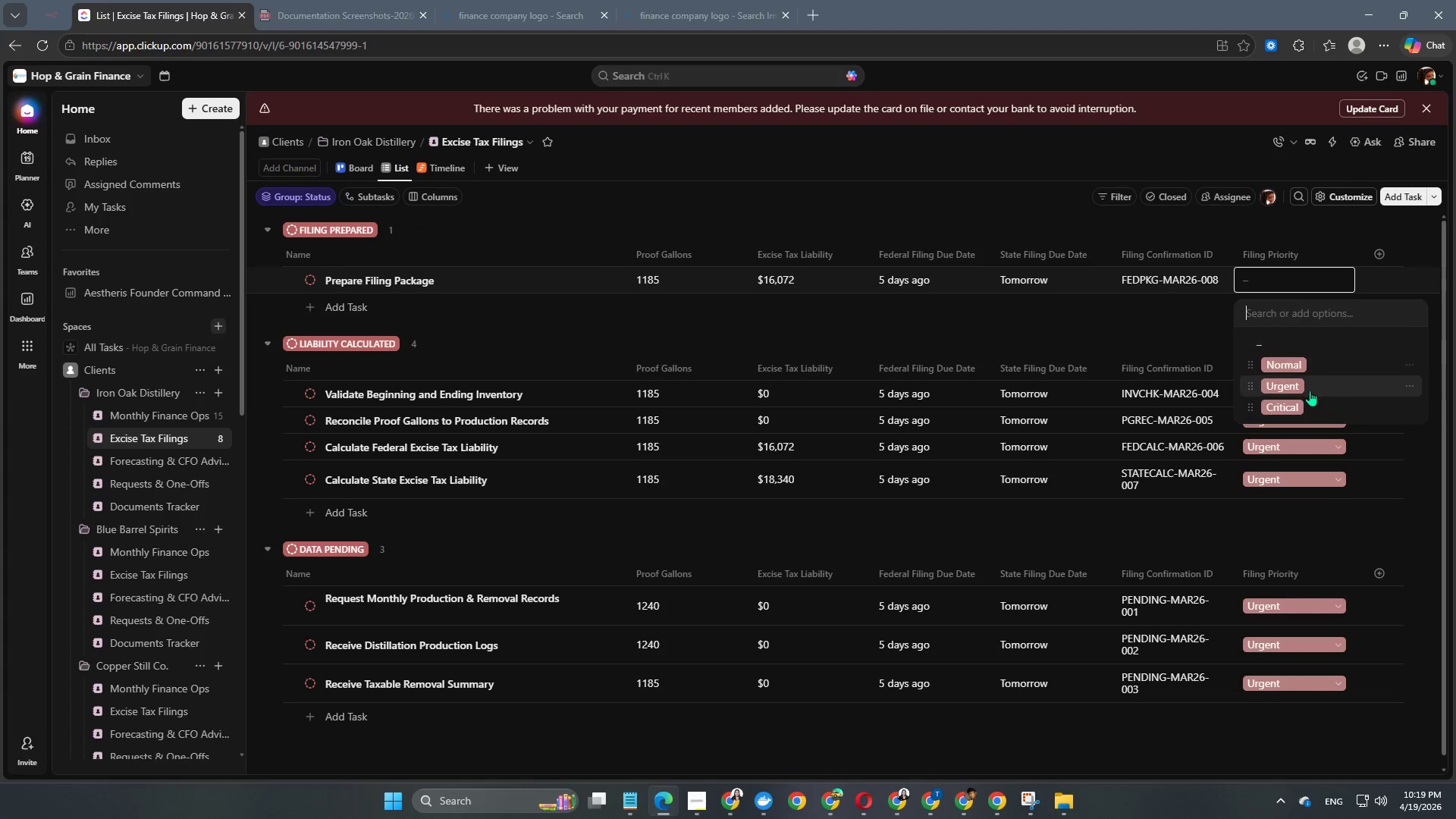 
left_click([1309, 391])
 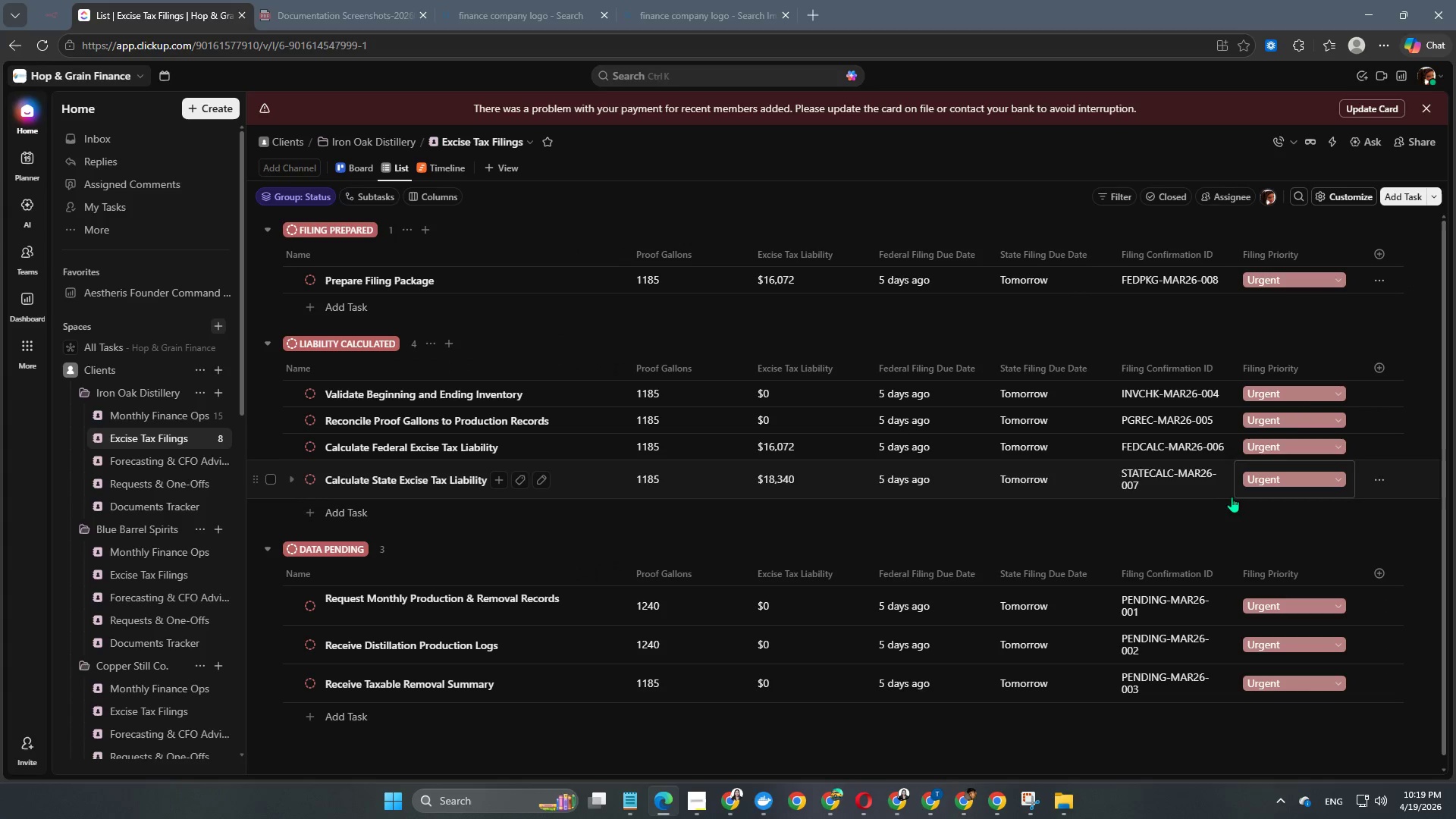 
scroll: coordinate [1217, 526], scroll_direction: down, amount: 3.0
 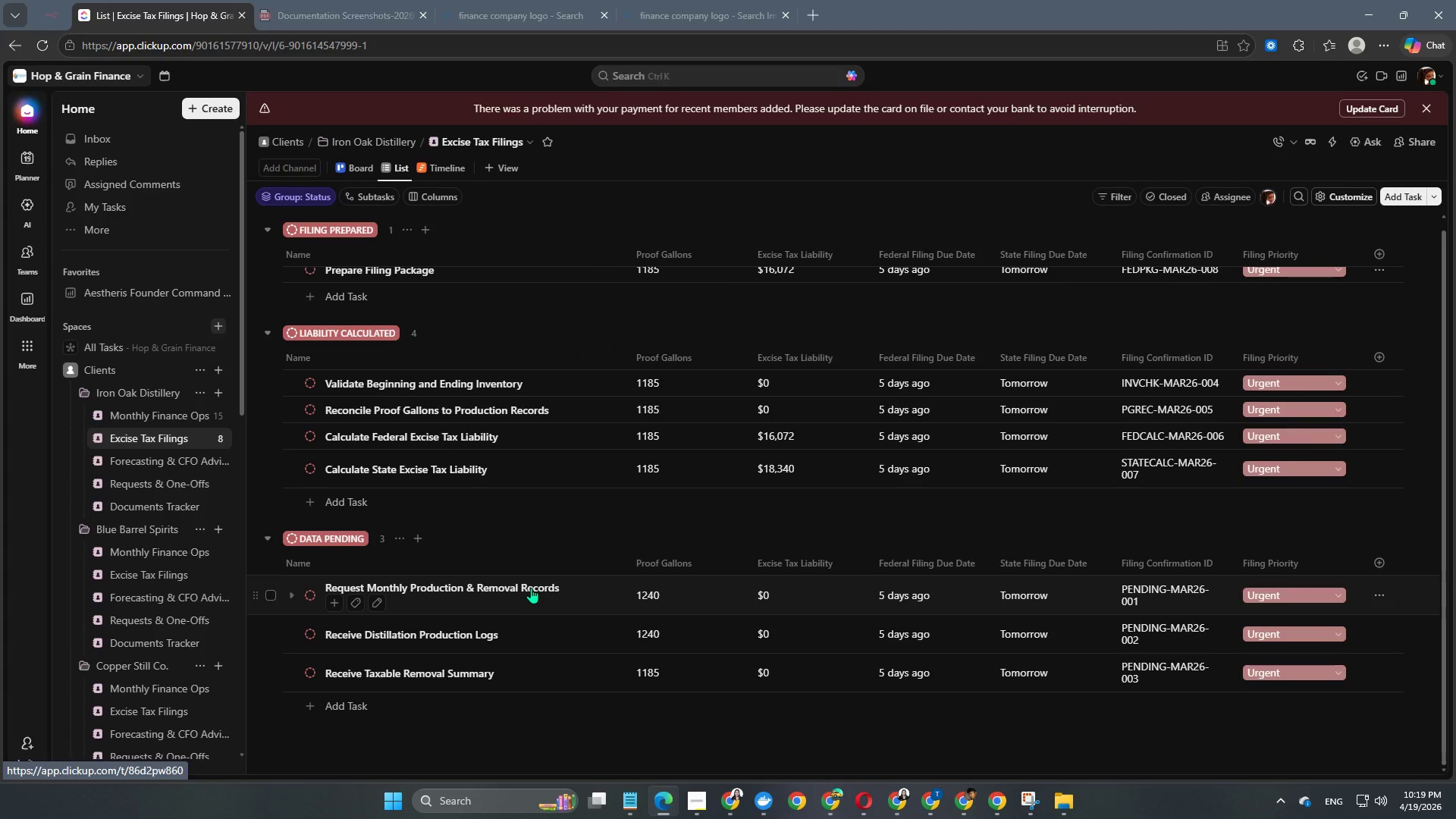 
left_click([347, 296])
 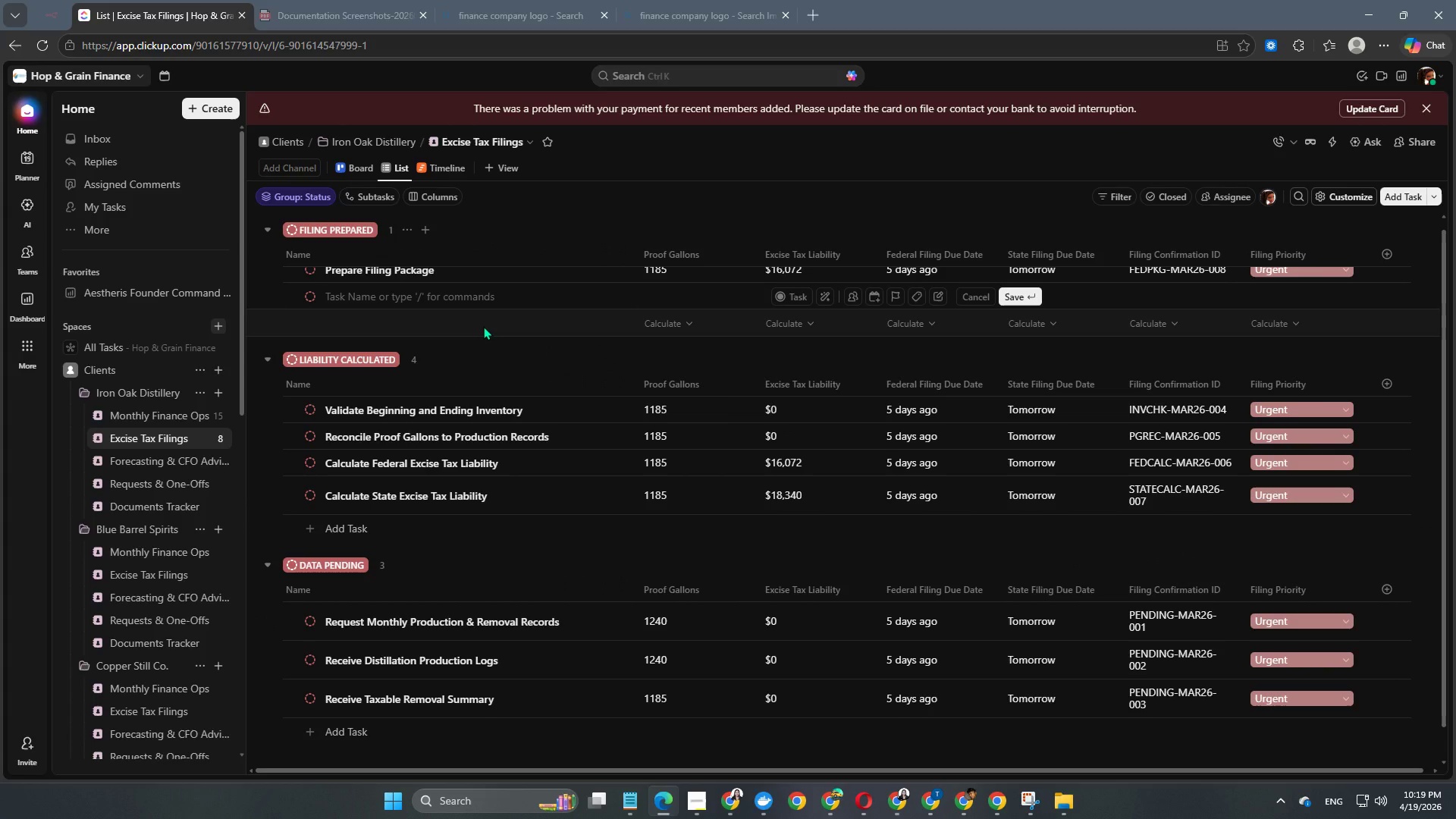 
type(pRE)
key(Backspace)
key(Backspace)
key(Backspace)
type(Prepare State Filing Package)
 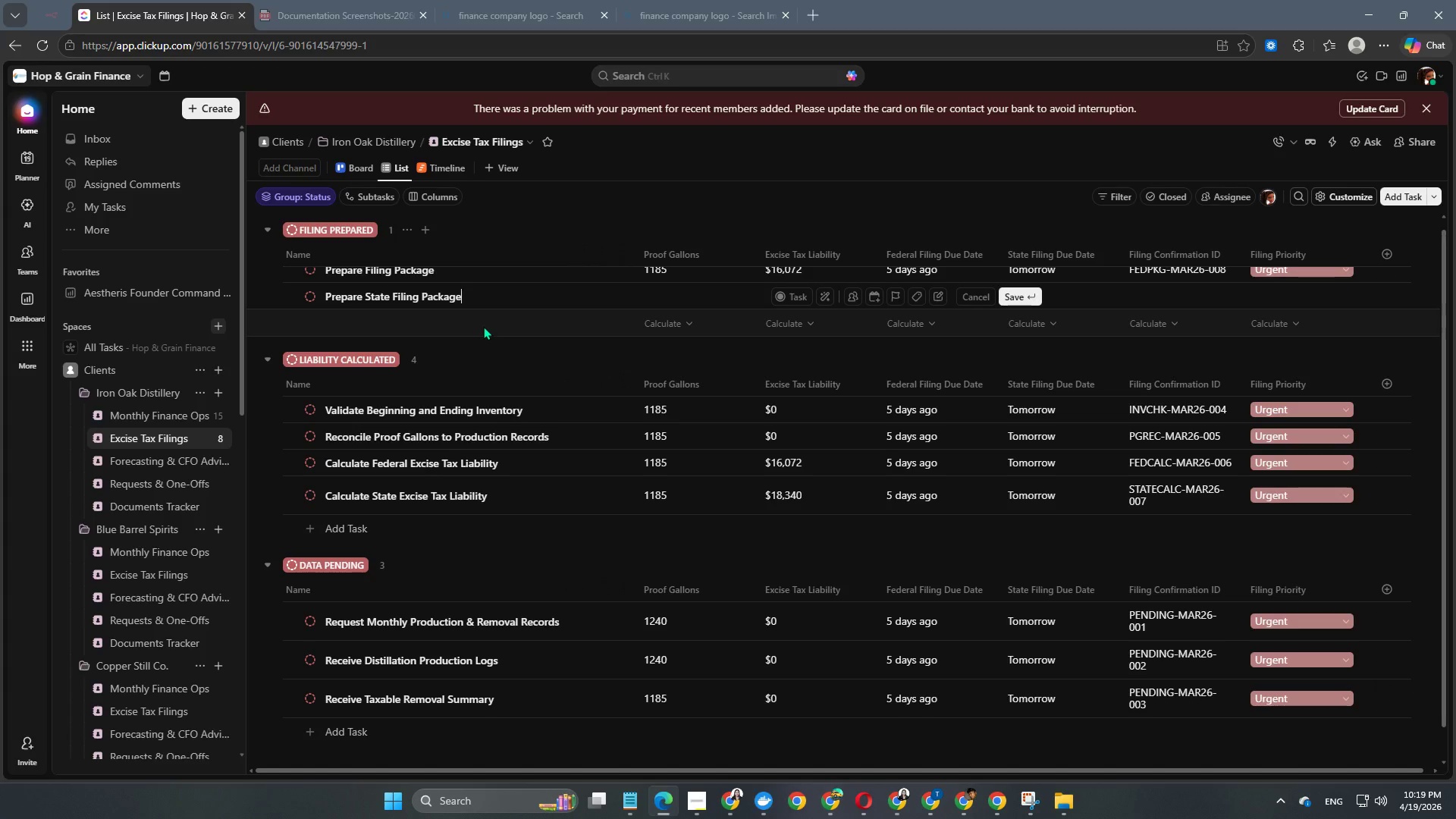 
key(Enter)
 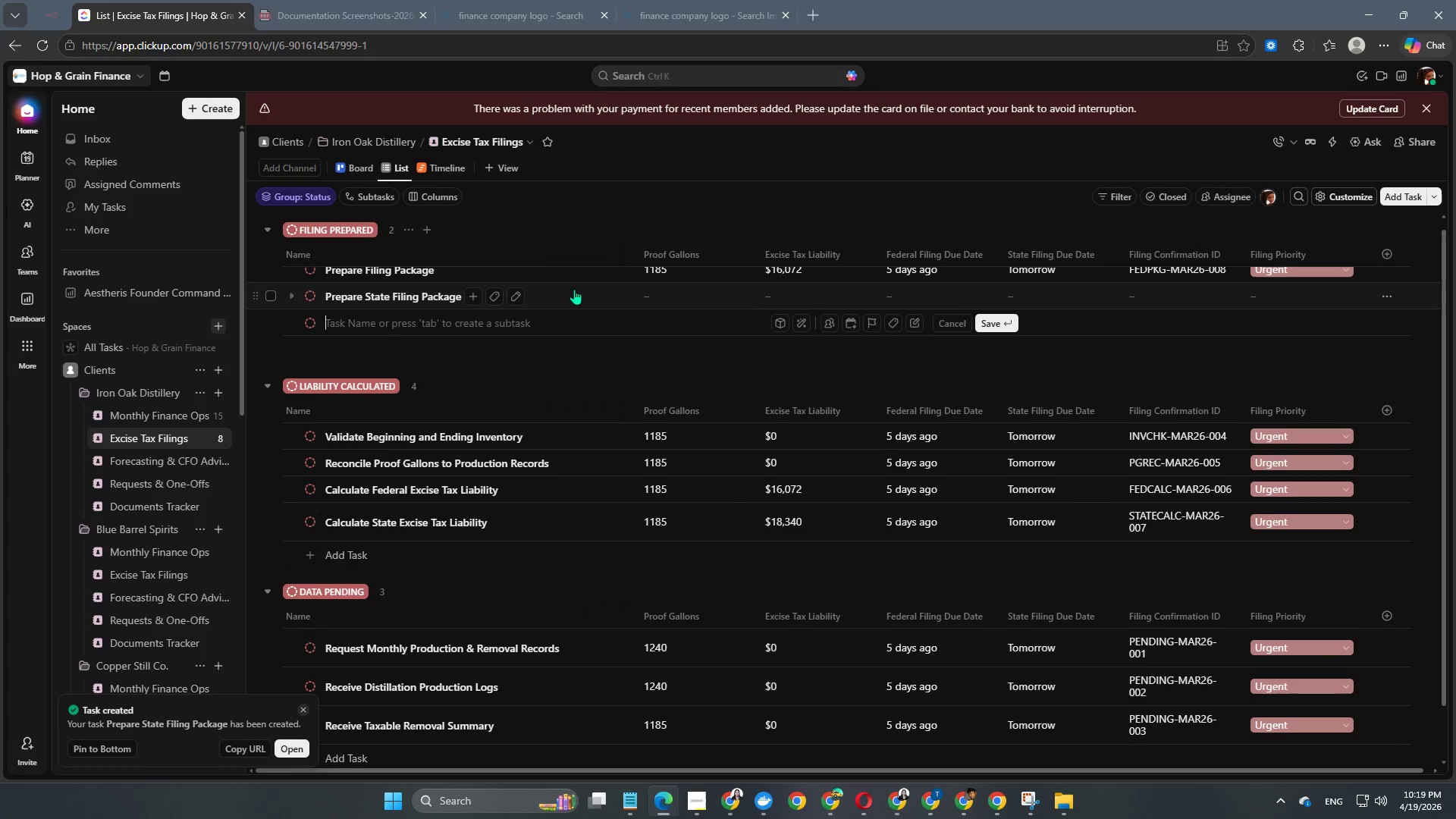 
left_click([681, 295])
 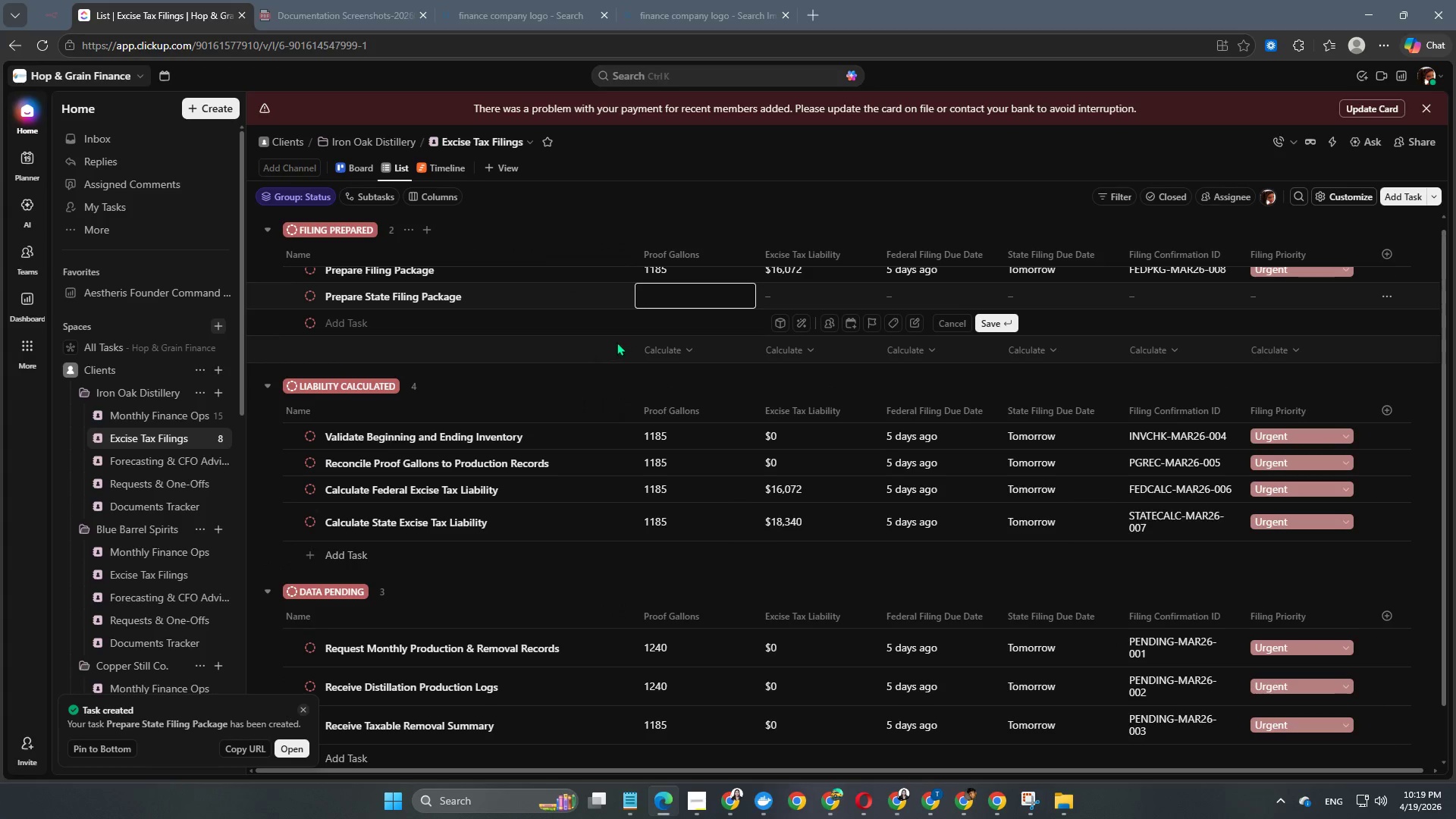 
key(Numpad1)
 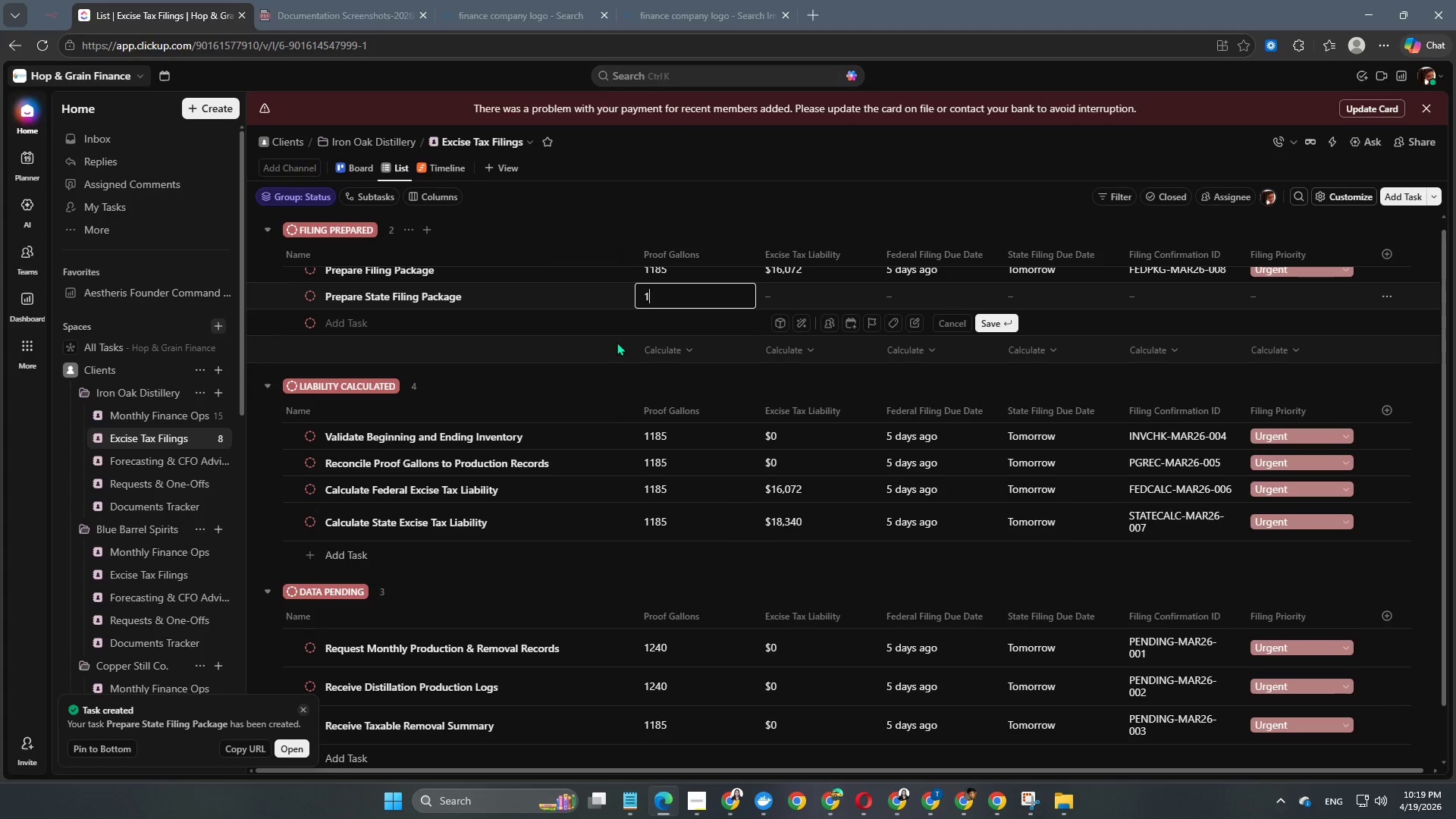 
key(Numpad1)
 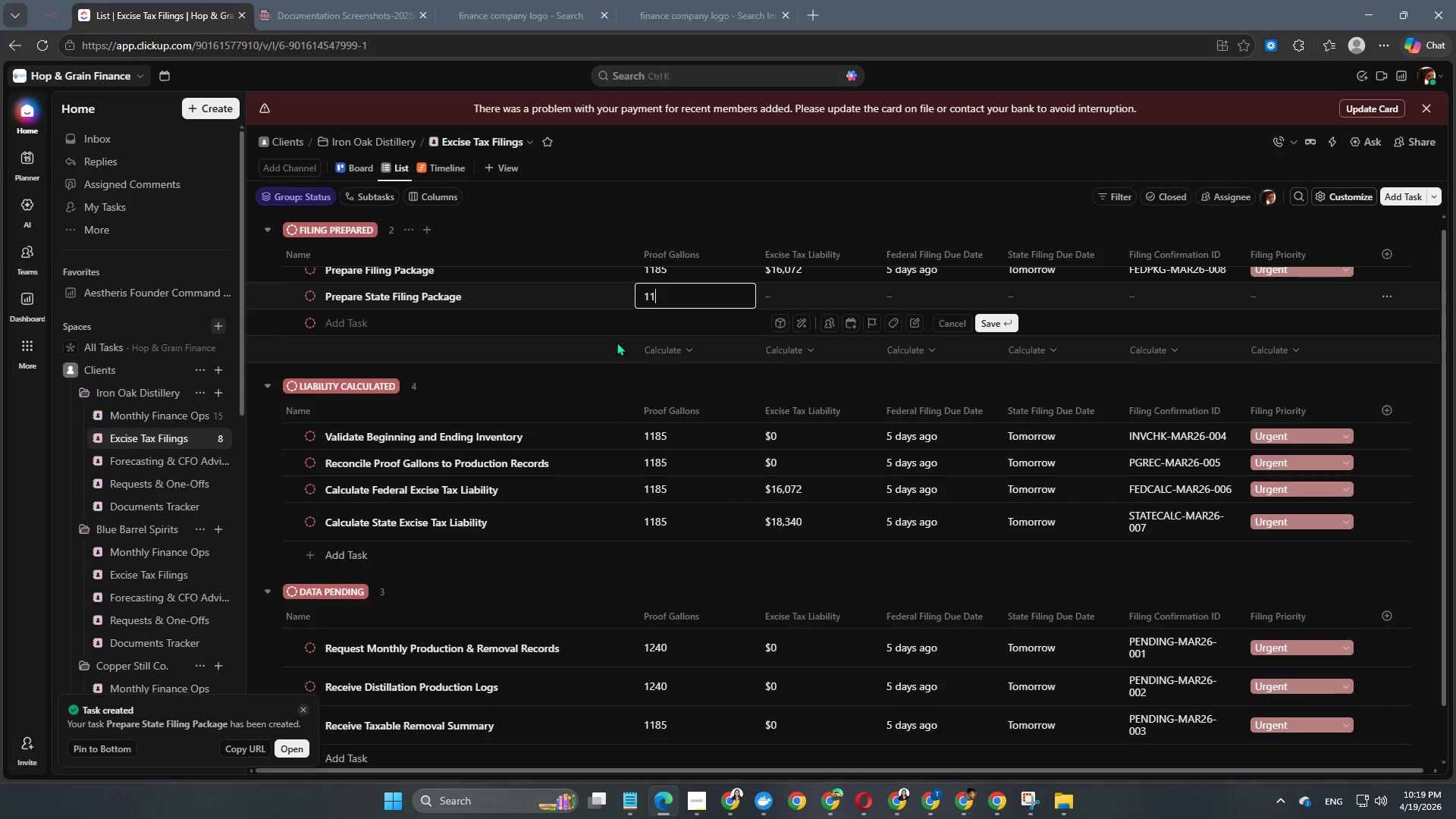 
key(Numpad8)
 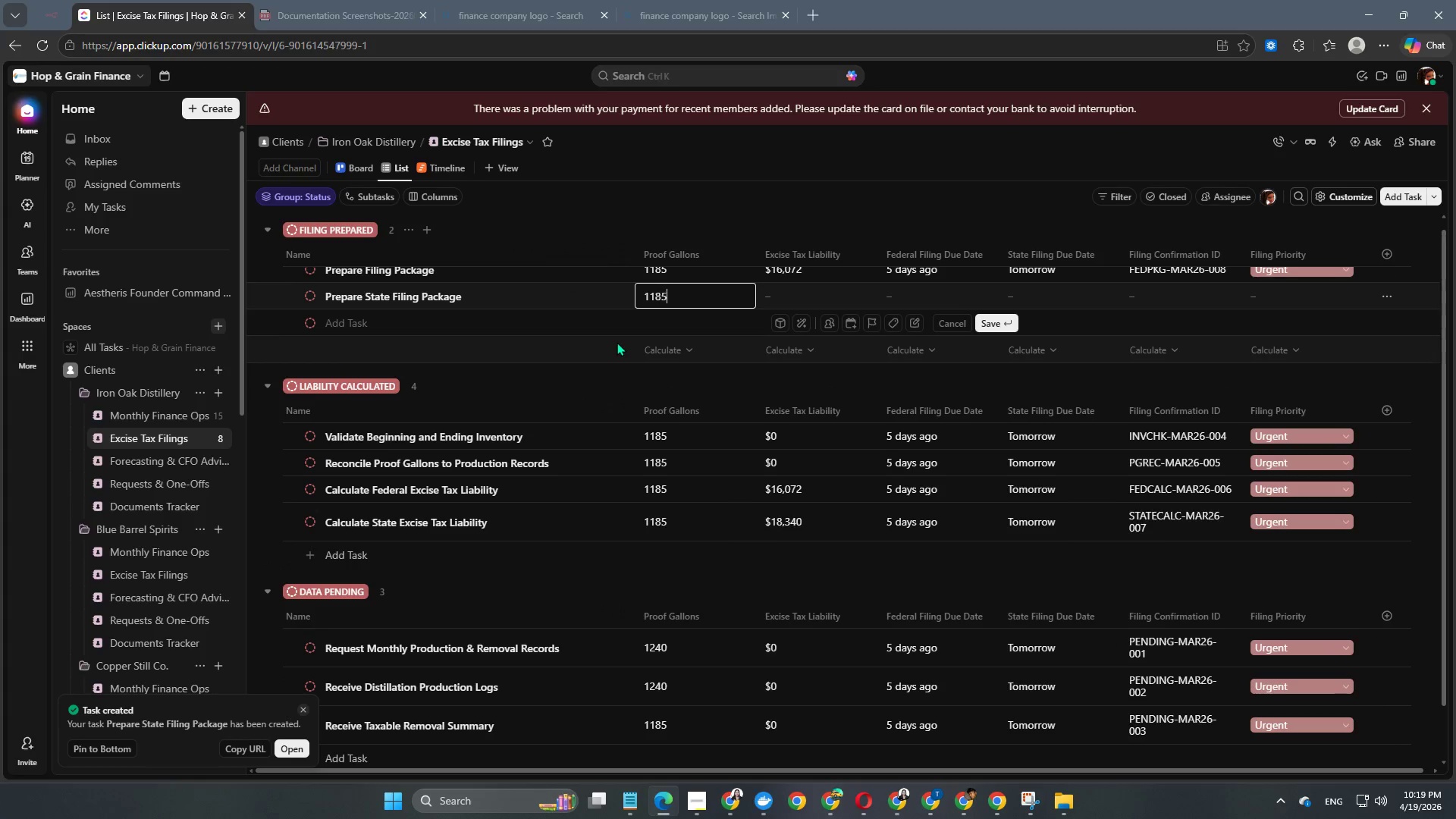 
key(Numpad5)
 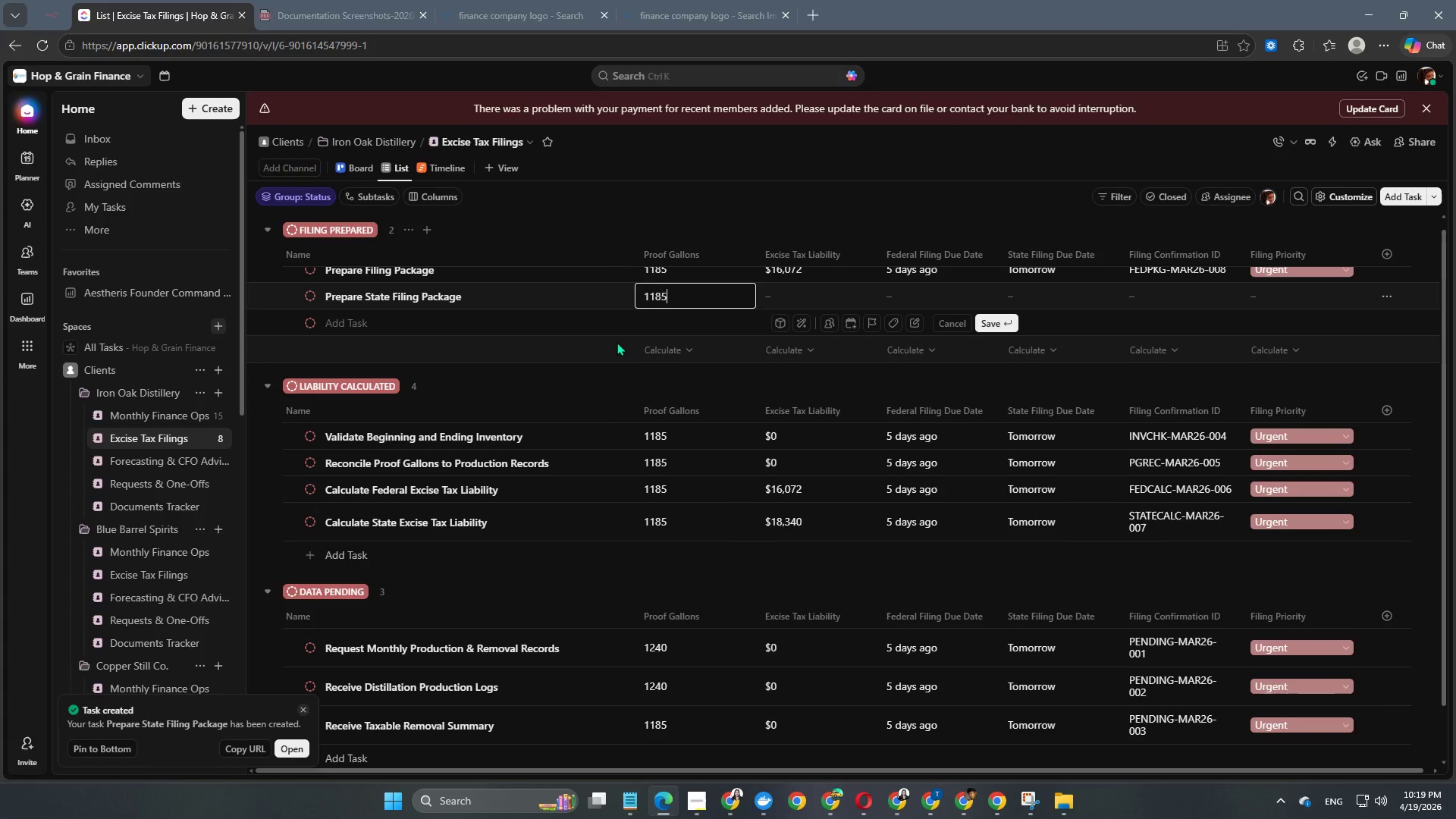 
key(NumpadEnter)
 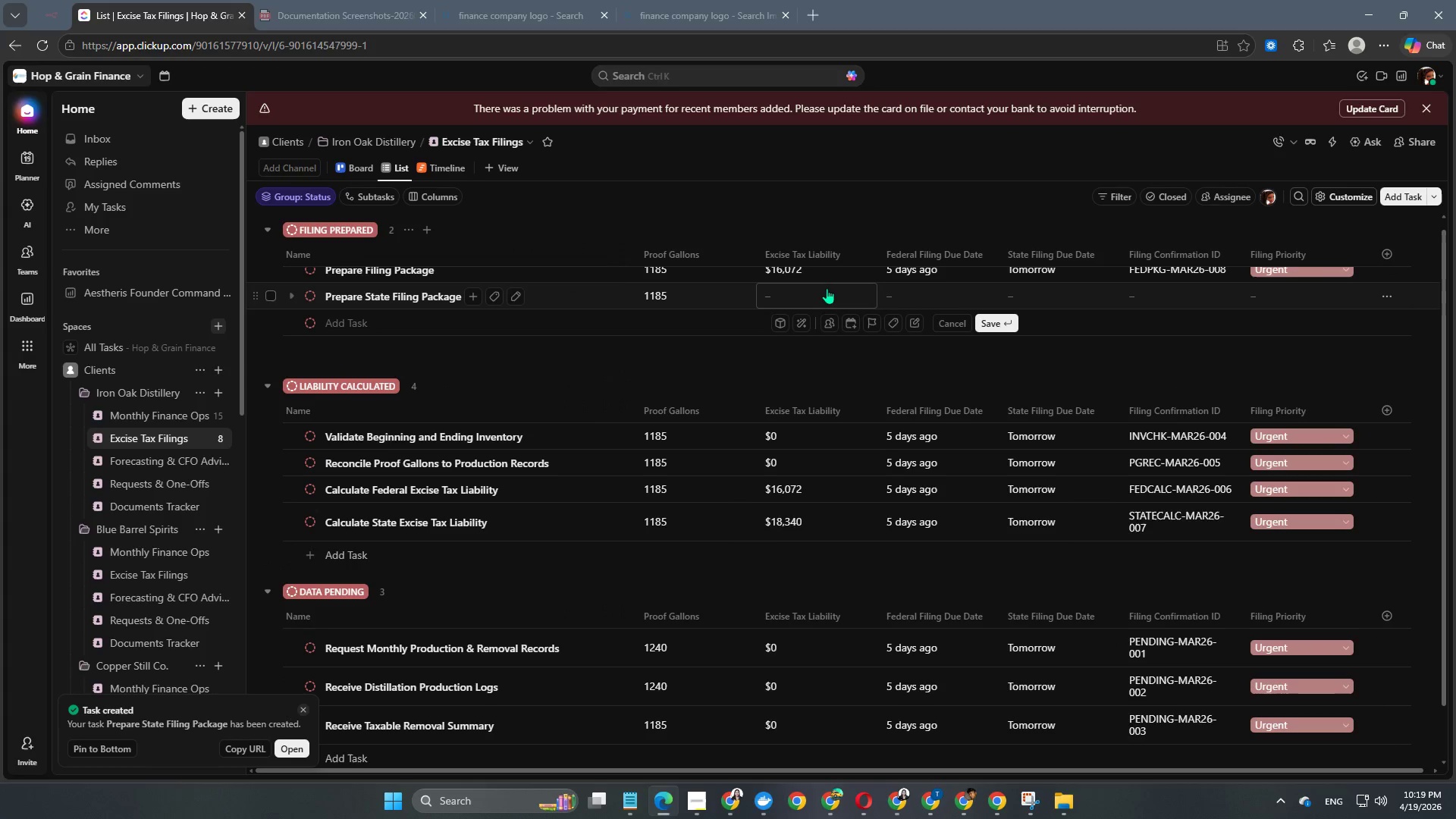 
left_click([809, 299])
 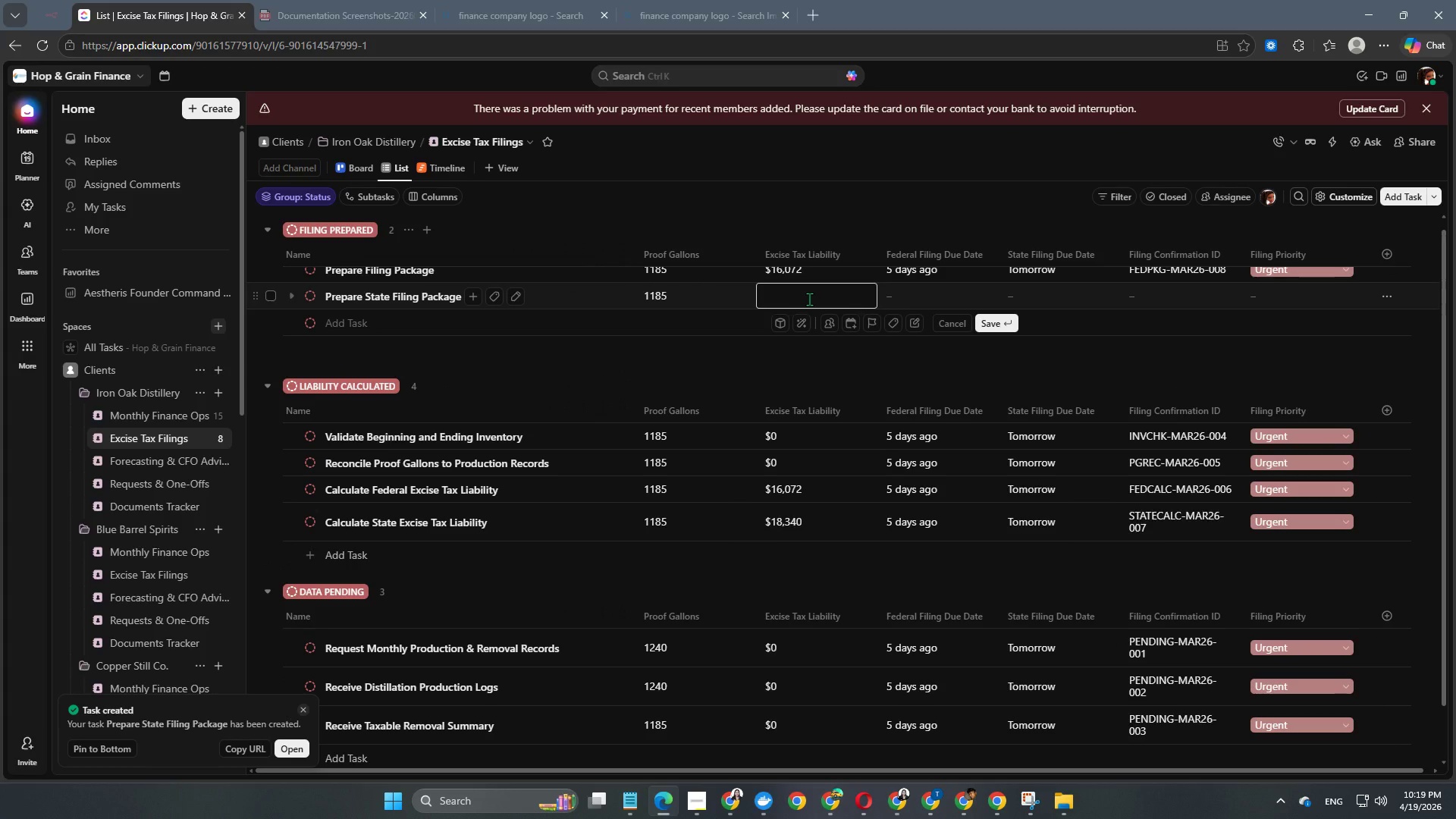 
key(Numpad1)
 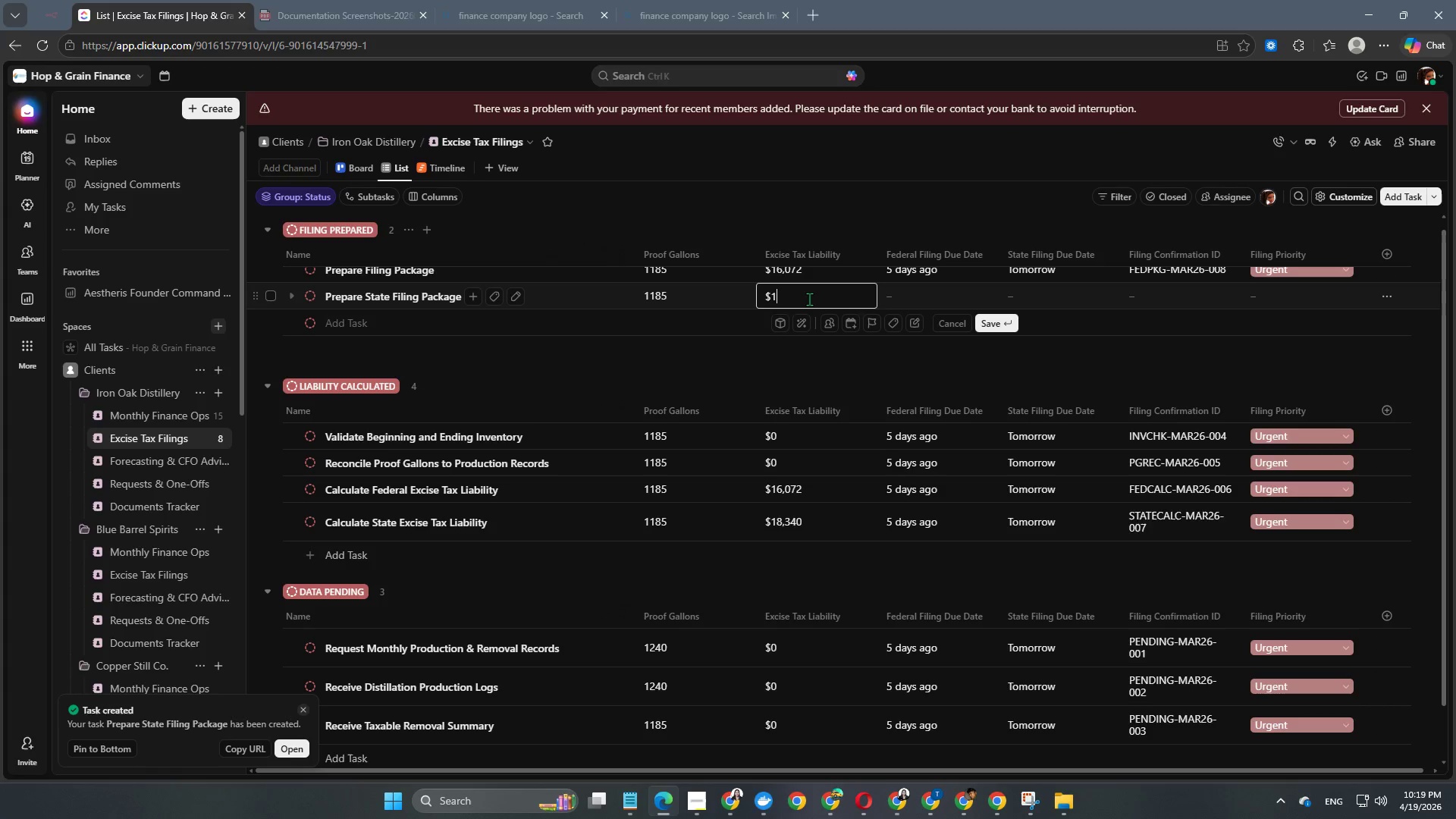 
key(Numpad8)
 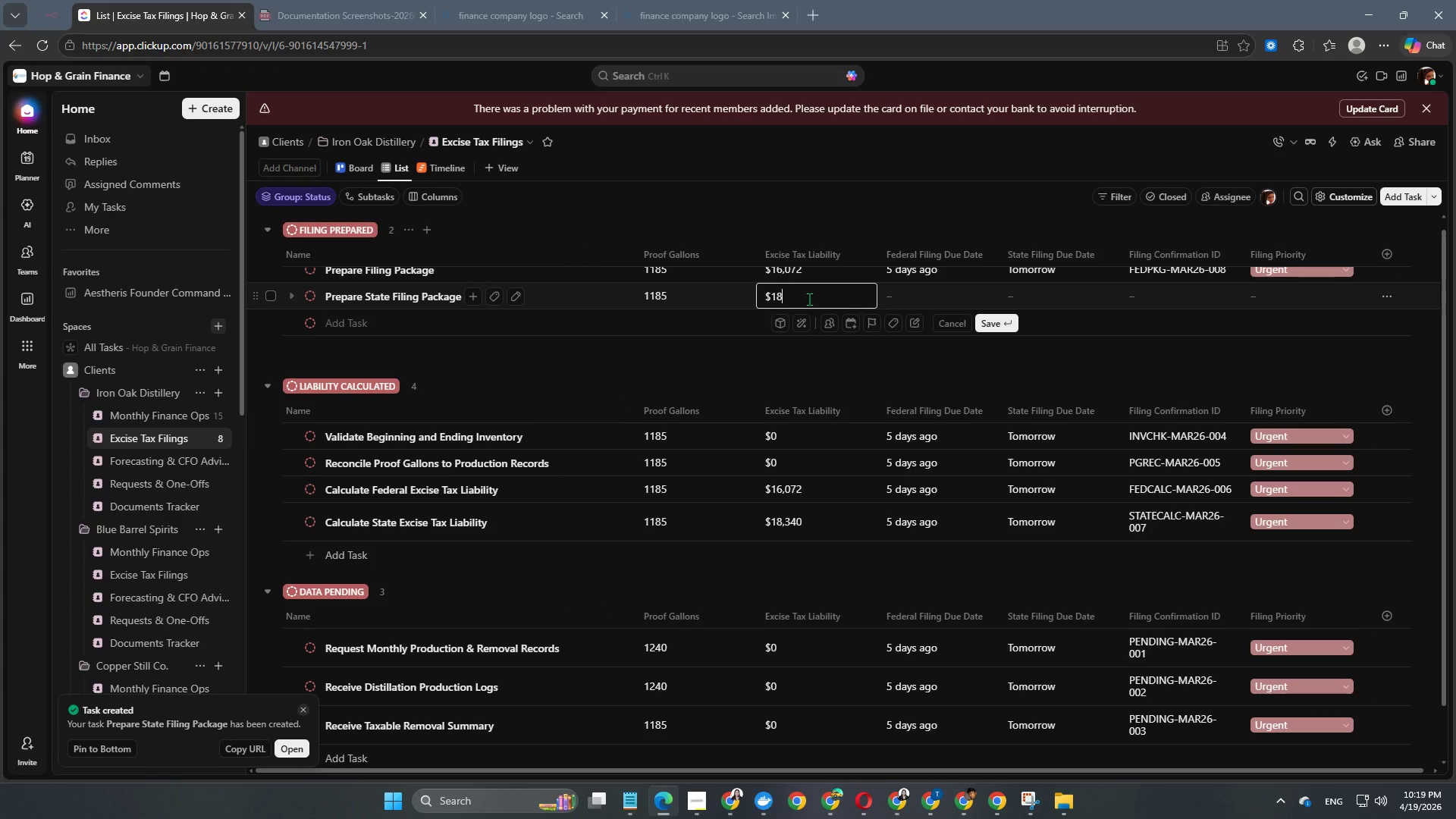 
key(Numpad3)
 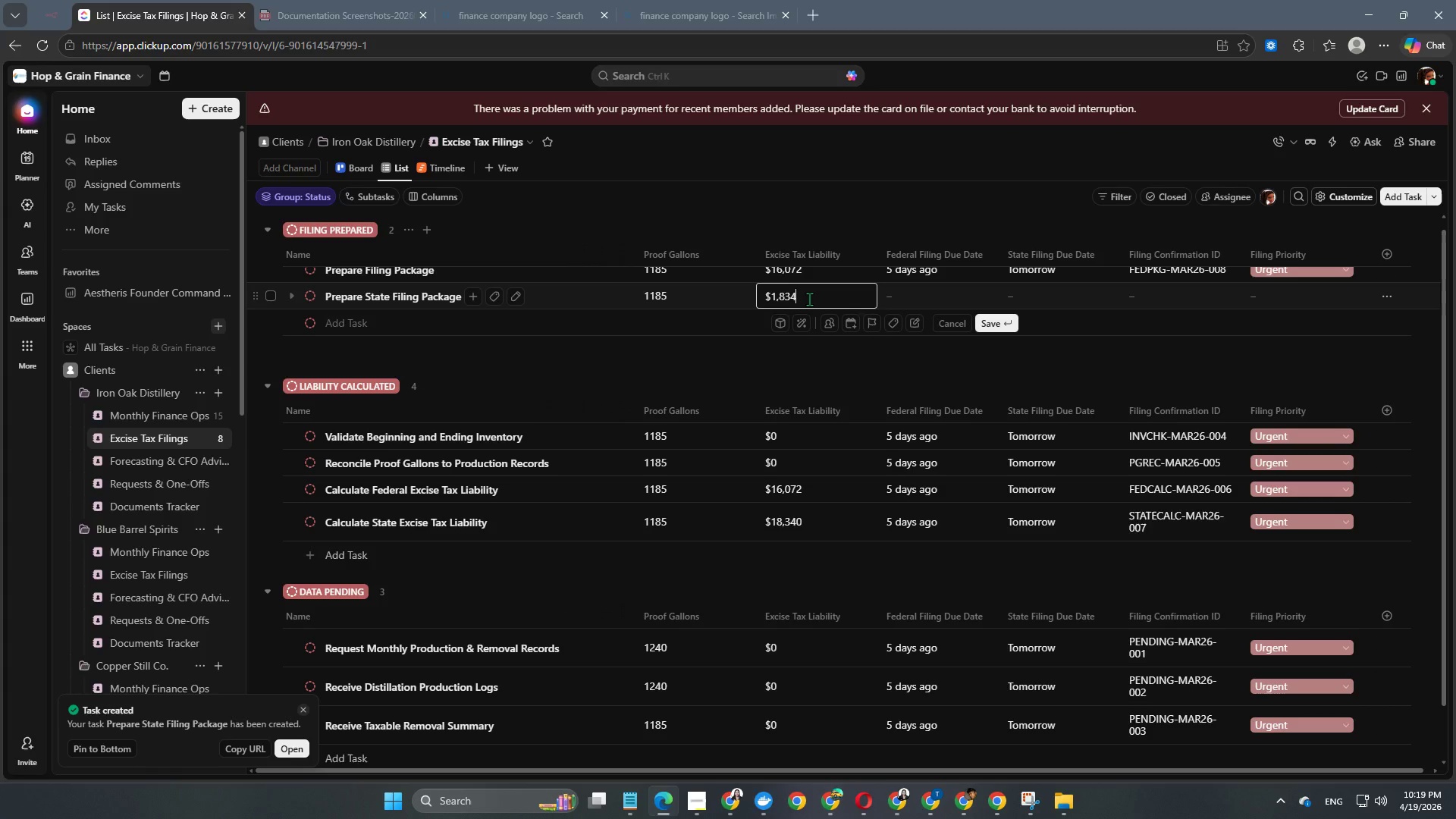 
key(Numpad4)
 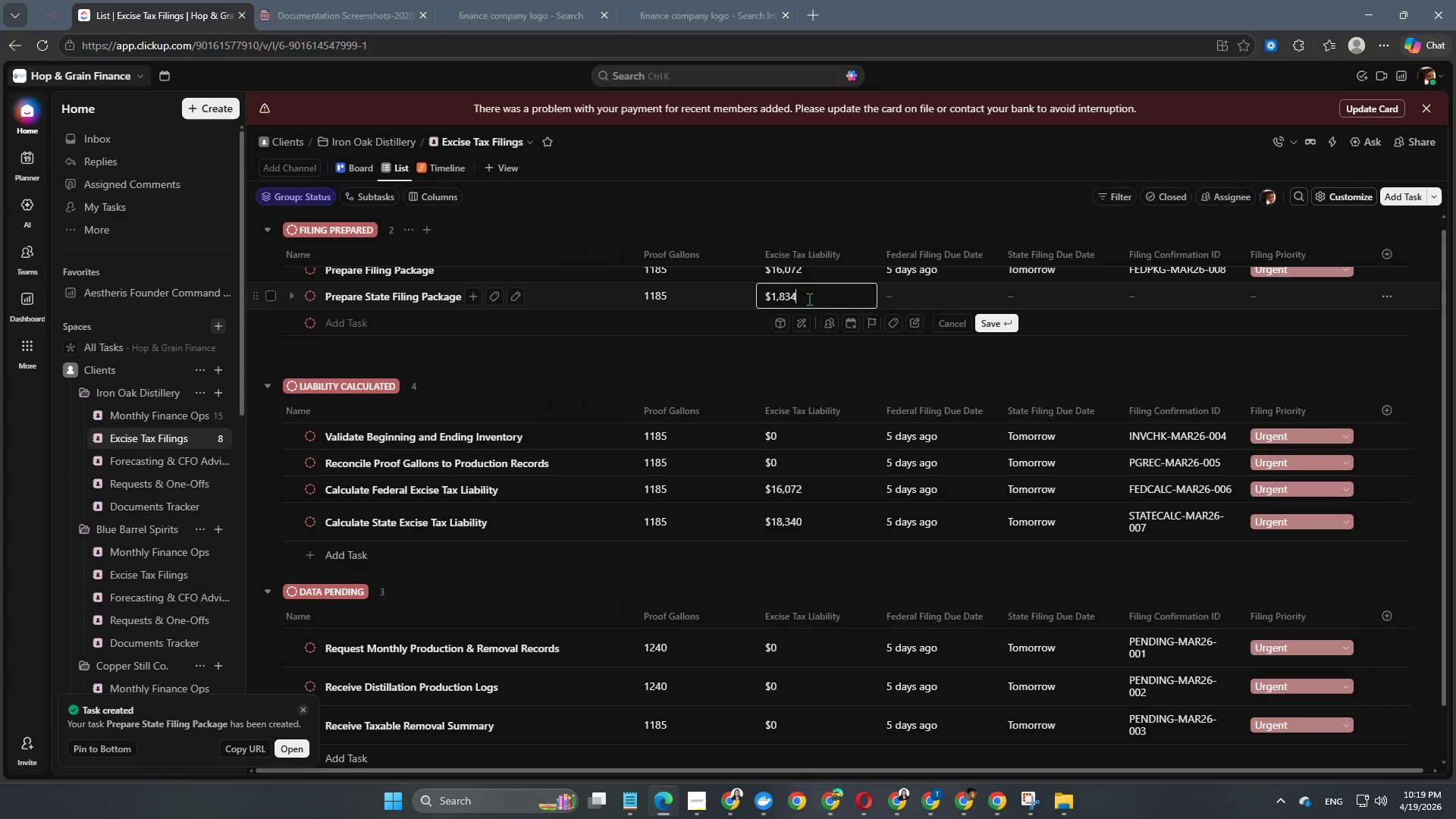 
key(Numpad0)
 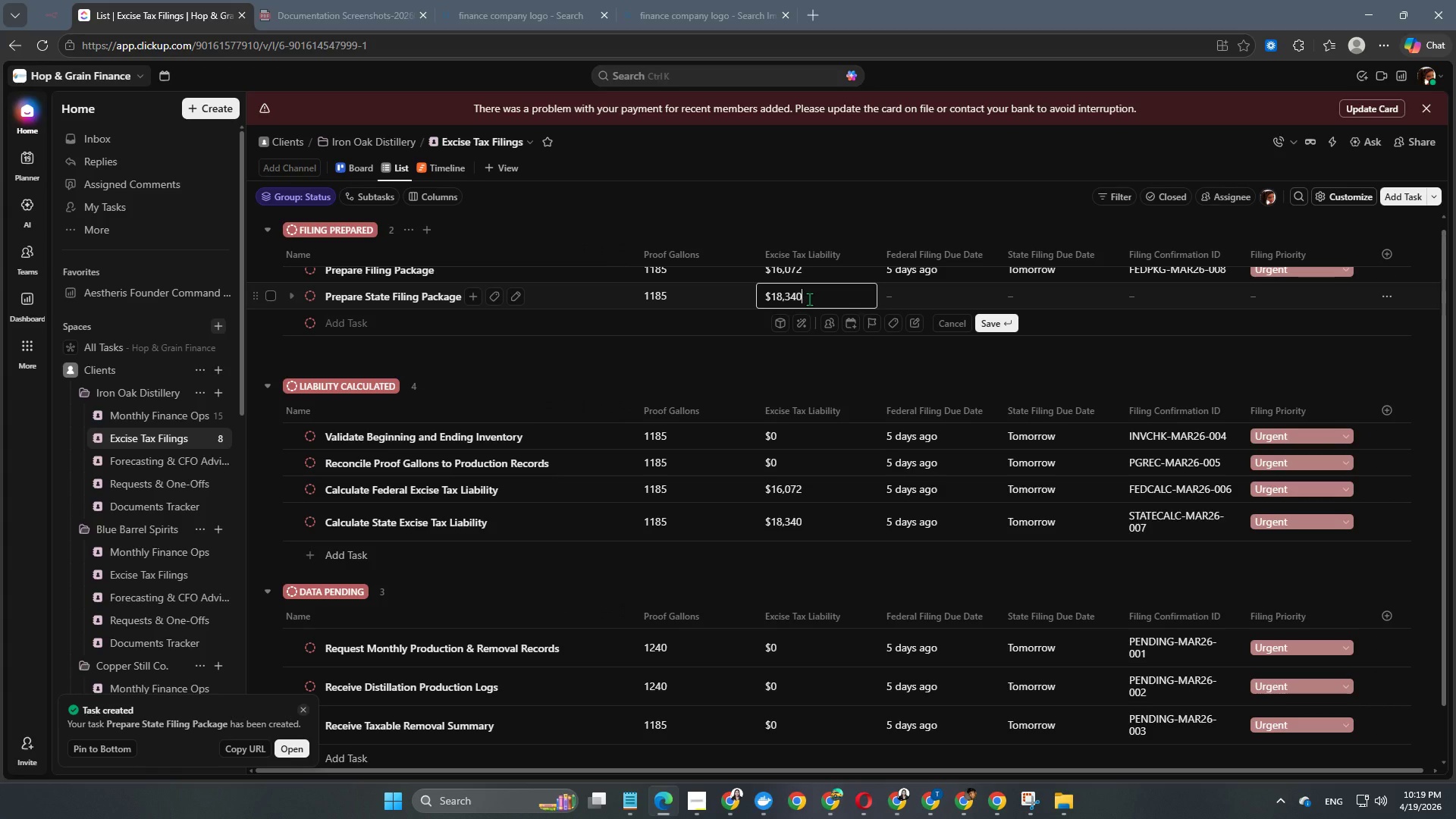 
key(NumpadEnter)
 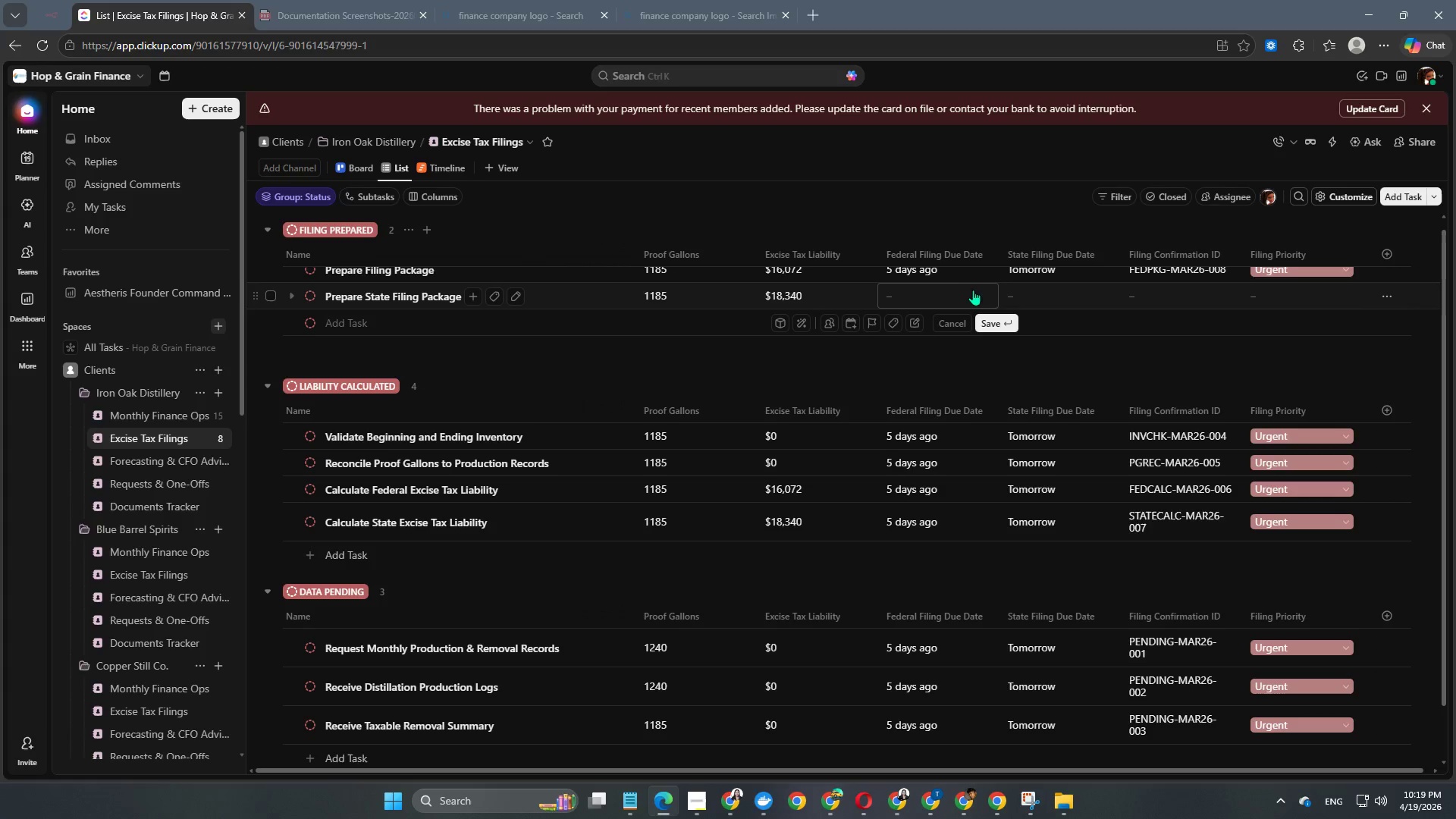 
left_click([913, 297])
 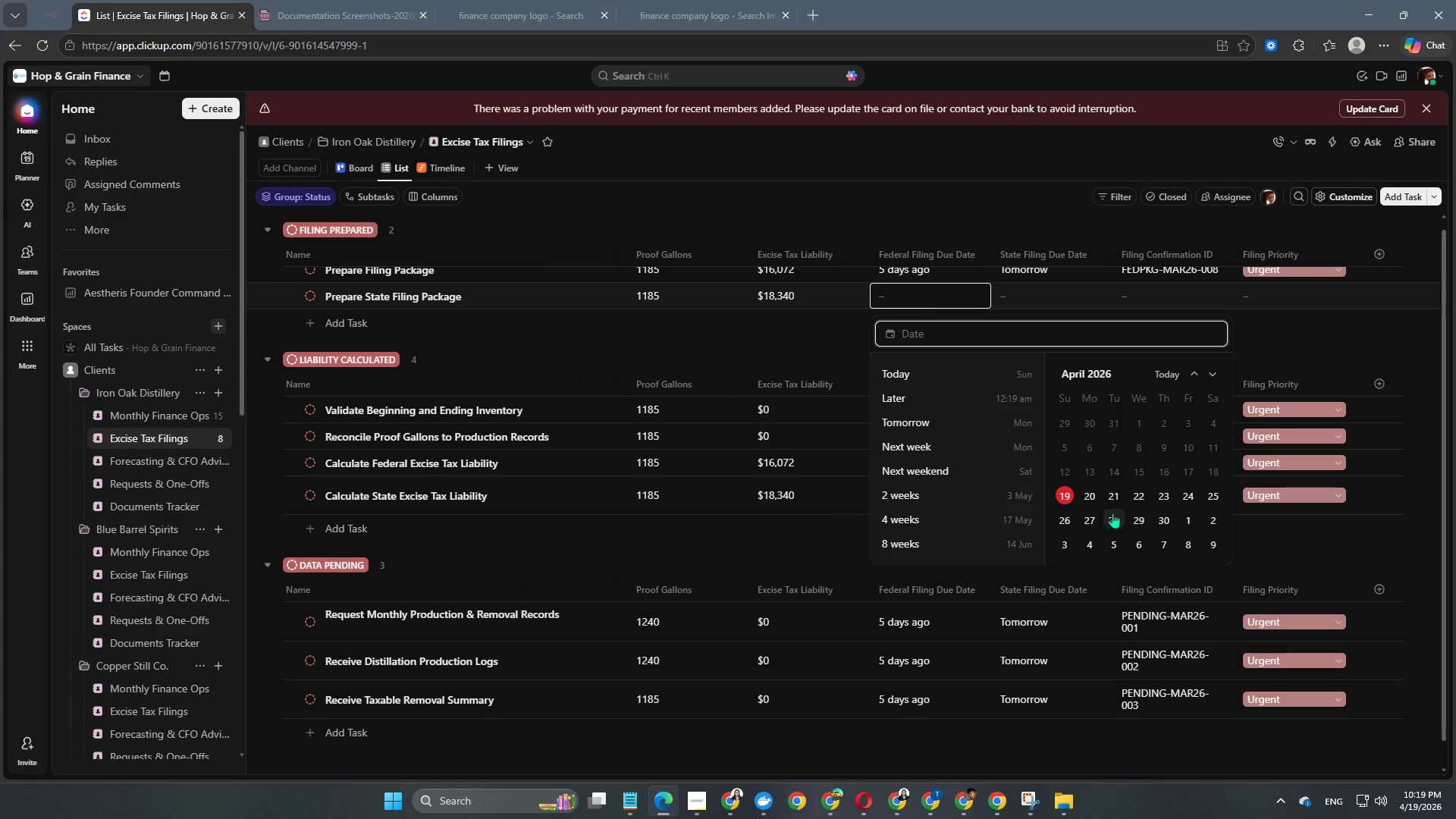 
left_click([1117, 473])
 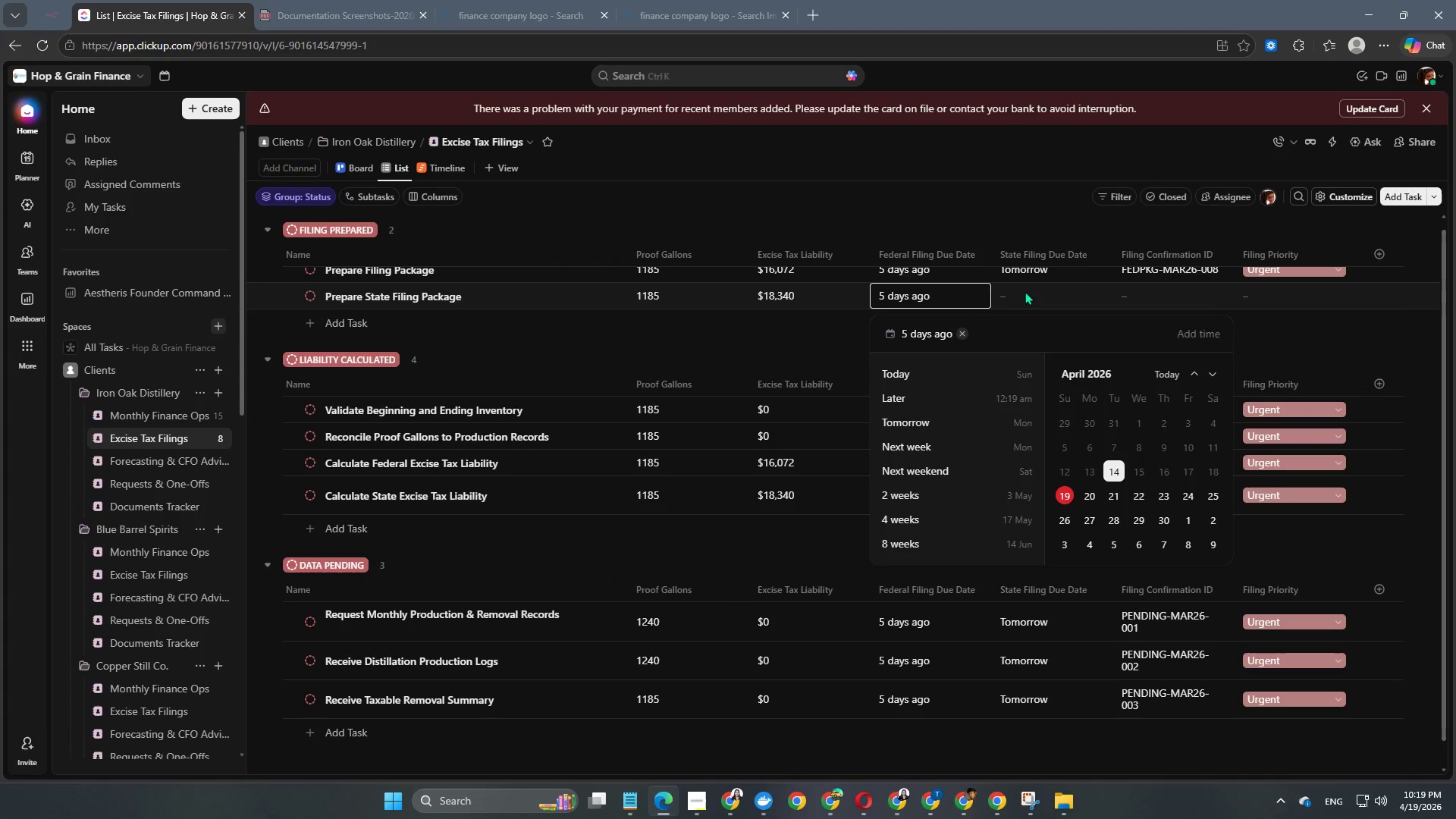 
double_click([1026, 300])
 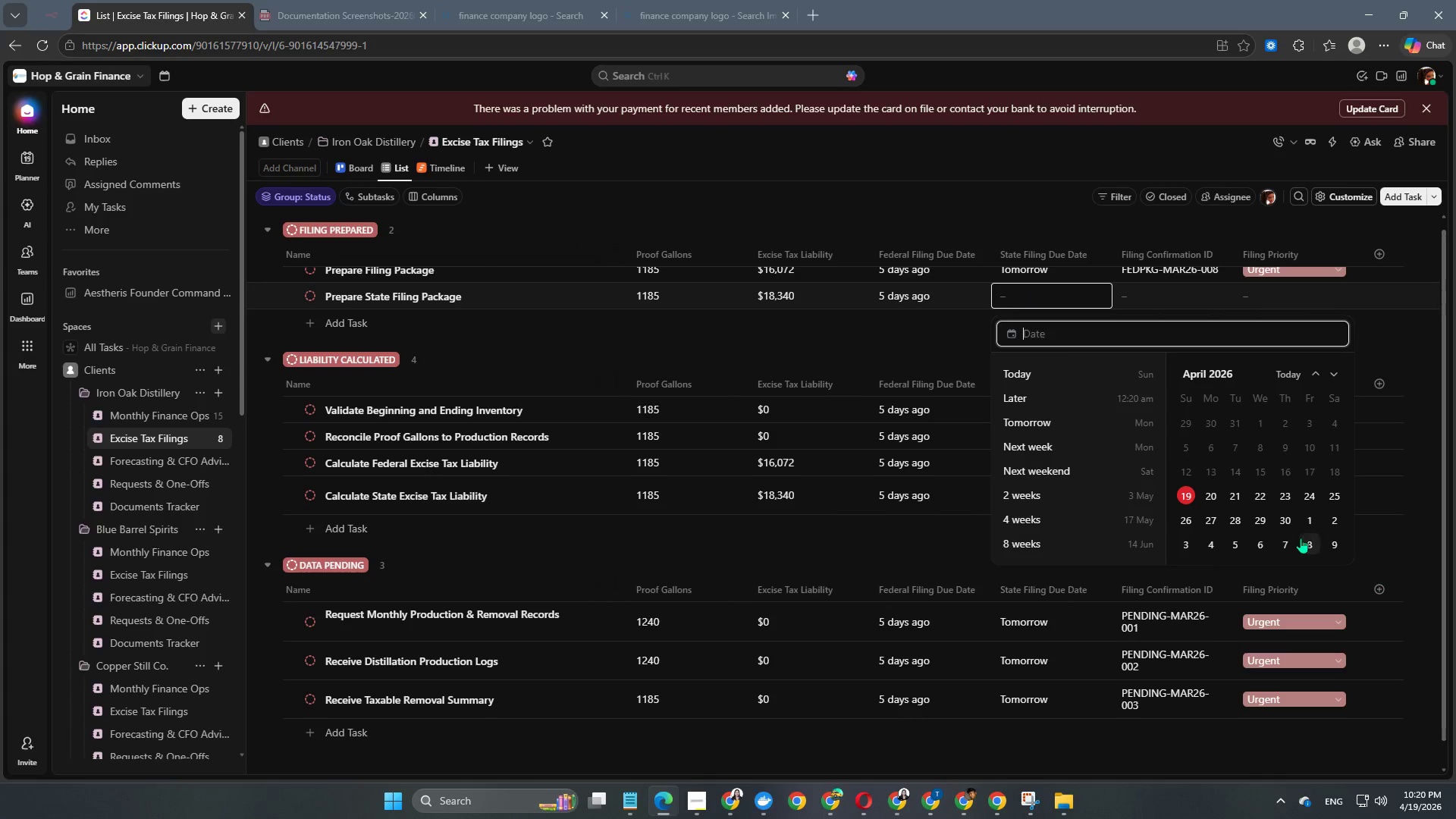 
left_click([1211, 494])
 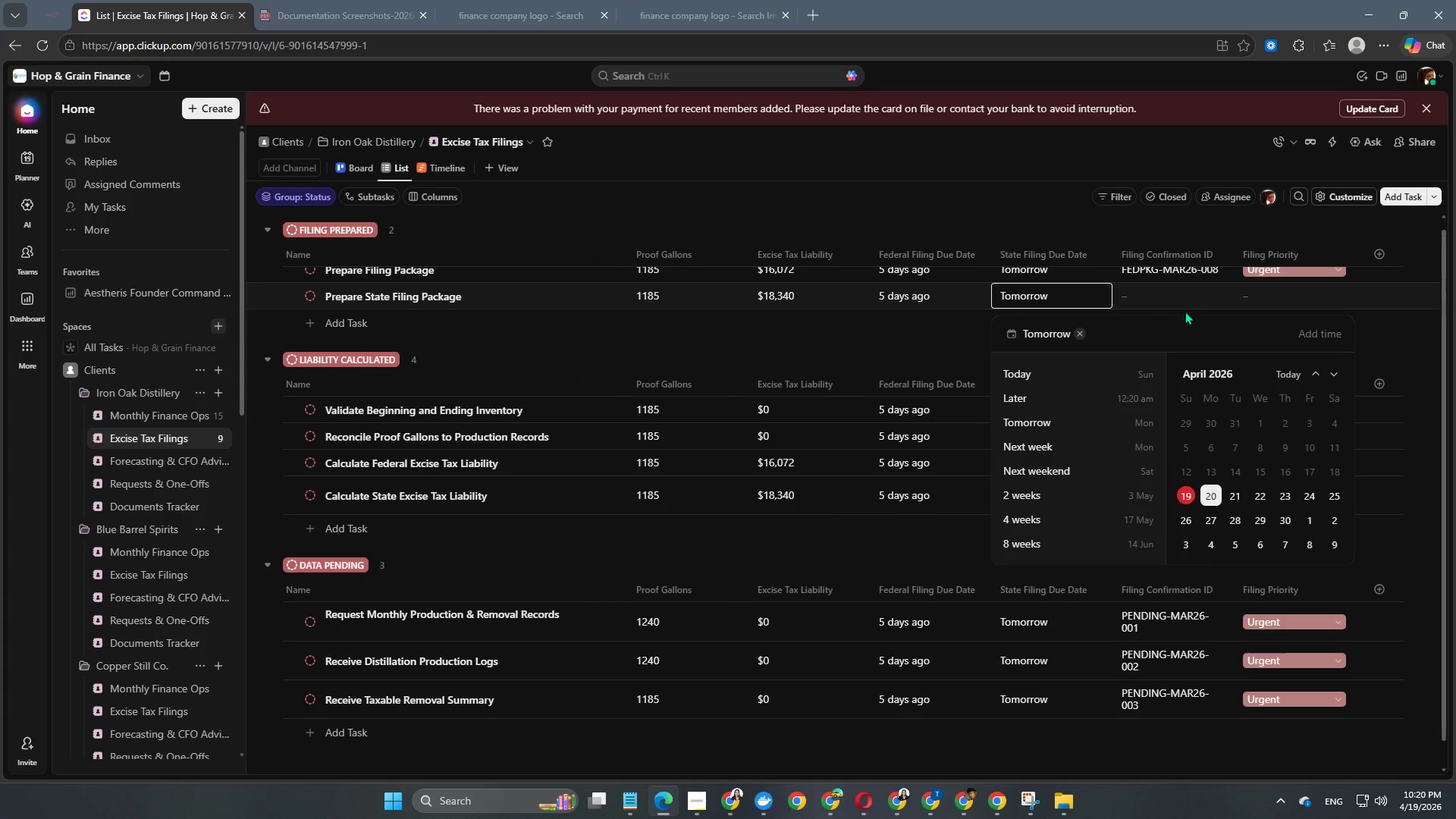 
double_click([1185, 297])
 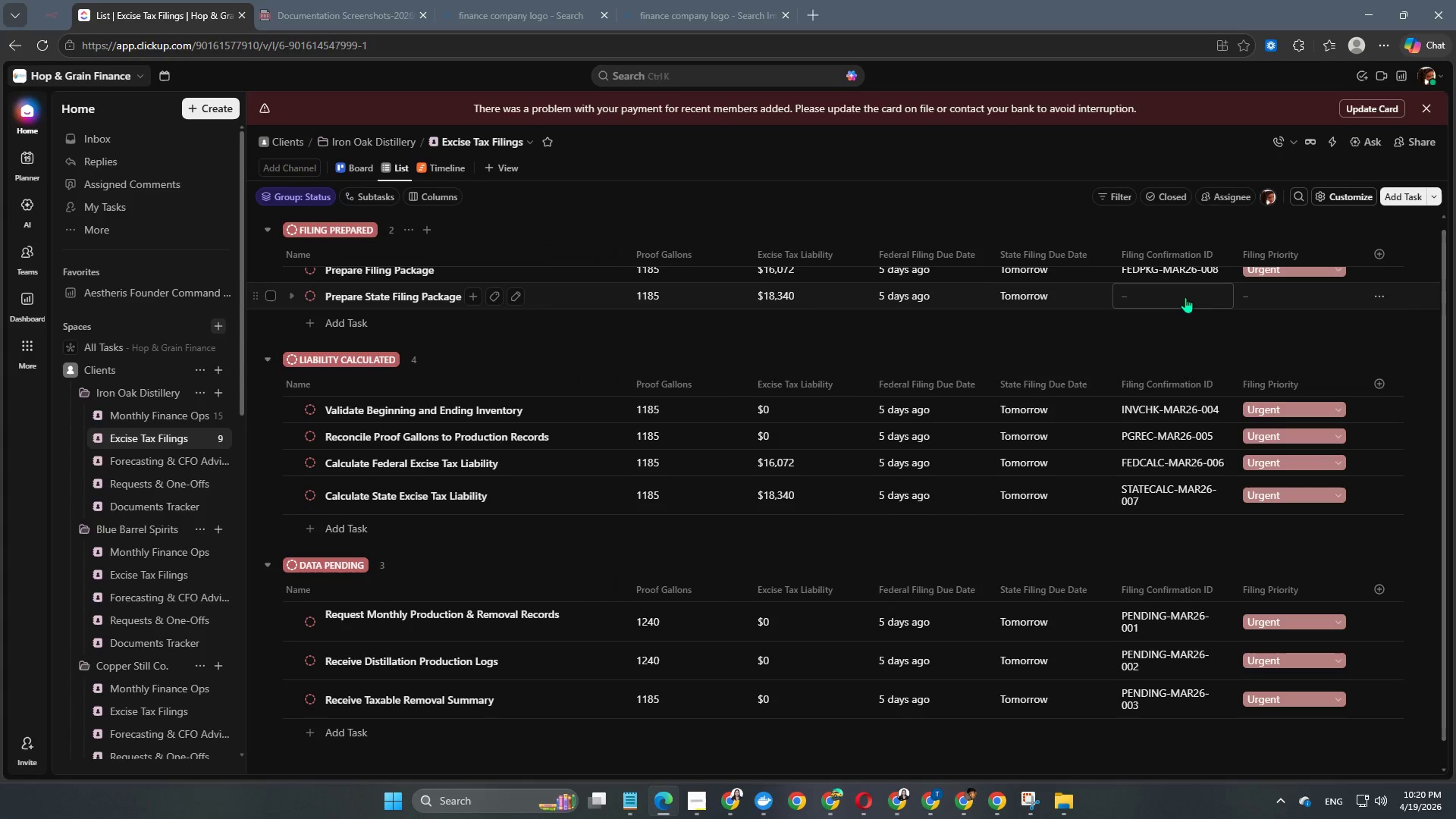 
left_click([1185, 297])
 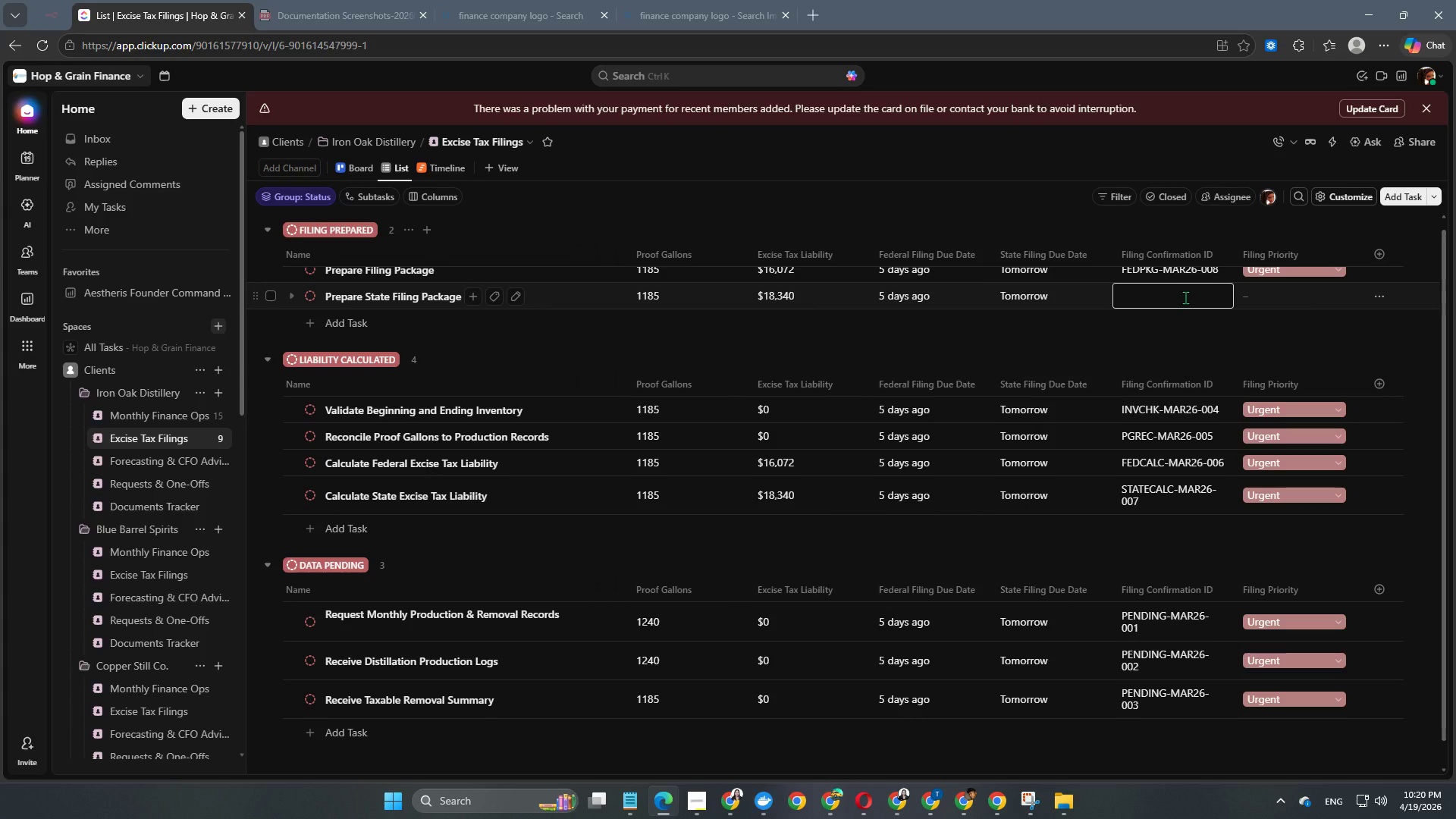 
type(STATEPKG-MAR26-009)
key(NumpadEnter)
type(.)
 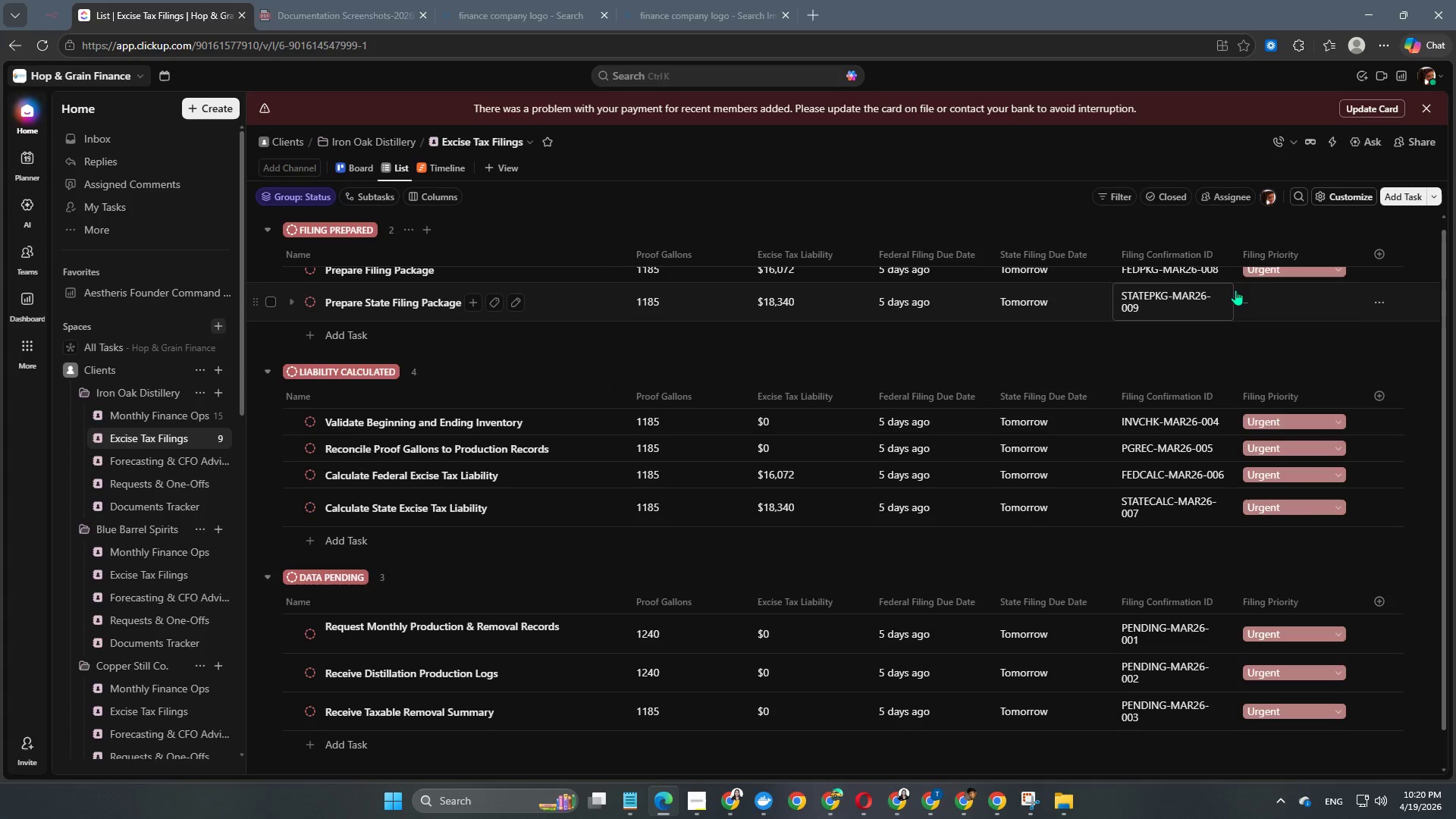 
left_click([1302, 300])
 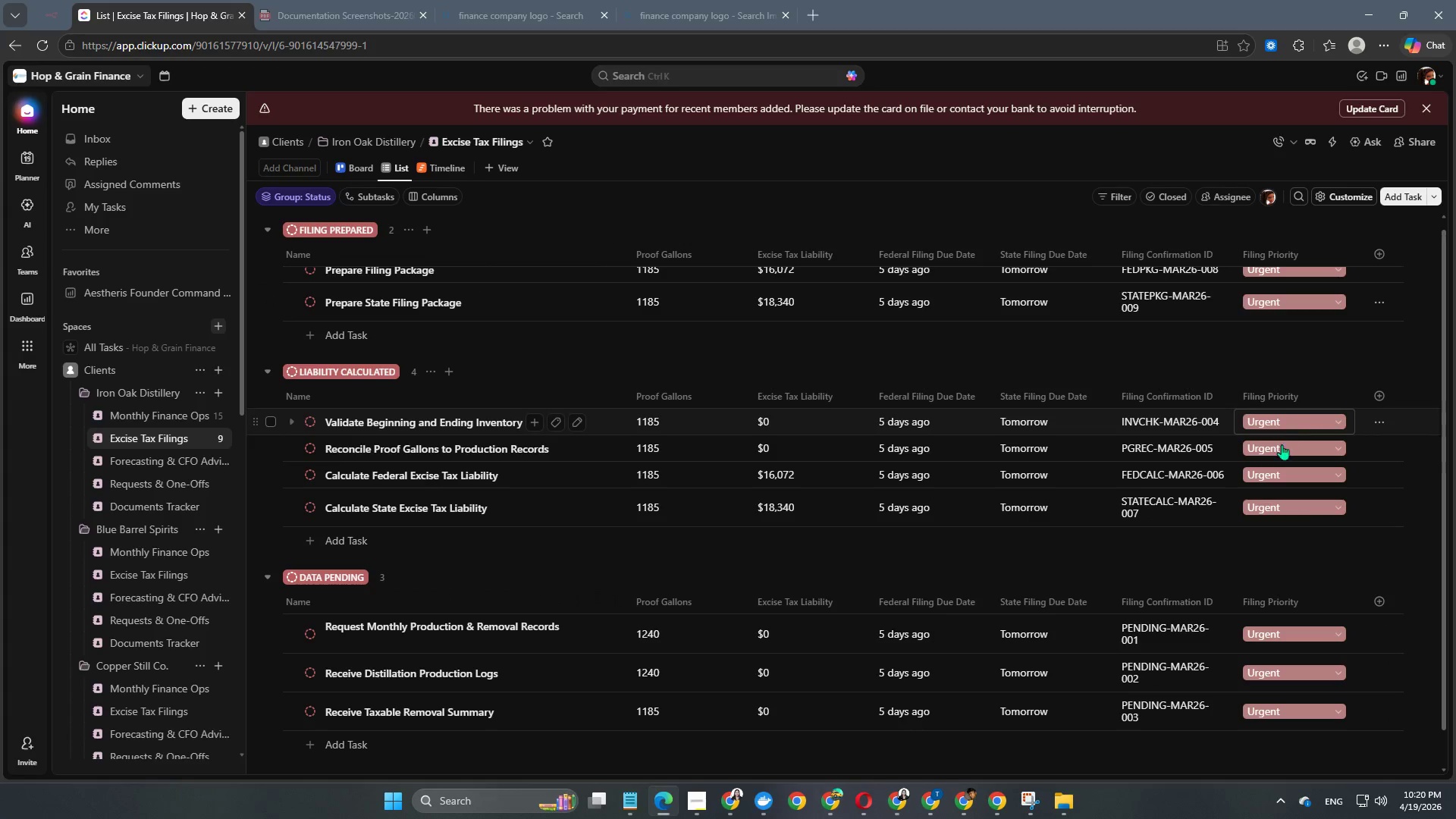 
scroll: coordinate [1141, 453], scroll_direction: down, amount: 3.0
 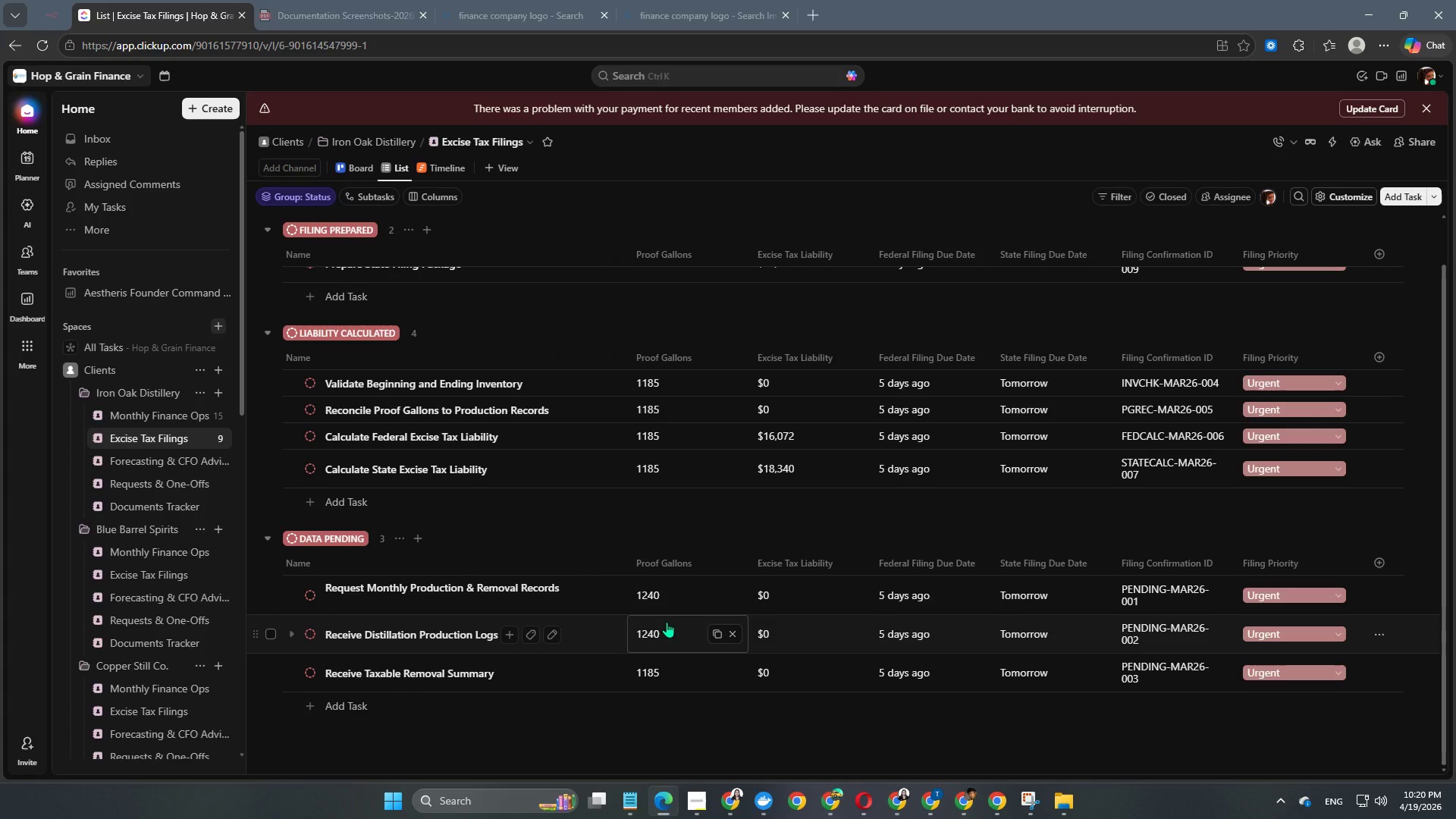 
scroll: coordinate [543, 501], scroll_direction: up, amount: 5.0
 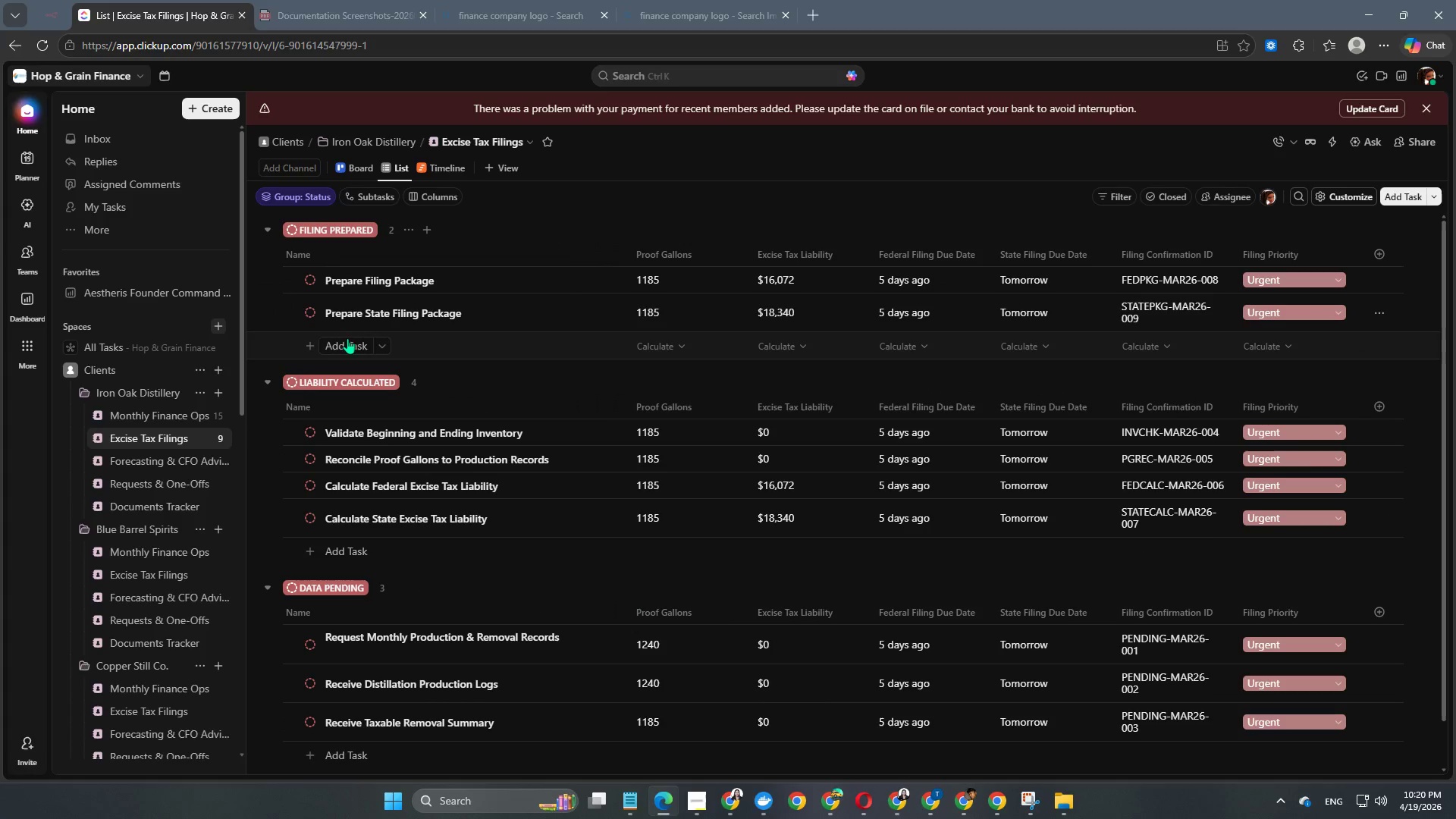 
left_click([348, 342])
 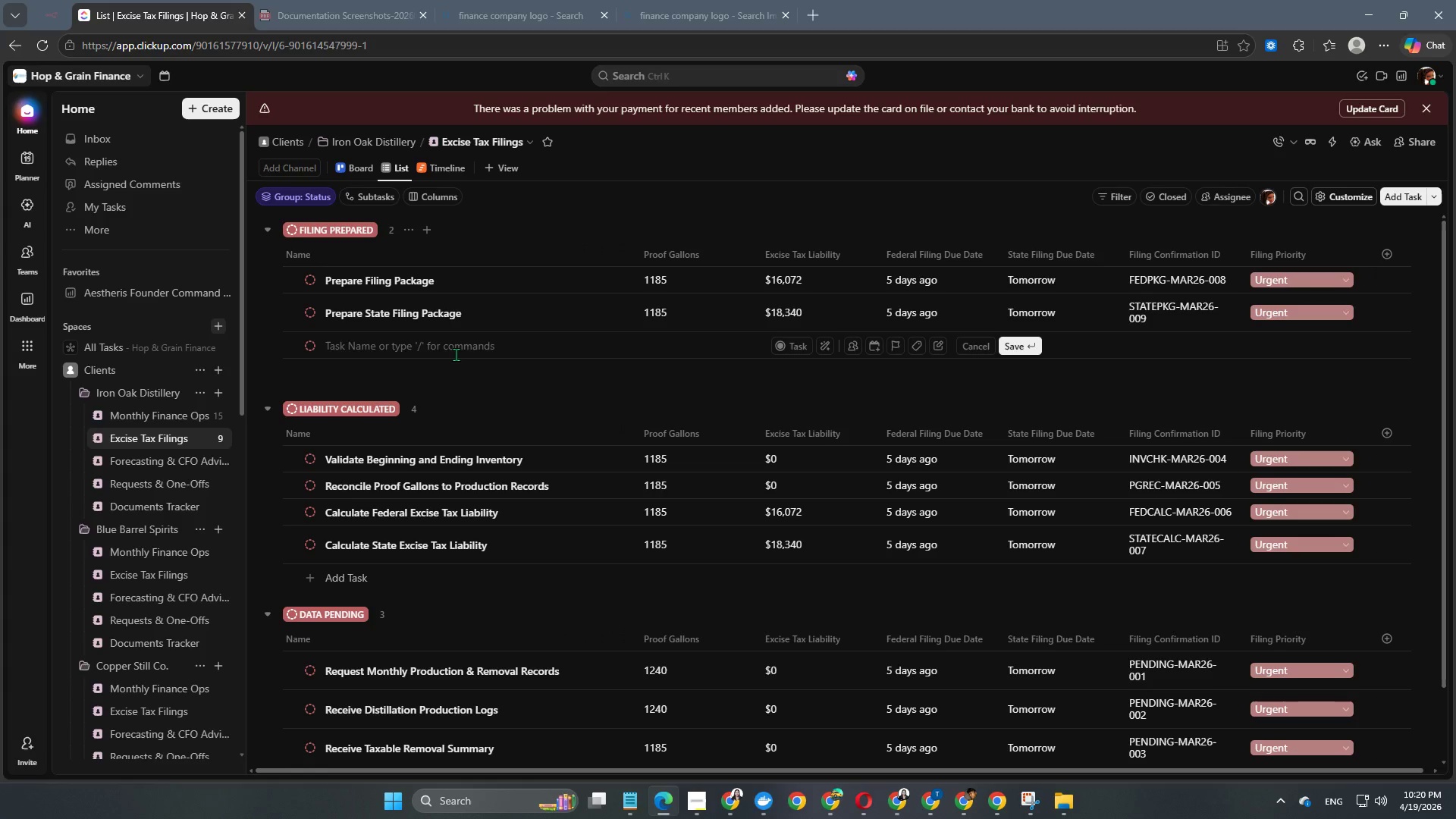 
type(Internal Compliance Review)
 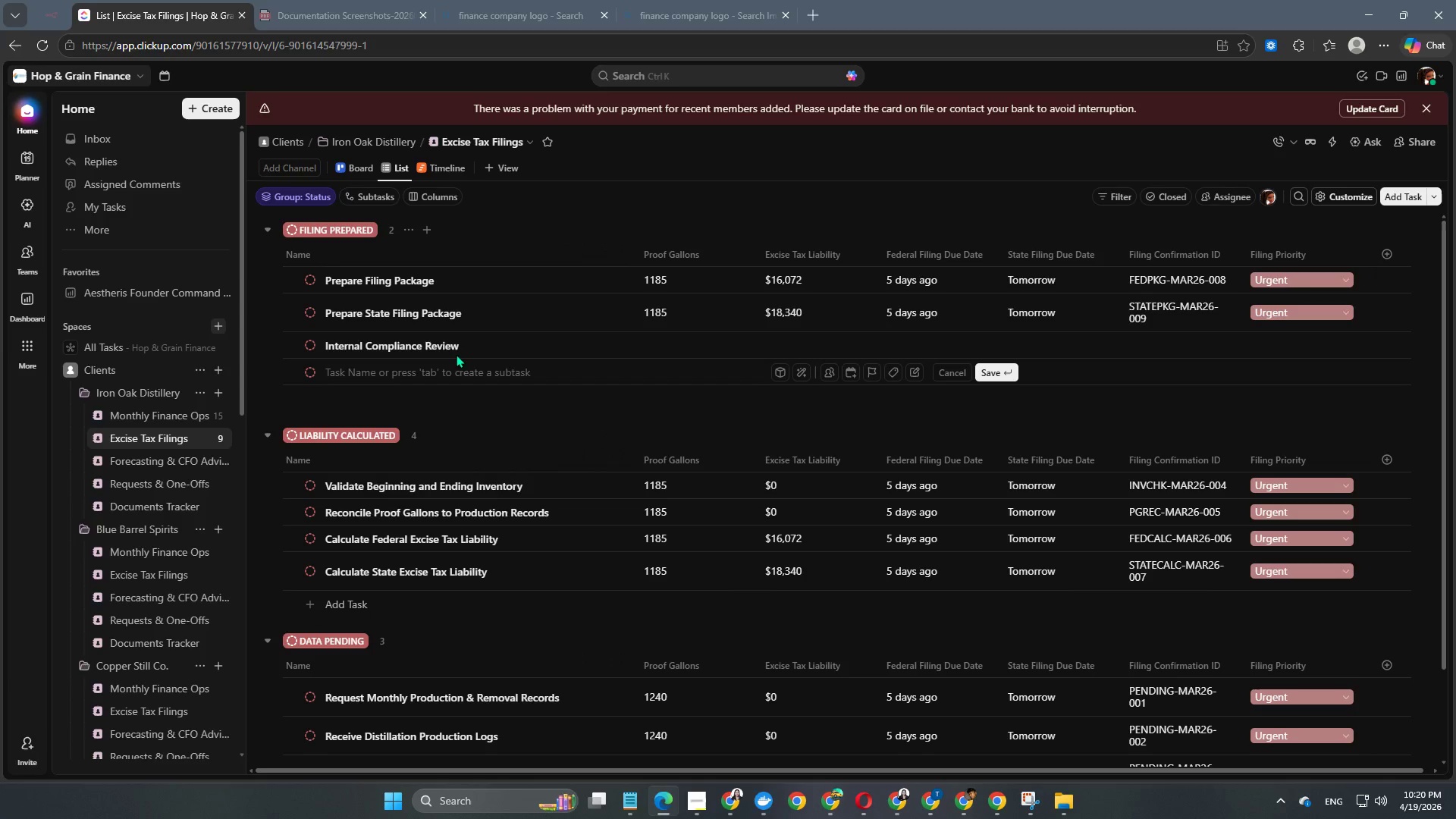 
 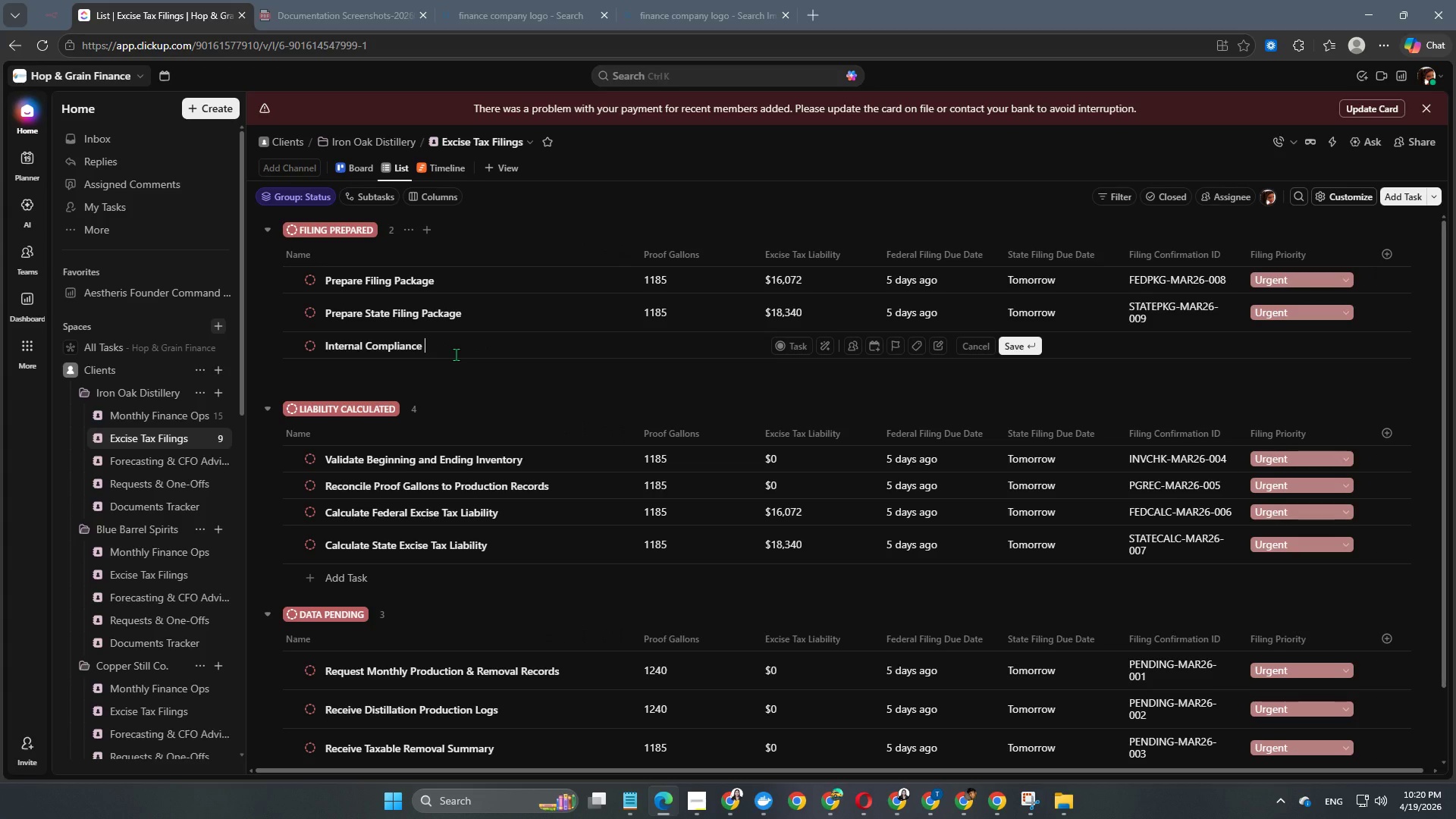 
key(Enter)
 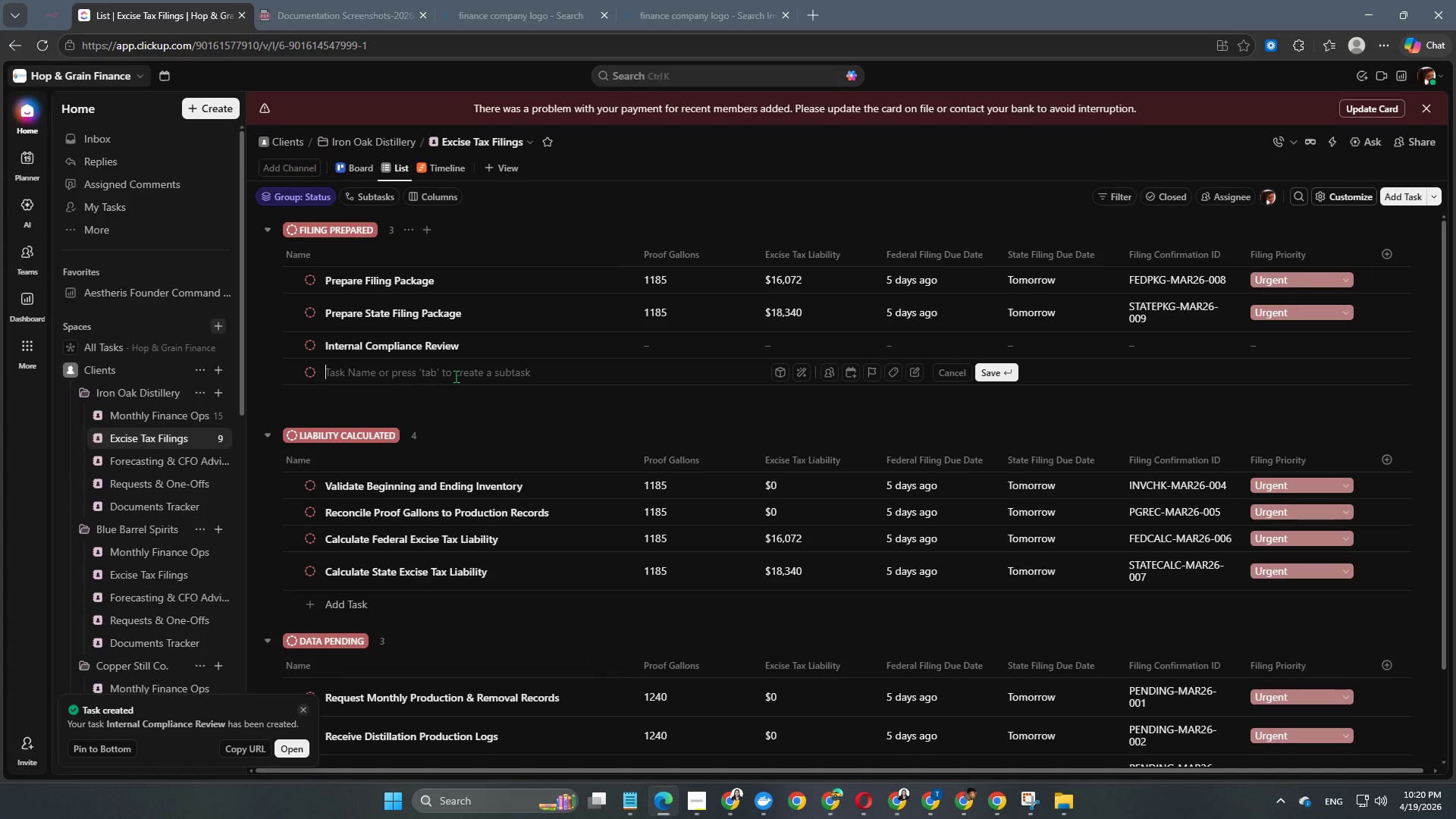 
wait(11.19)
 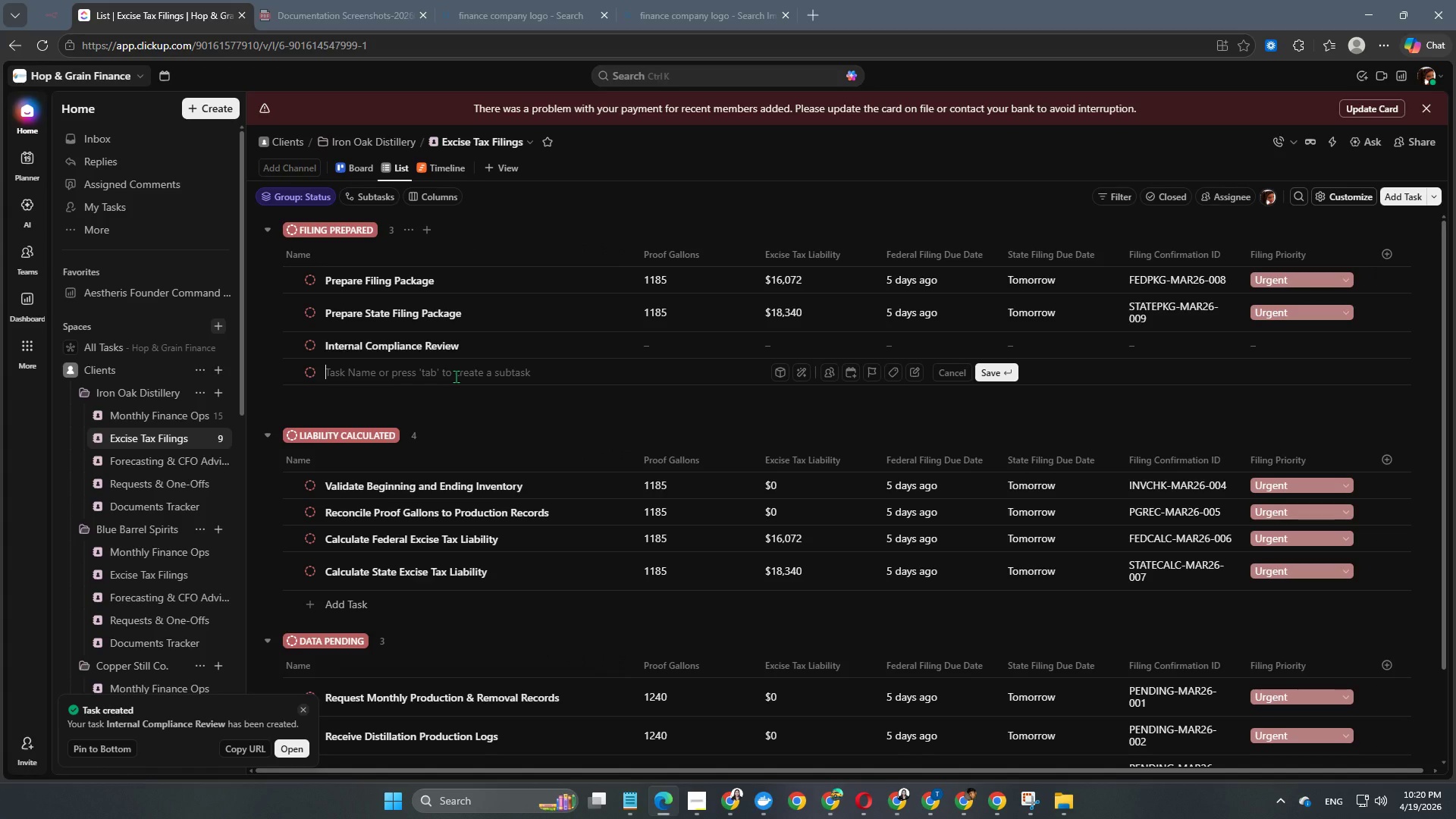 
left_click([651, 341])
 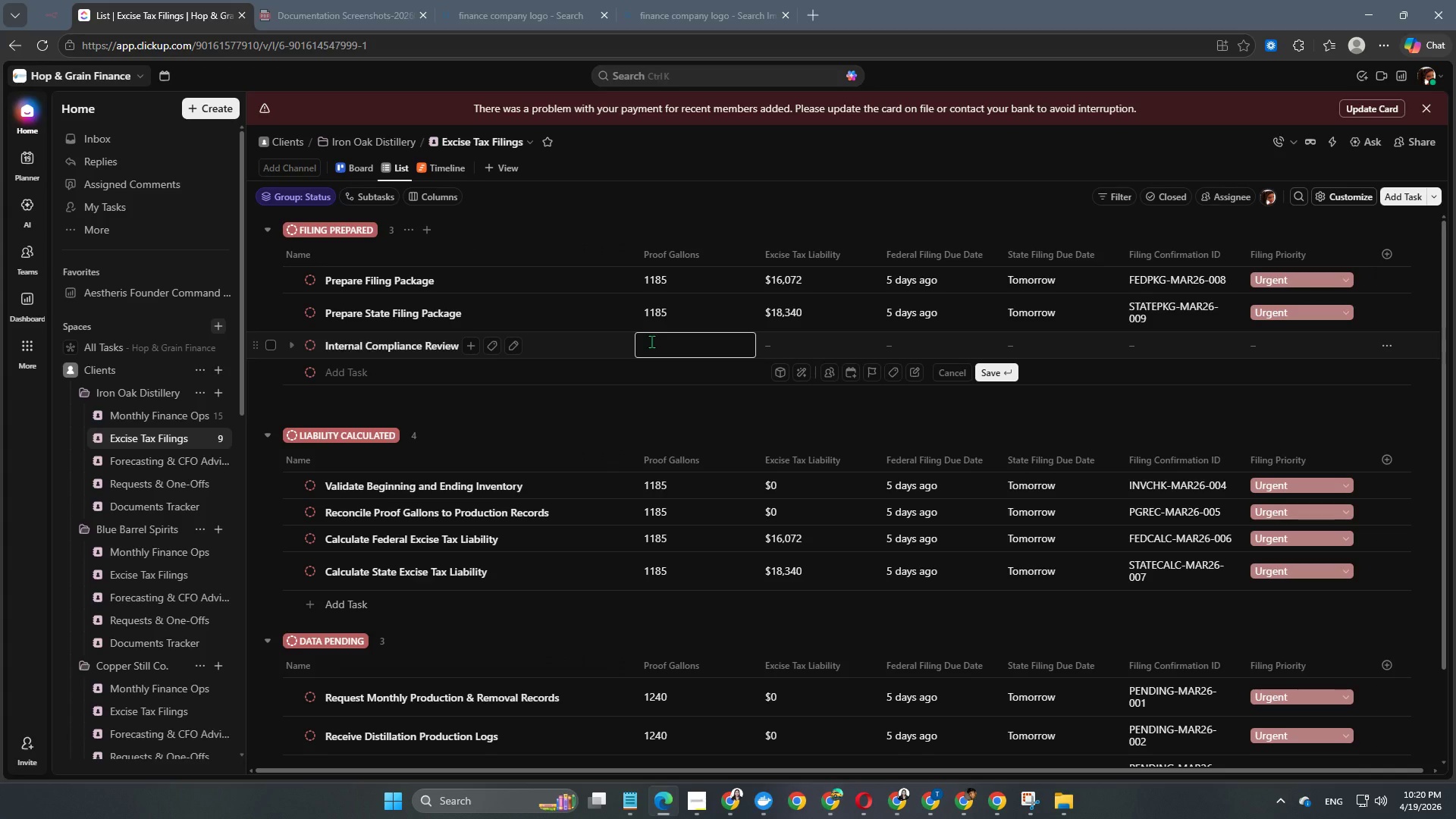 
key(Numpad1)
 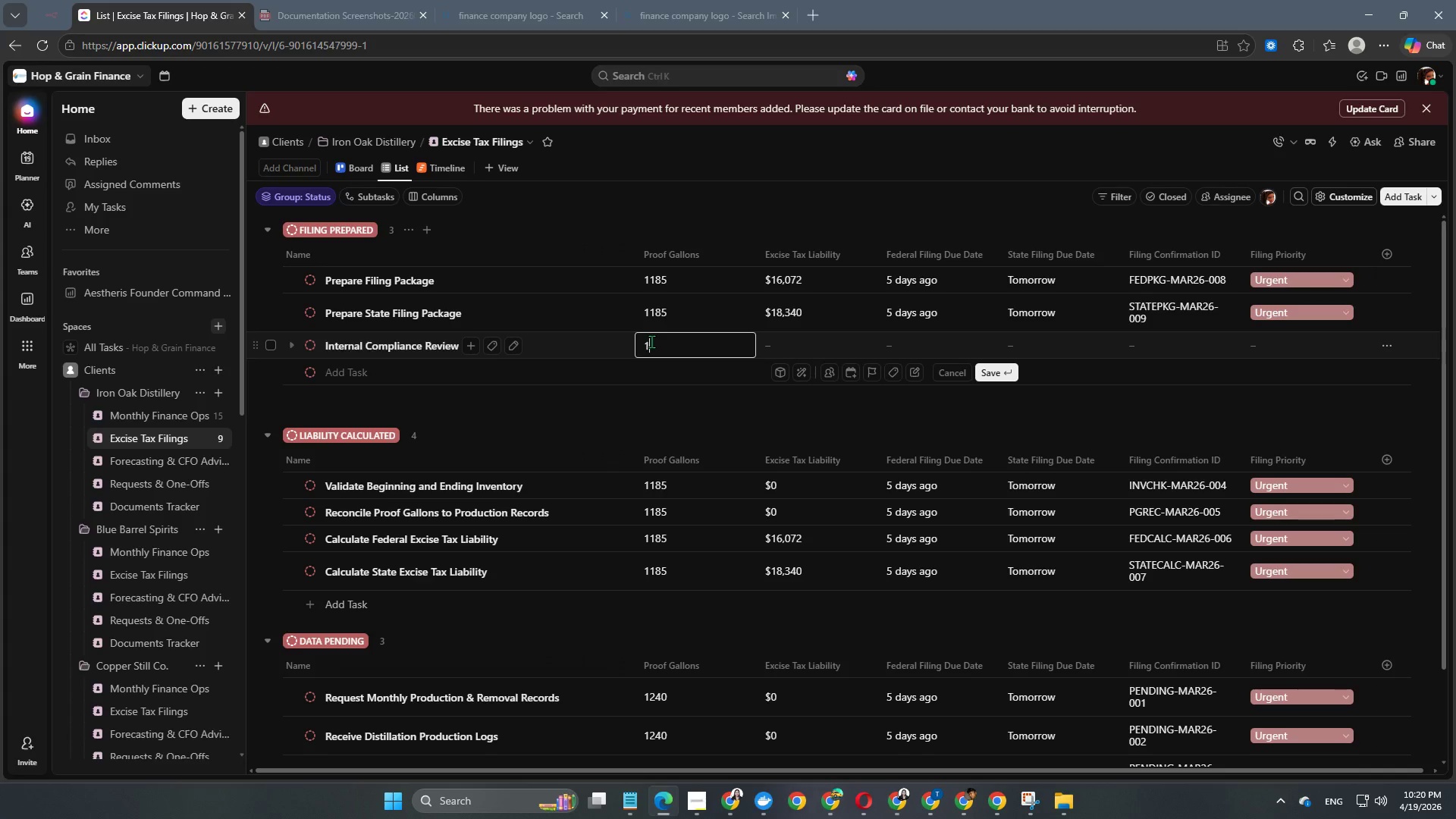 
key(Numpad1)
 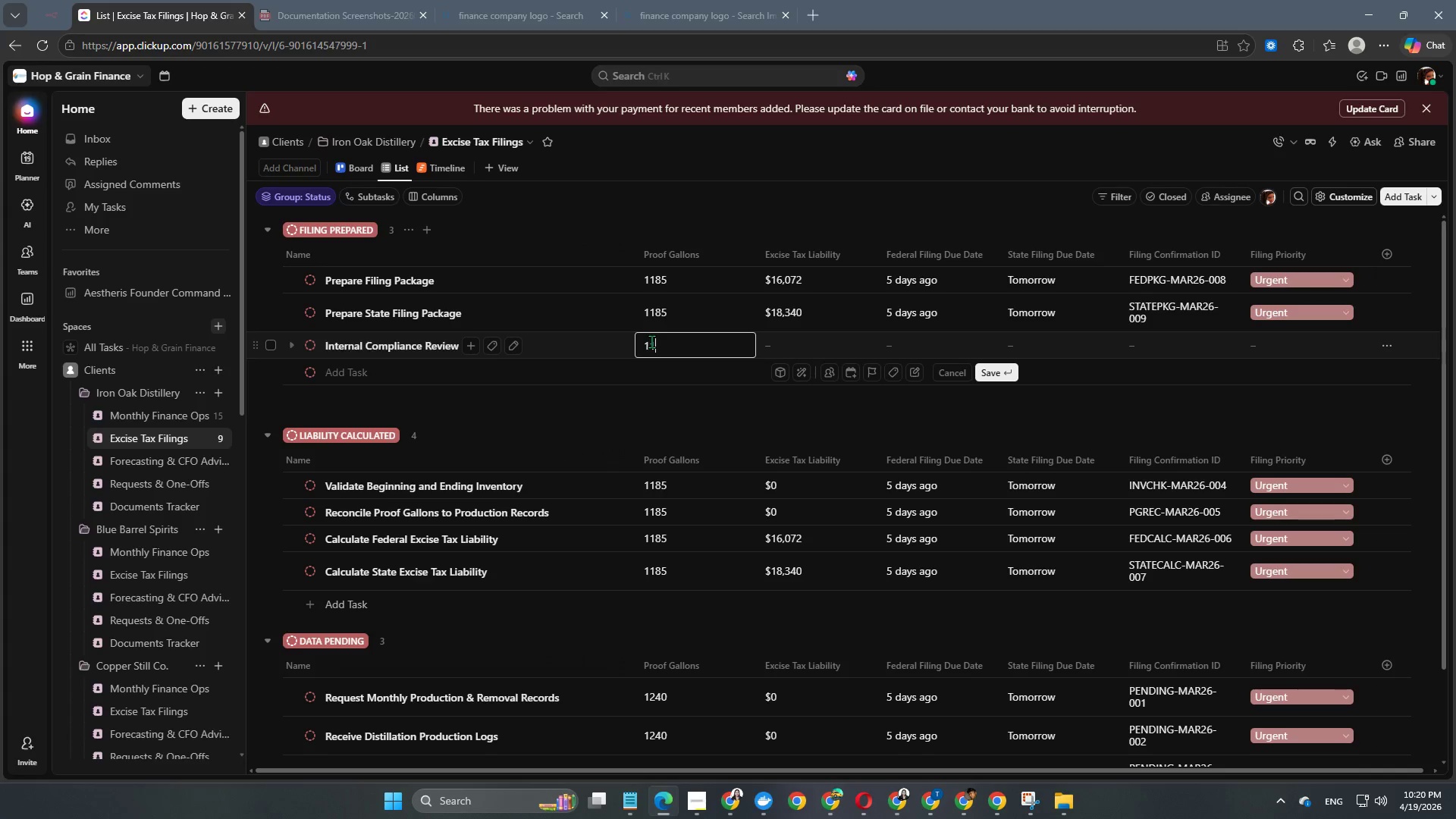 
key(Numpad8)
 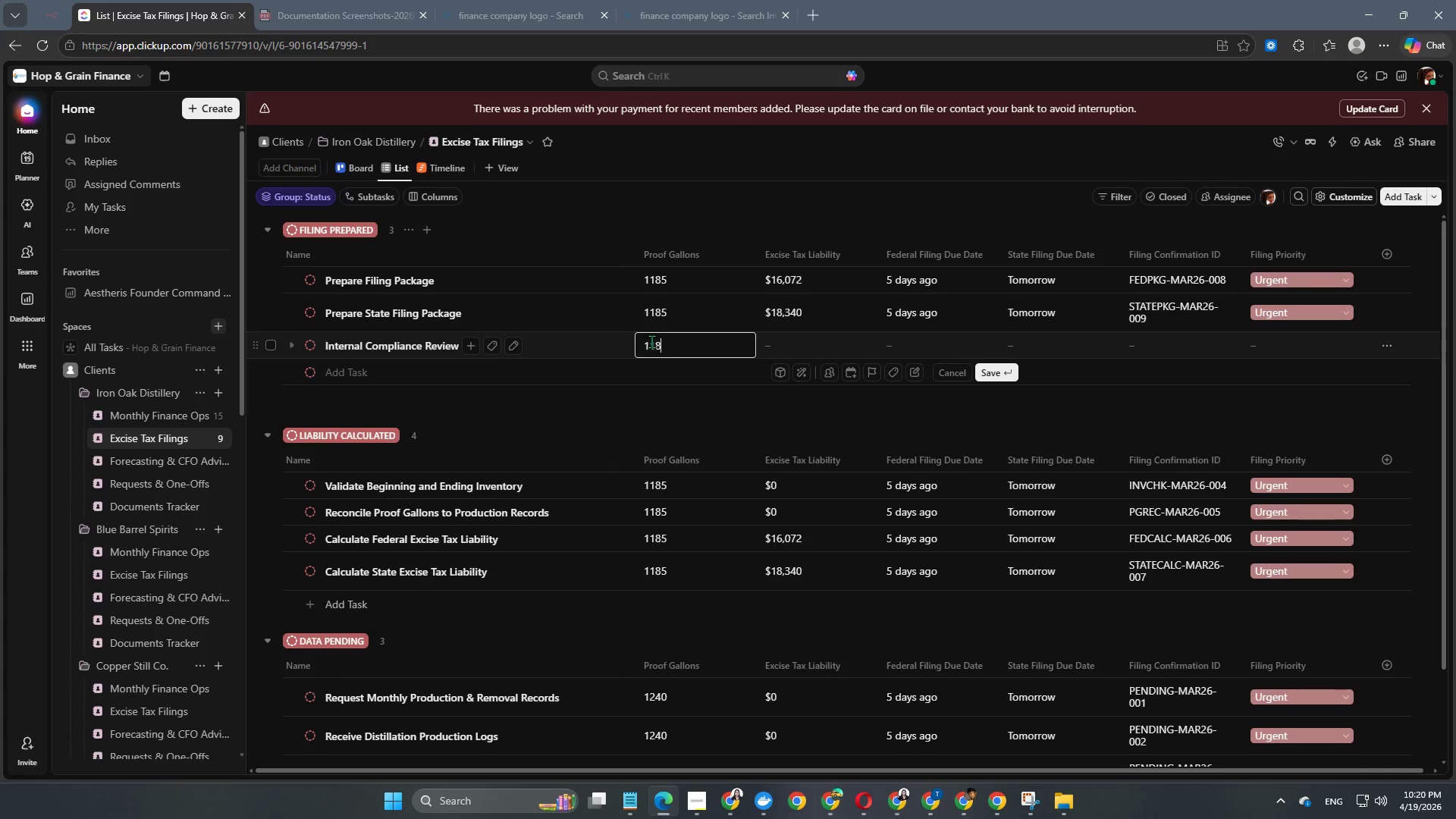 
key(Numpad5)
 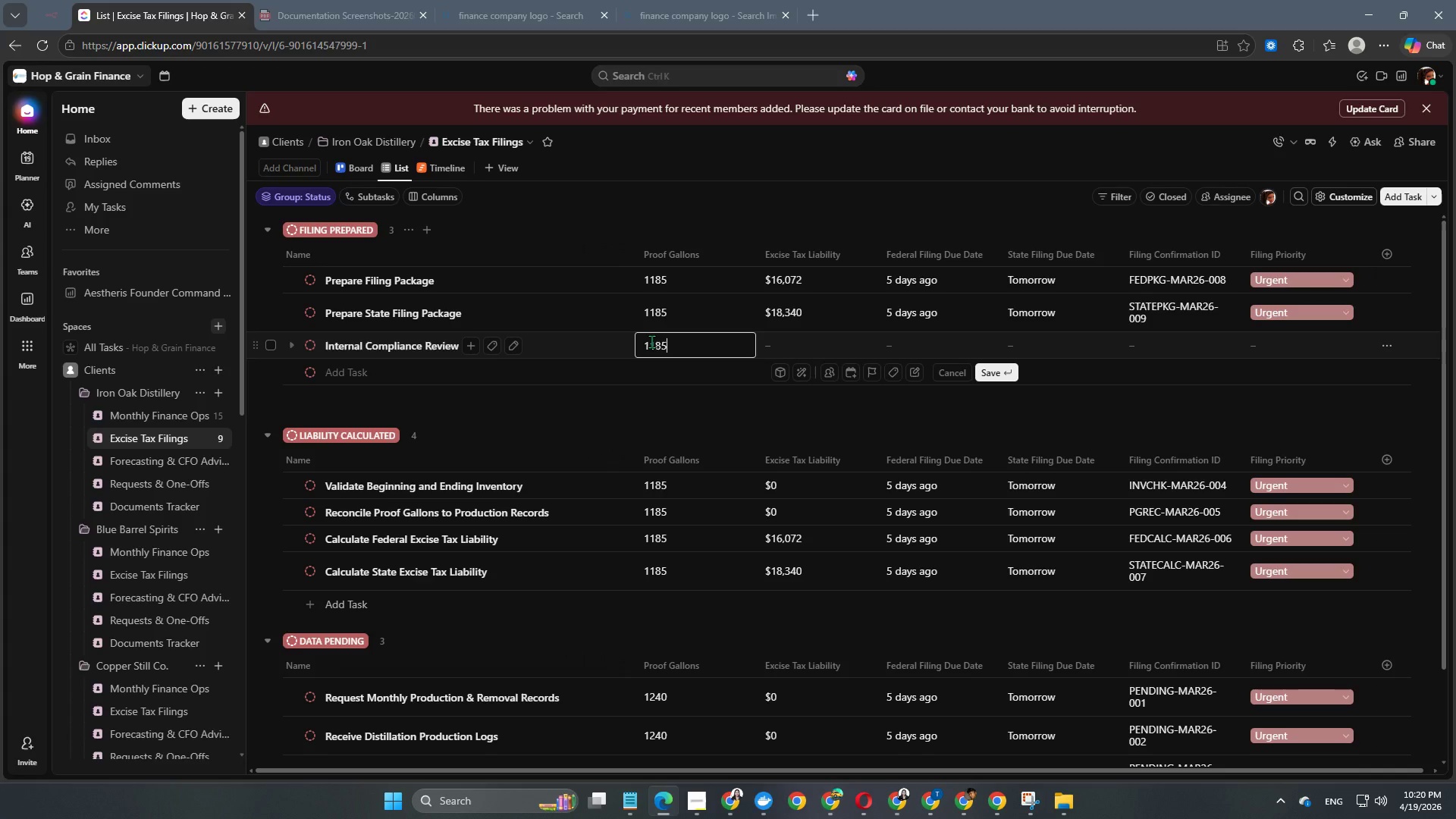 
key(NumpadEnter)
 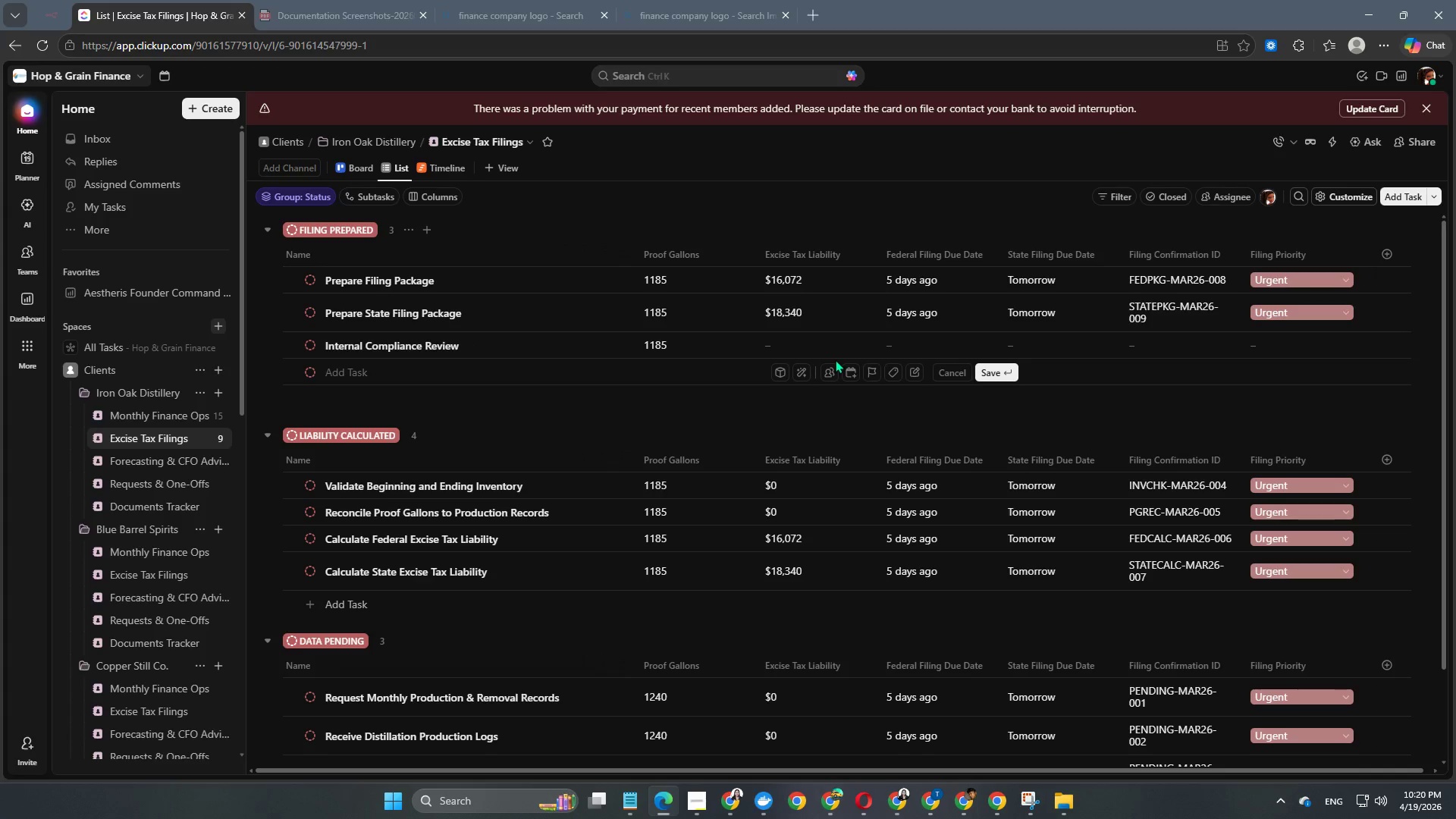 
left_click([827, 339])
 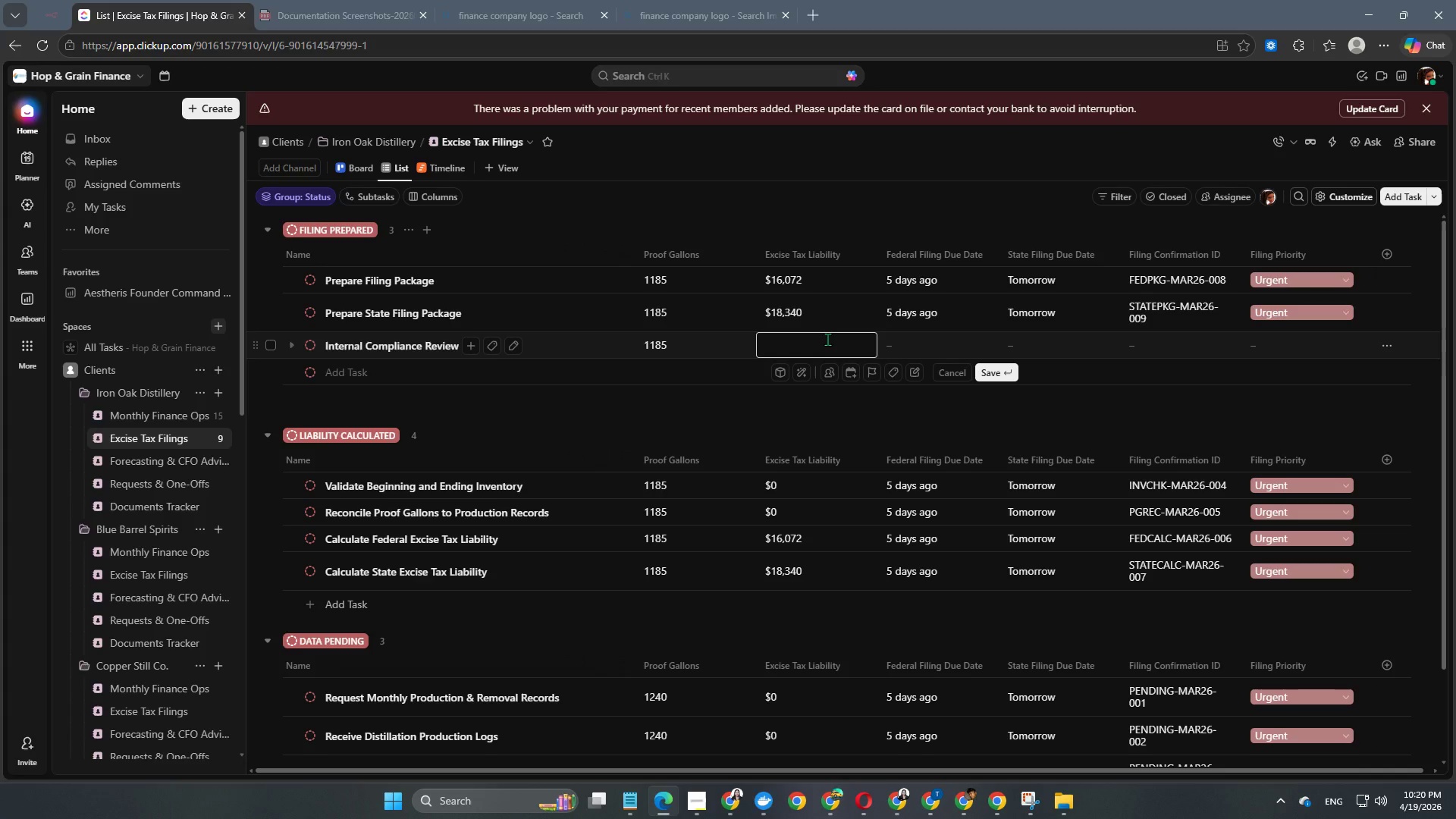 
key(Numpad1)
 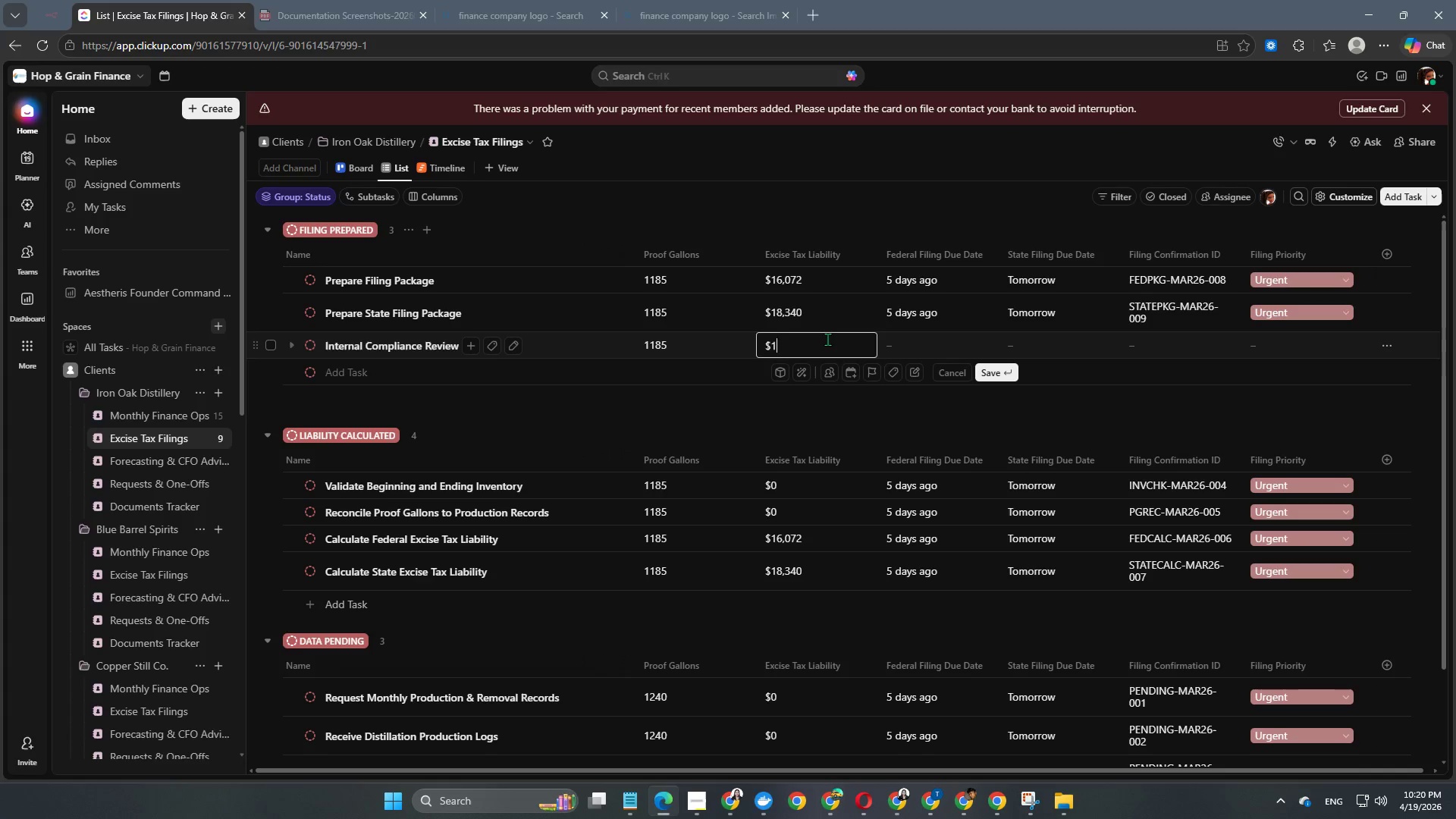 
key(Numpad8)
 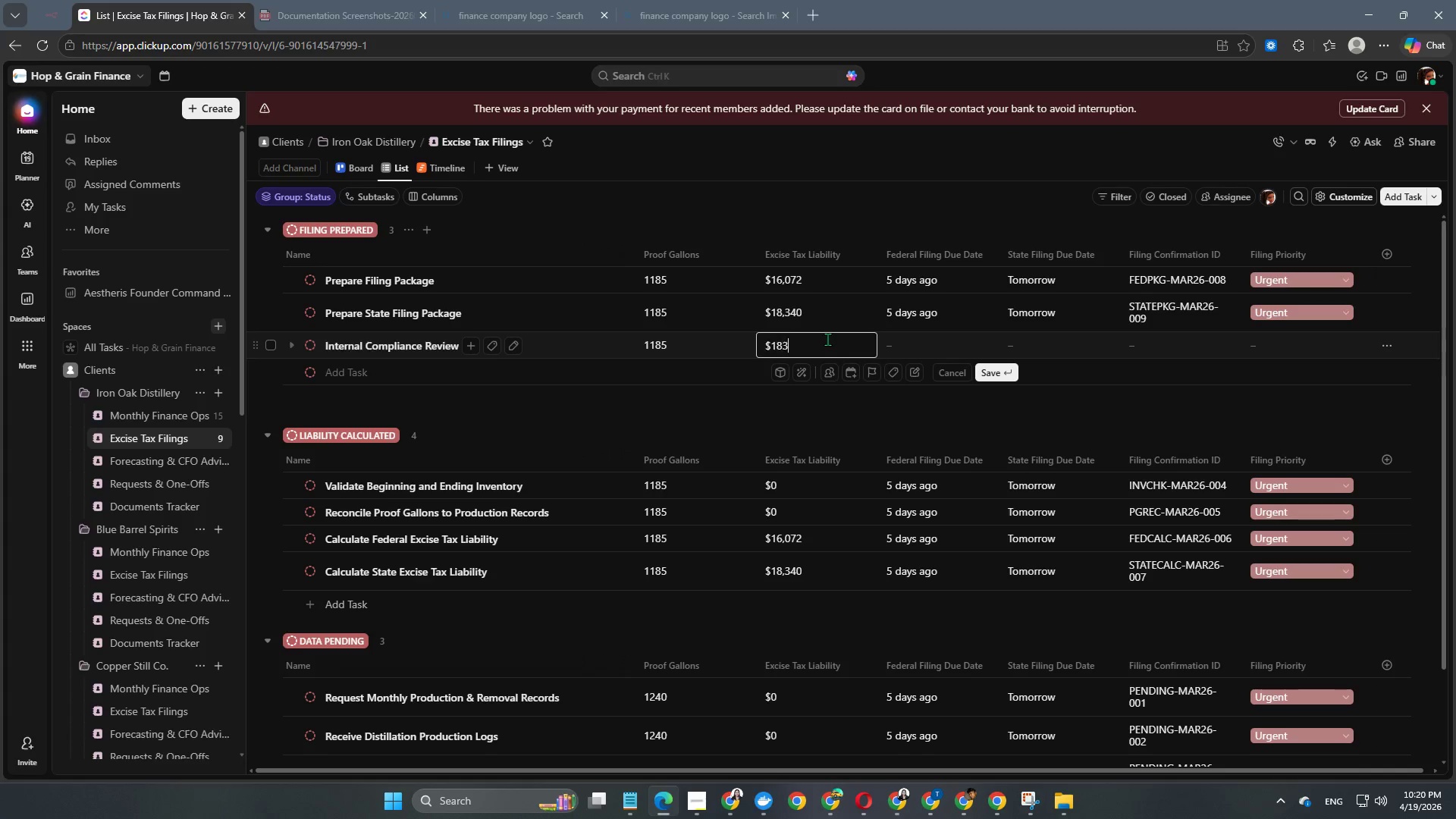 
key(Numpad3)
 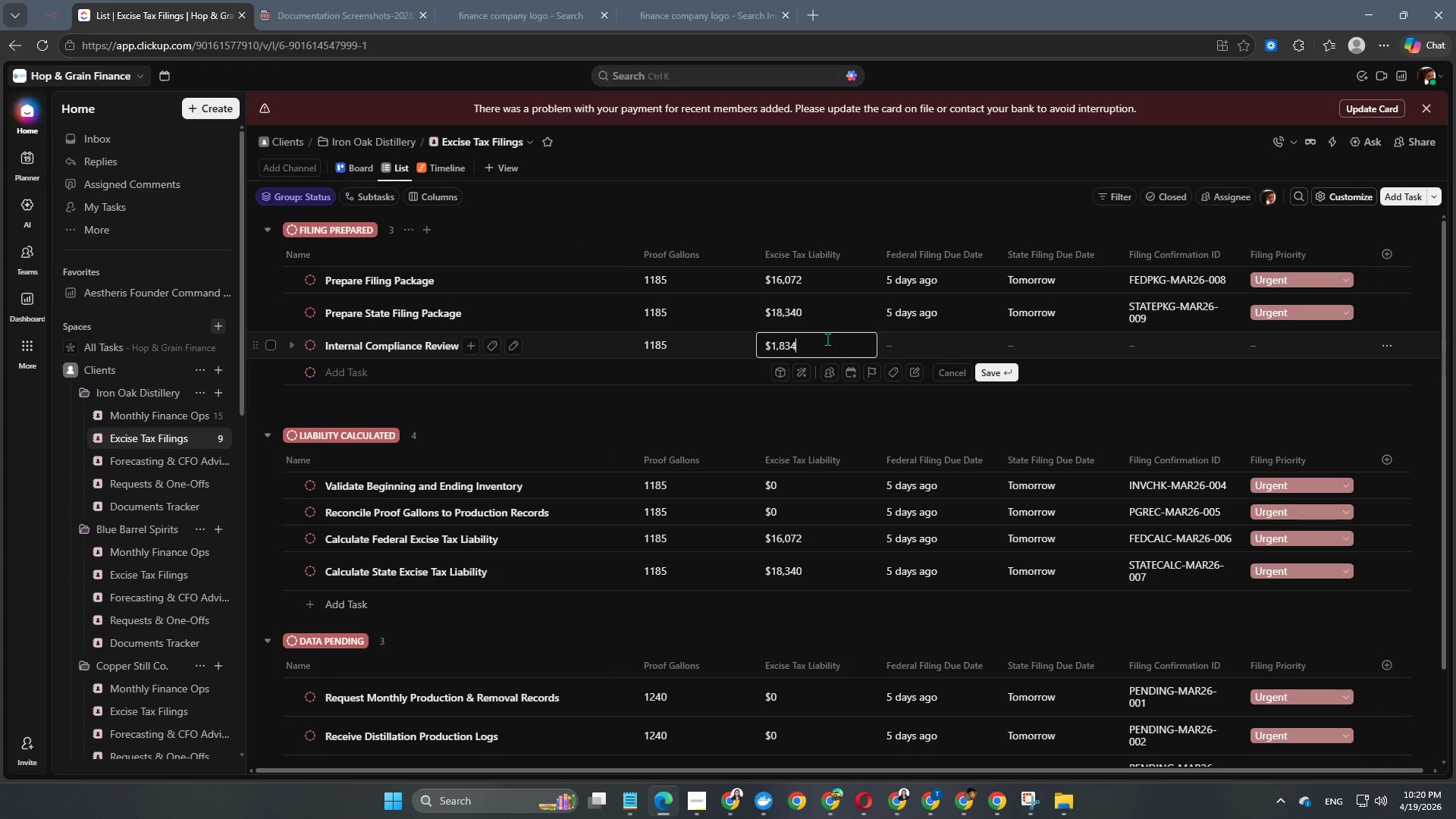 
key(Numpad4)
 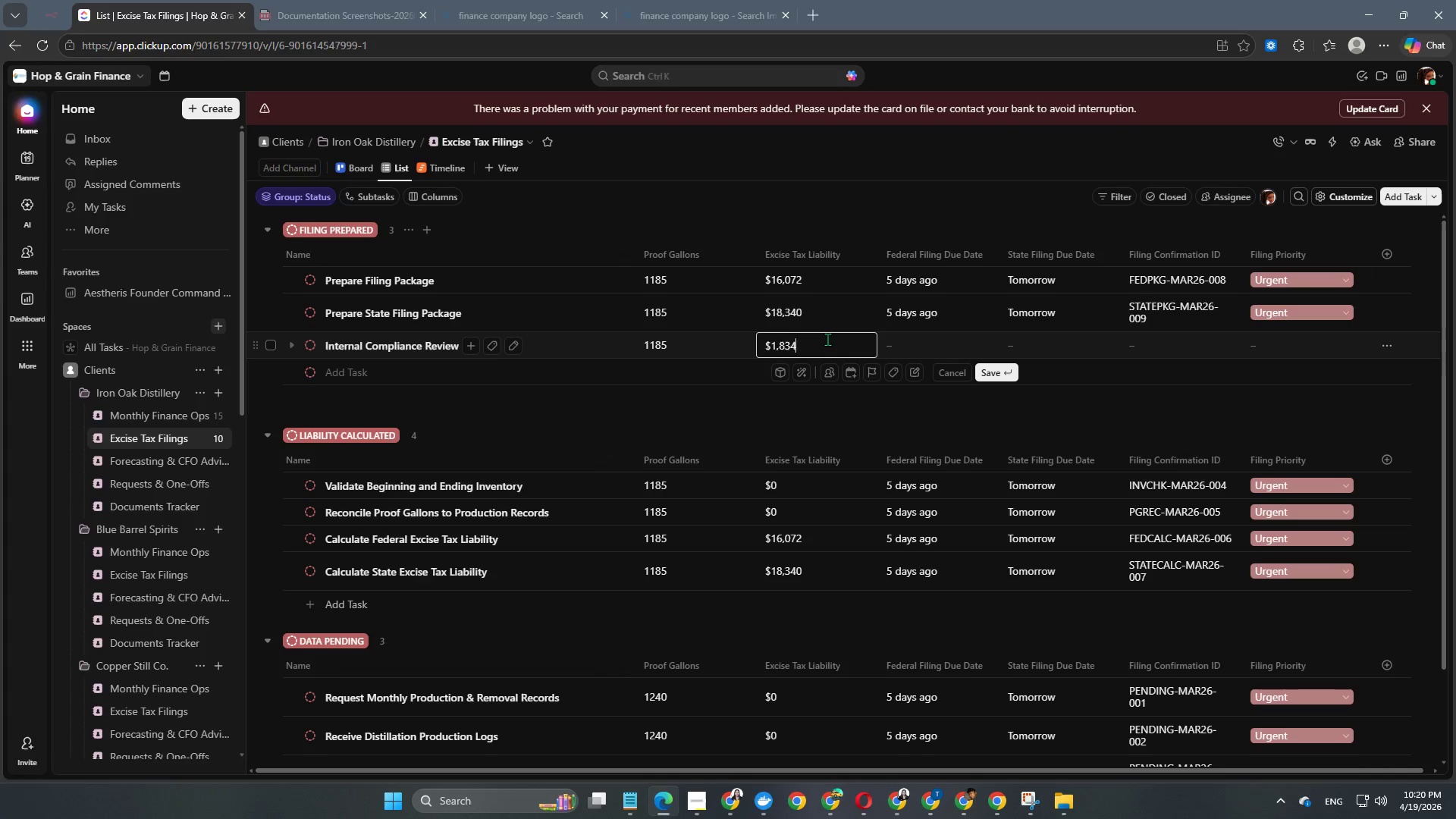 
key(Numpad0)
 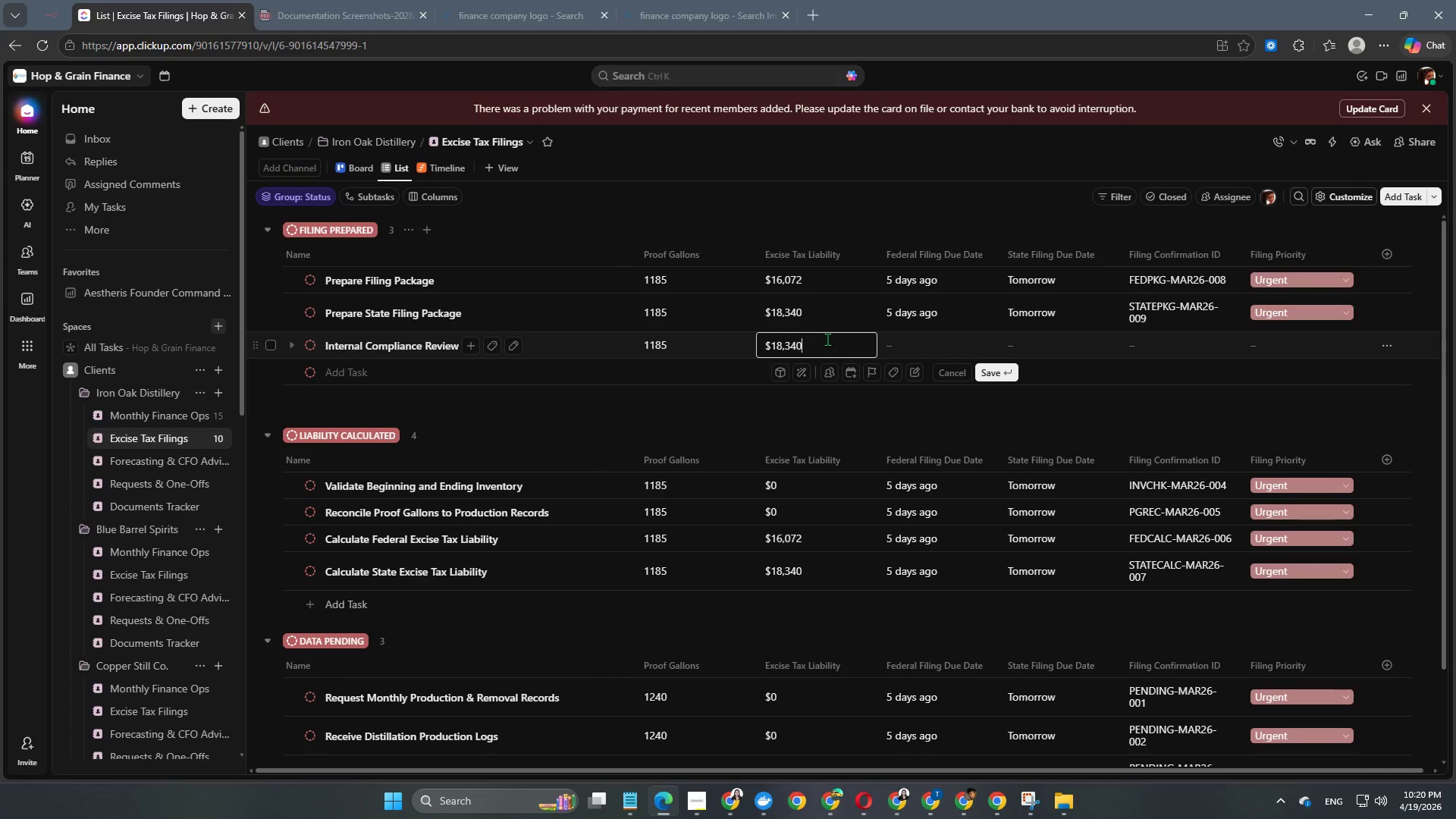 
key(NumpadEnter)
 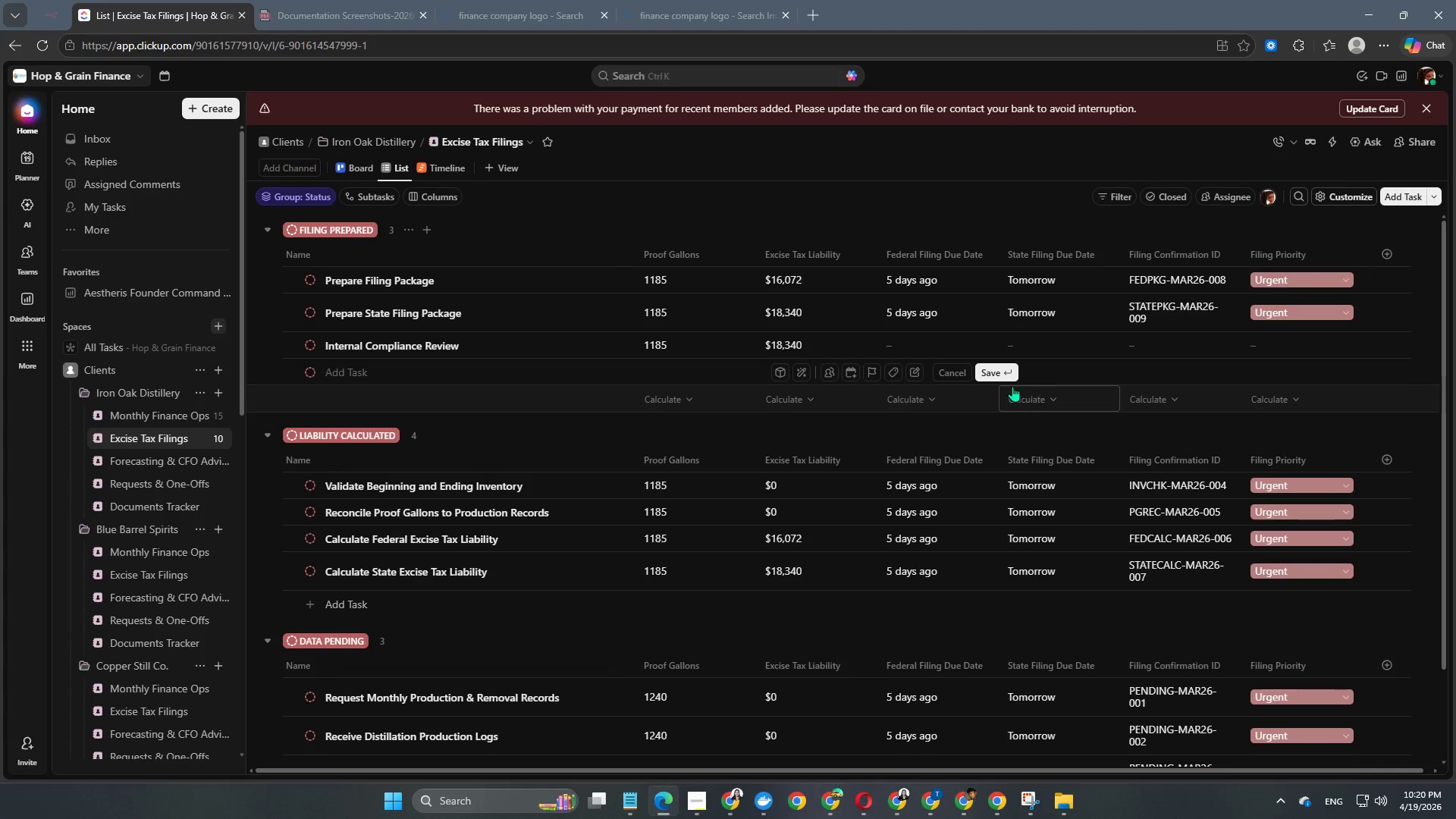 
left_click([922, 344])
 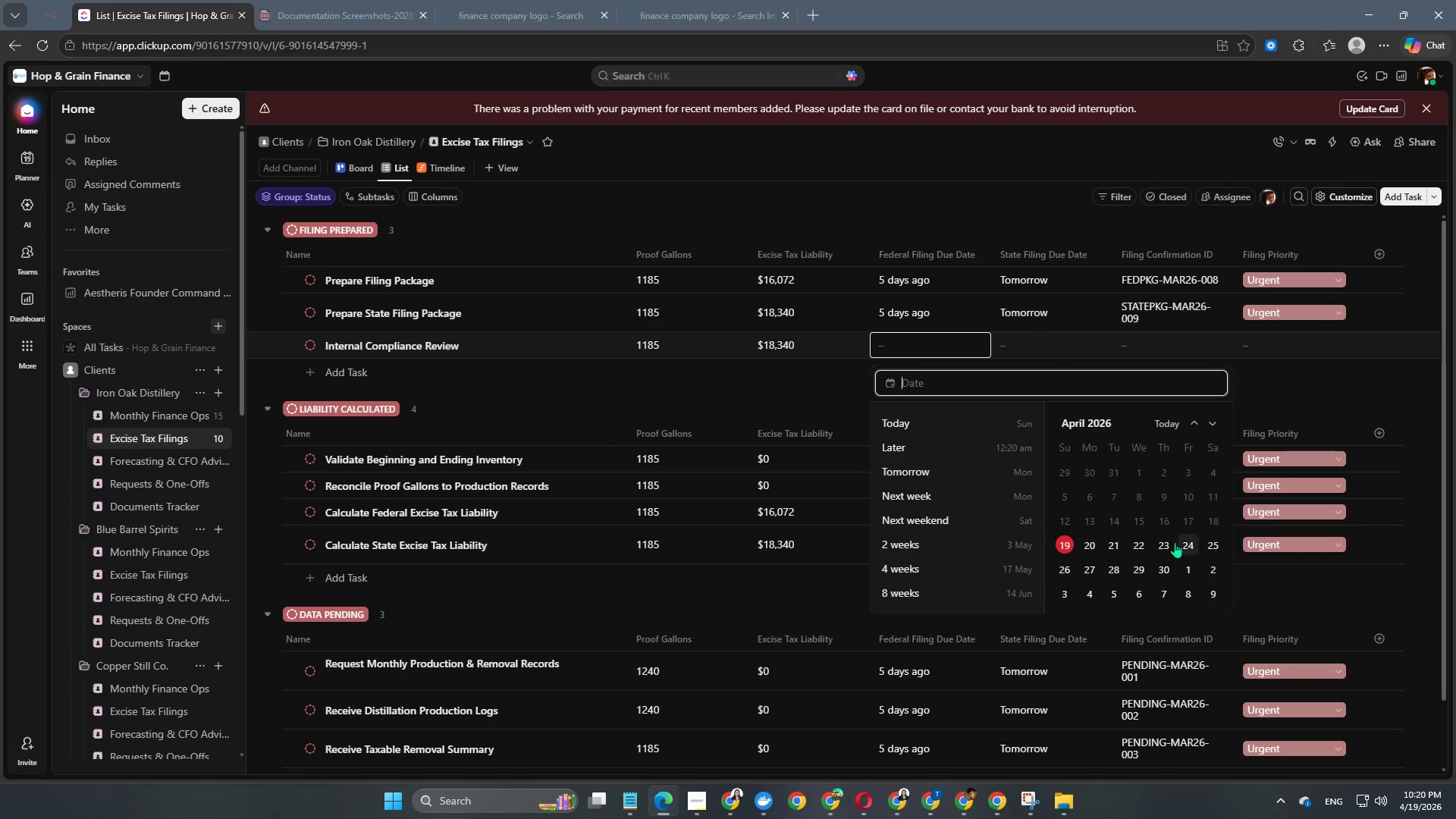 
left_click([1114, 523])
 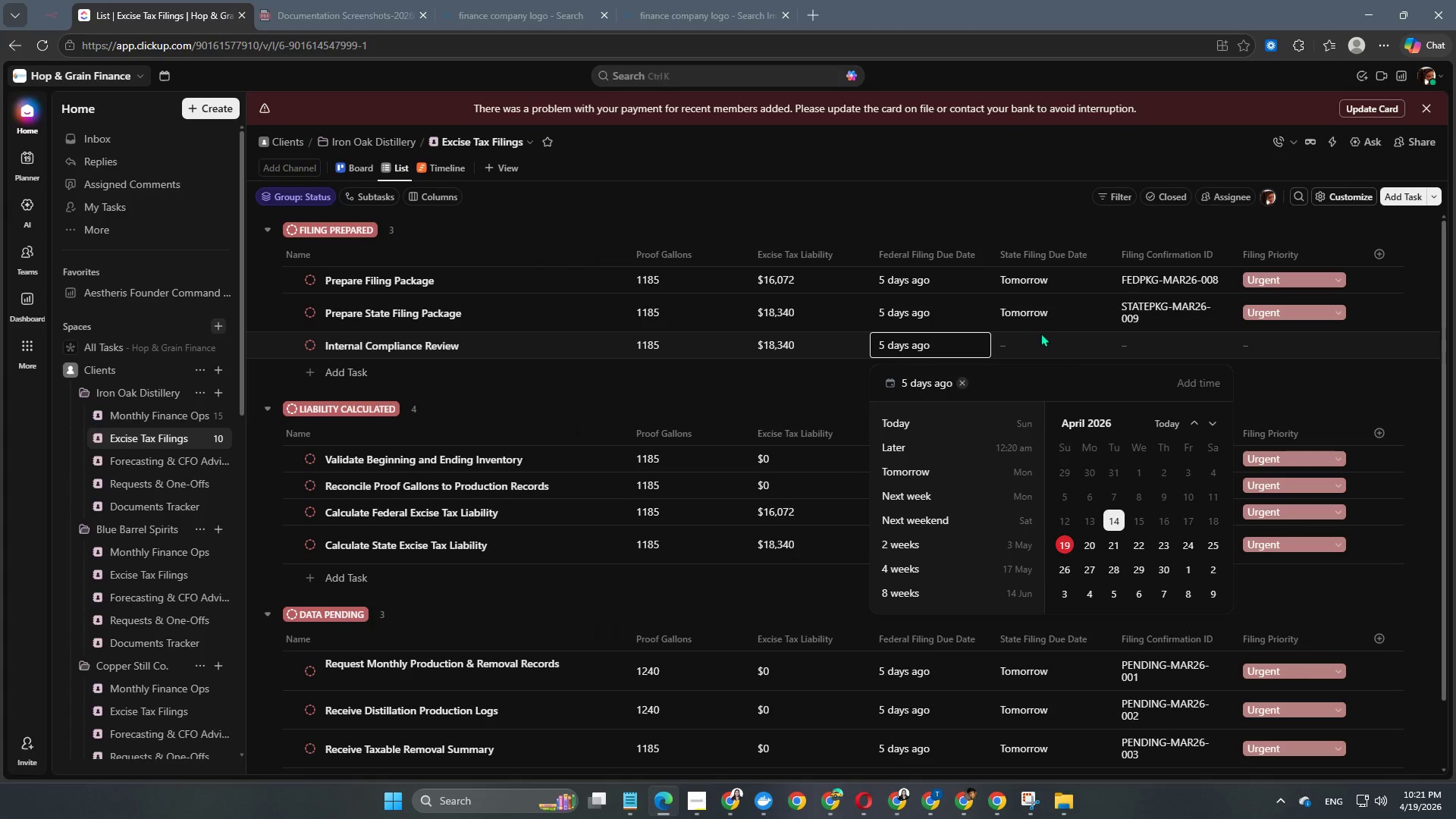 
double_click([1037, 338])
 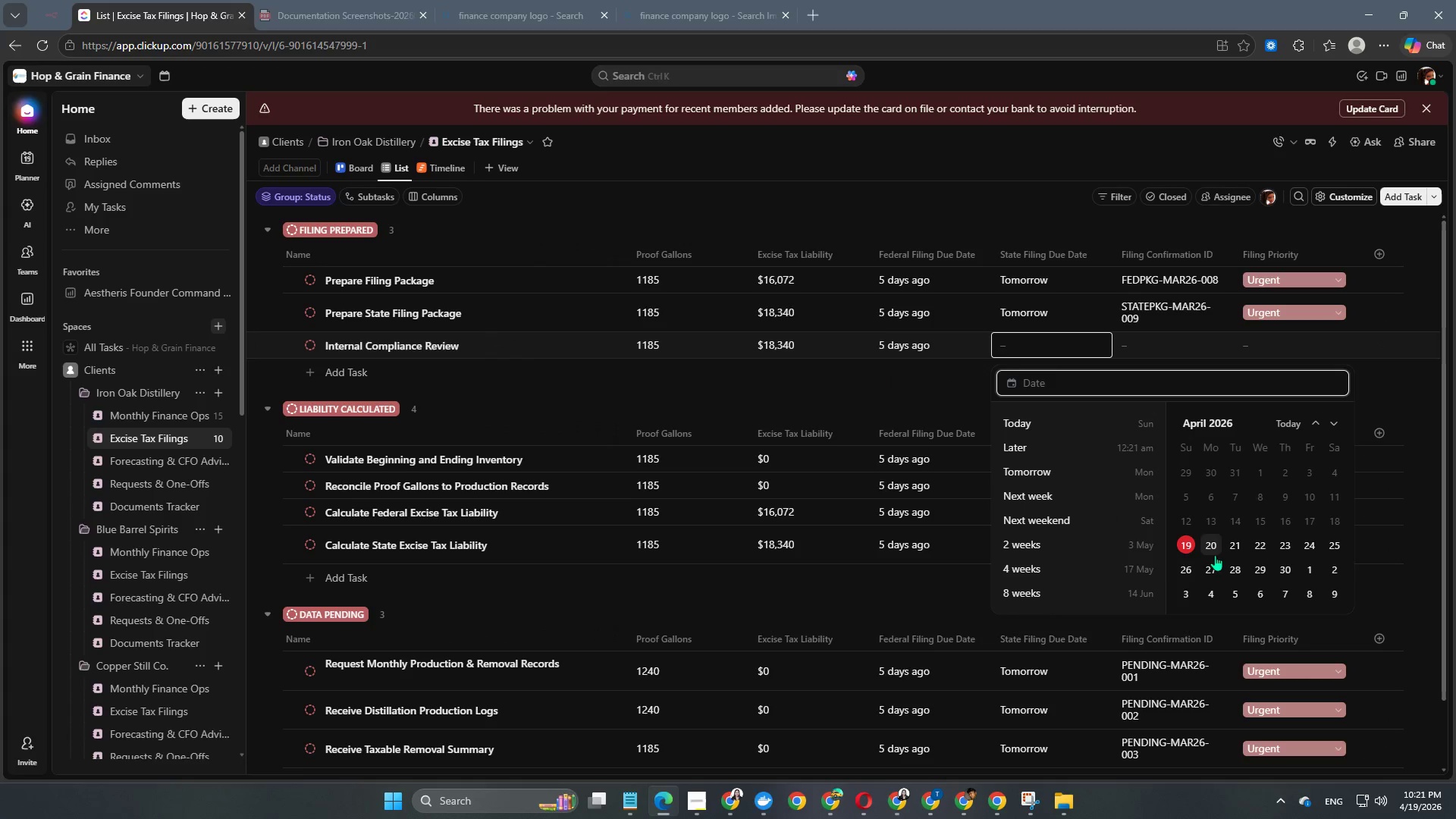 
left_click([1209, 553])
 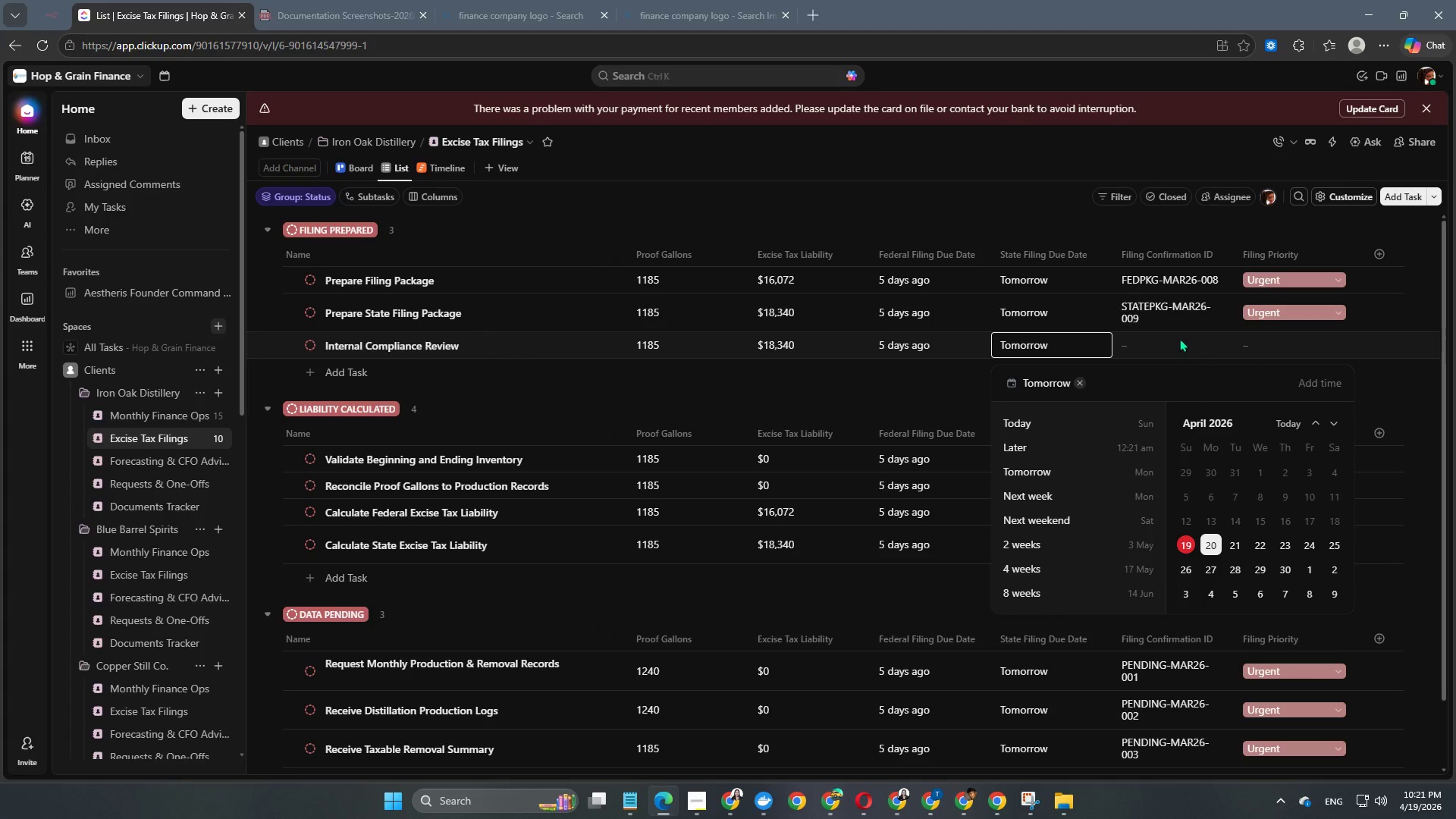 
double_click([1172, 347])
 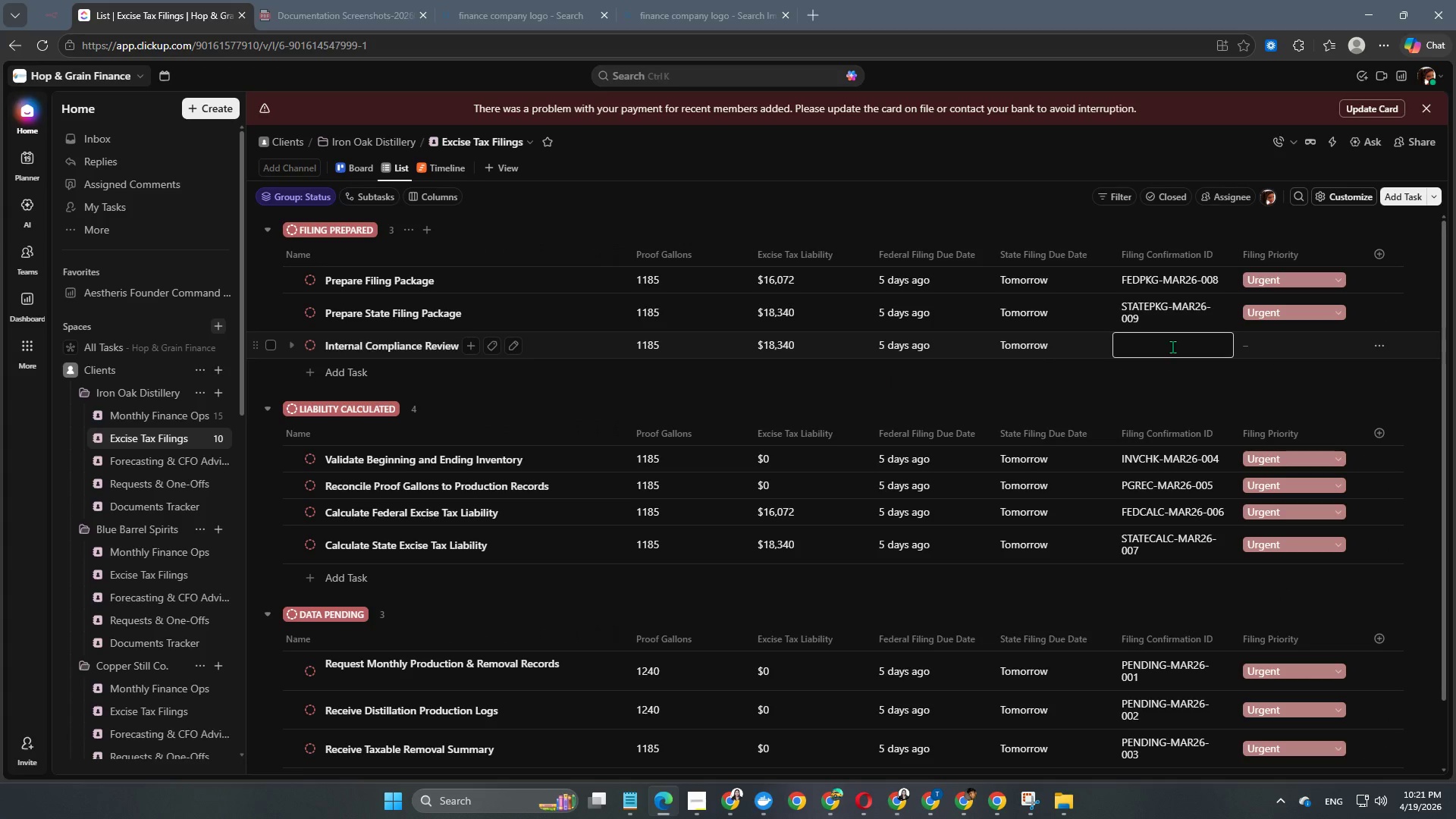 
type(REVIEW-MAR26-010)
key(NumpadEnter)
 